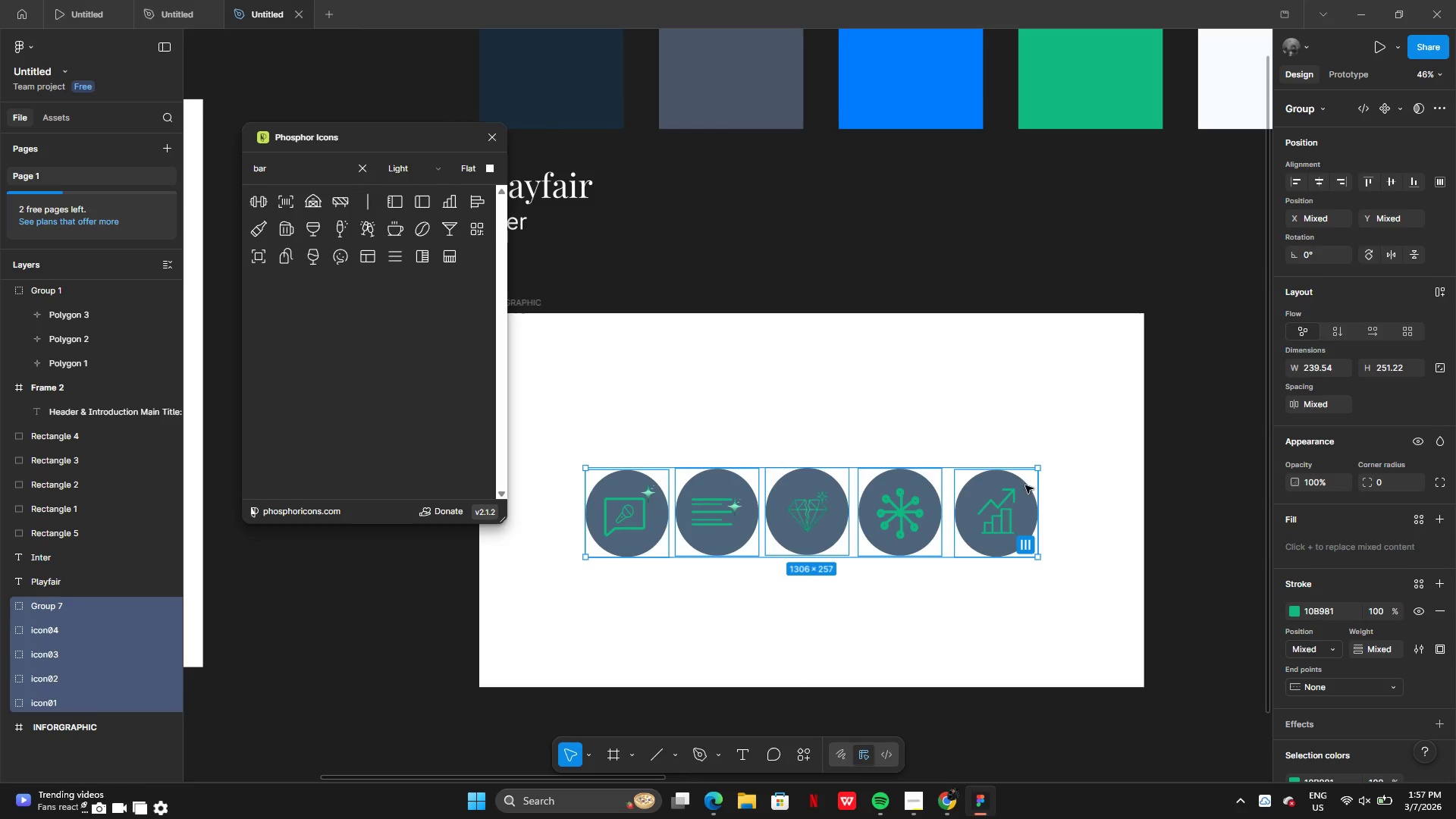 
left_click_drag(start_coordinate=[1037, 466], to_coordinate=[1096, 457])
 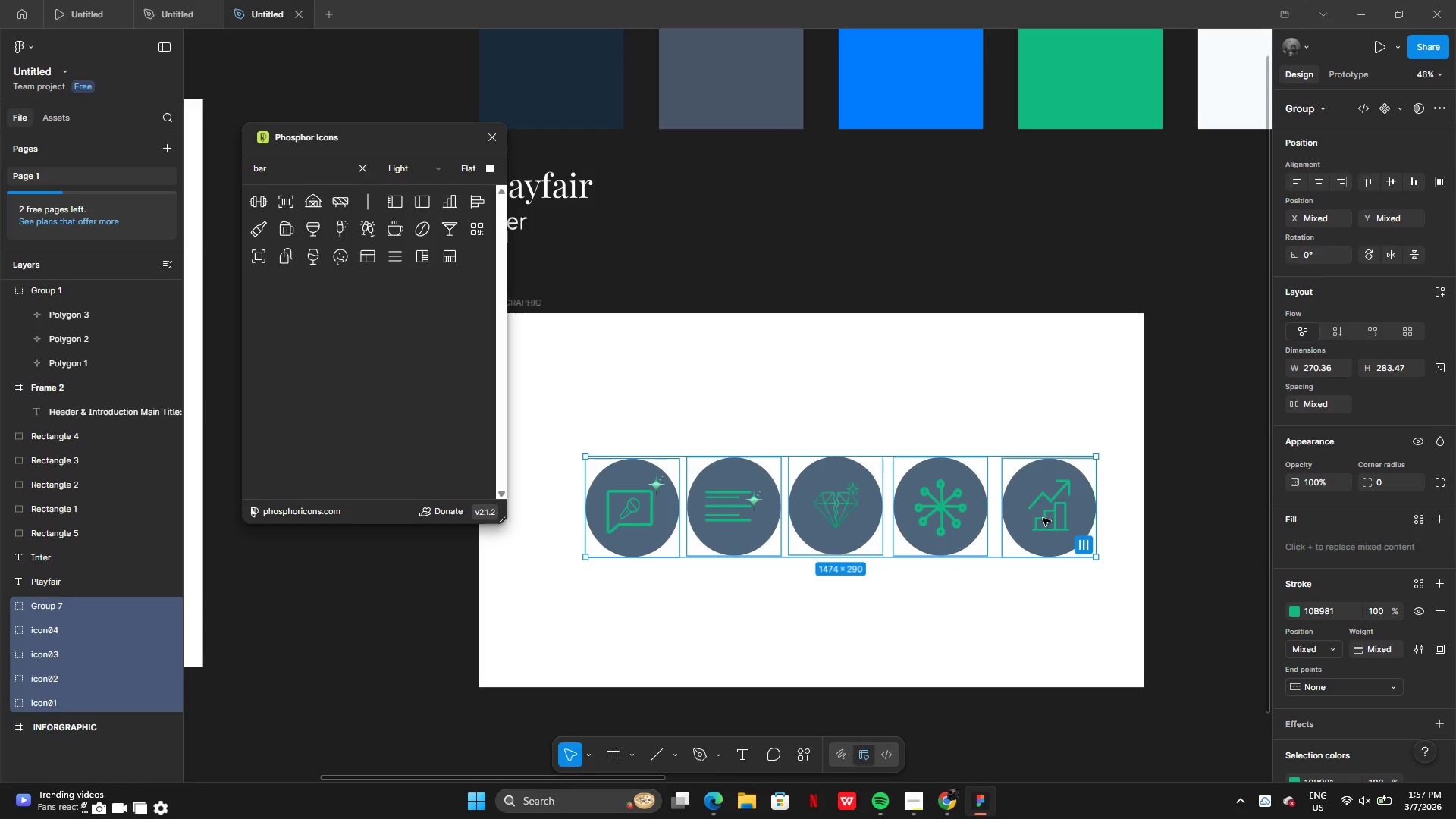 
left_click_drag(start_coordinate=[1043, 517], to_coordinate=[1012, 529])
 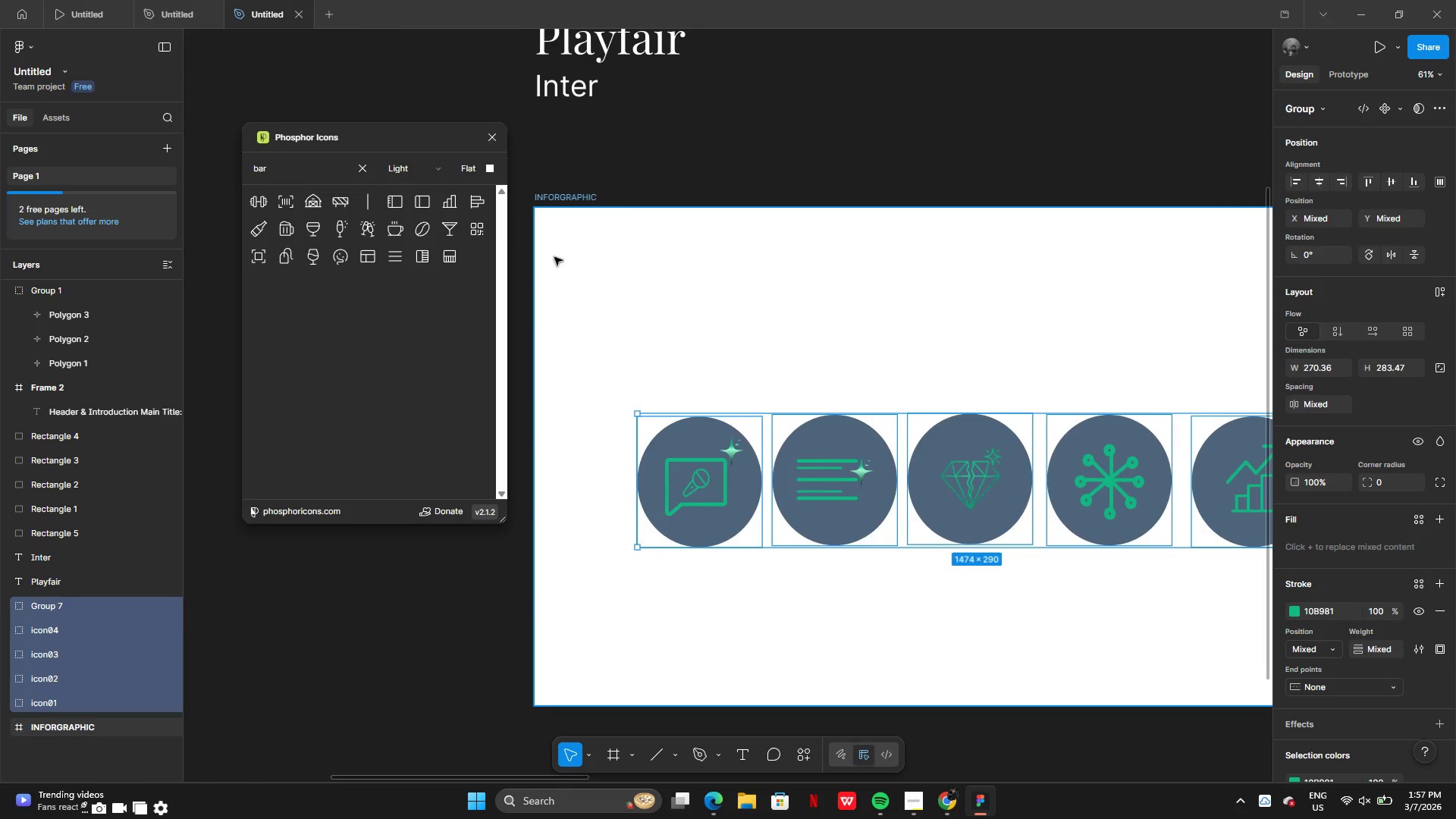 
left_click([497, 137])
 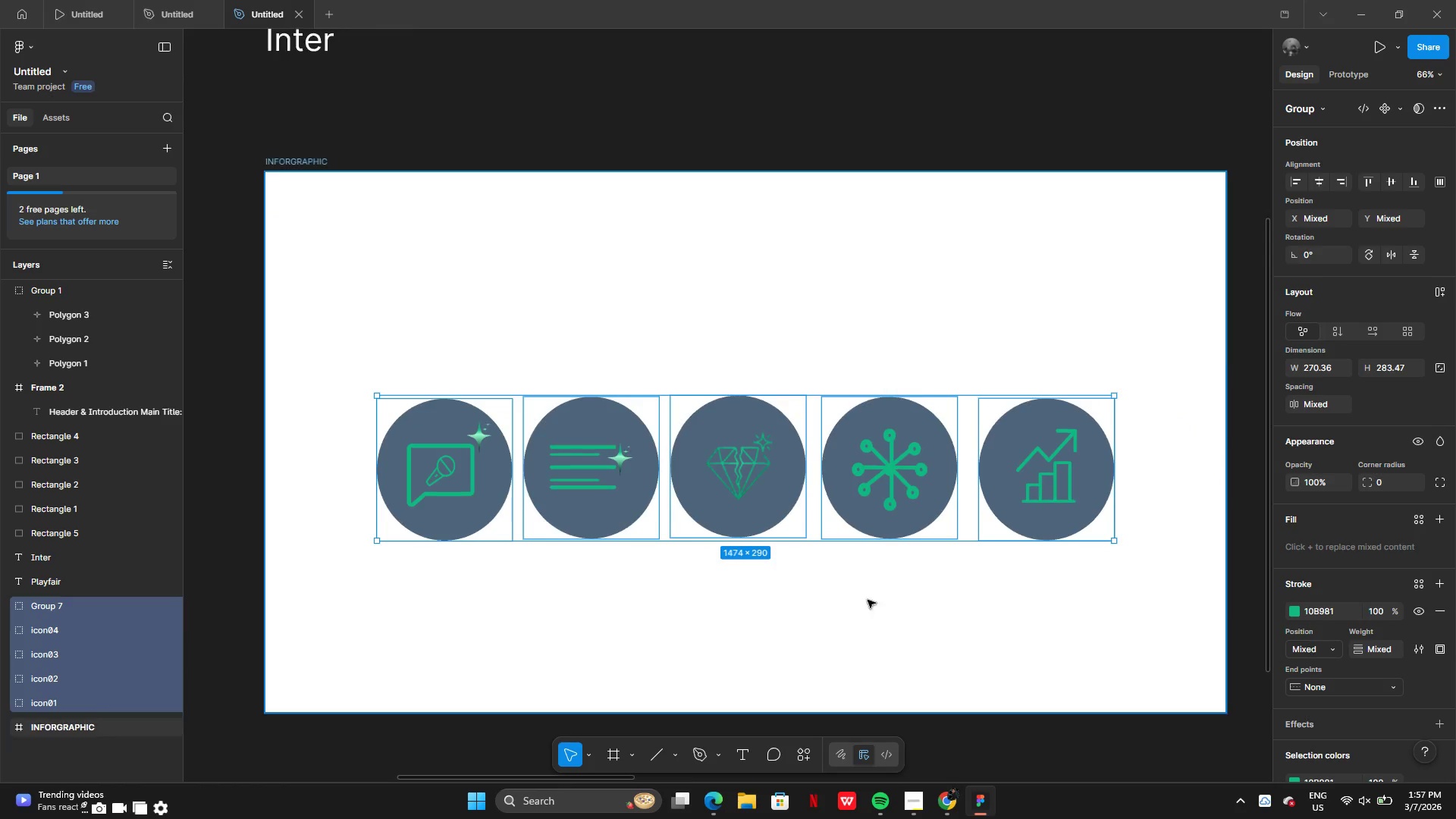 
left_click([847, 597])
 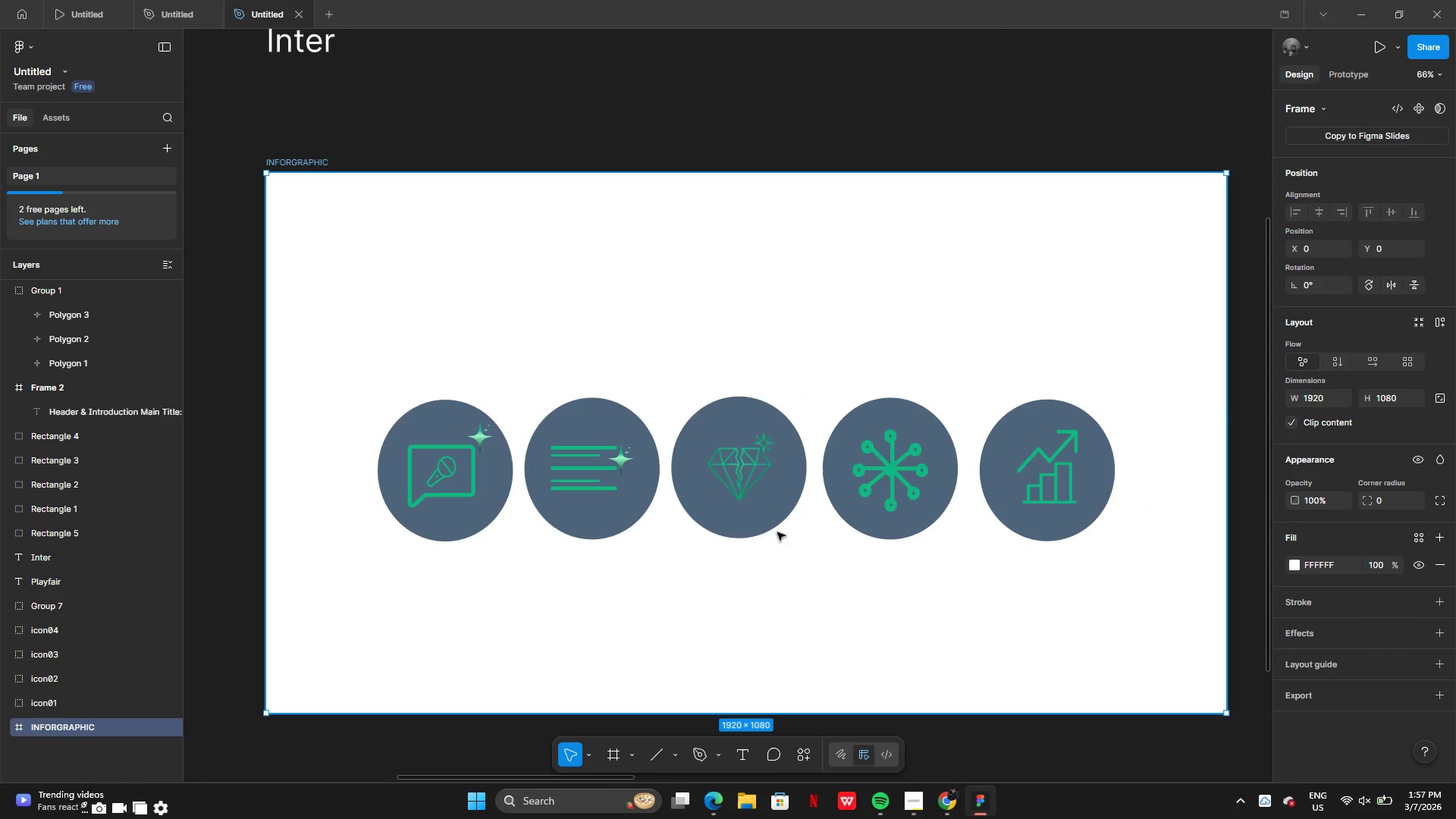 
left_click([733, 532])
 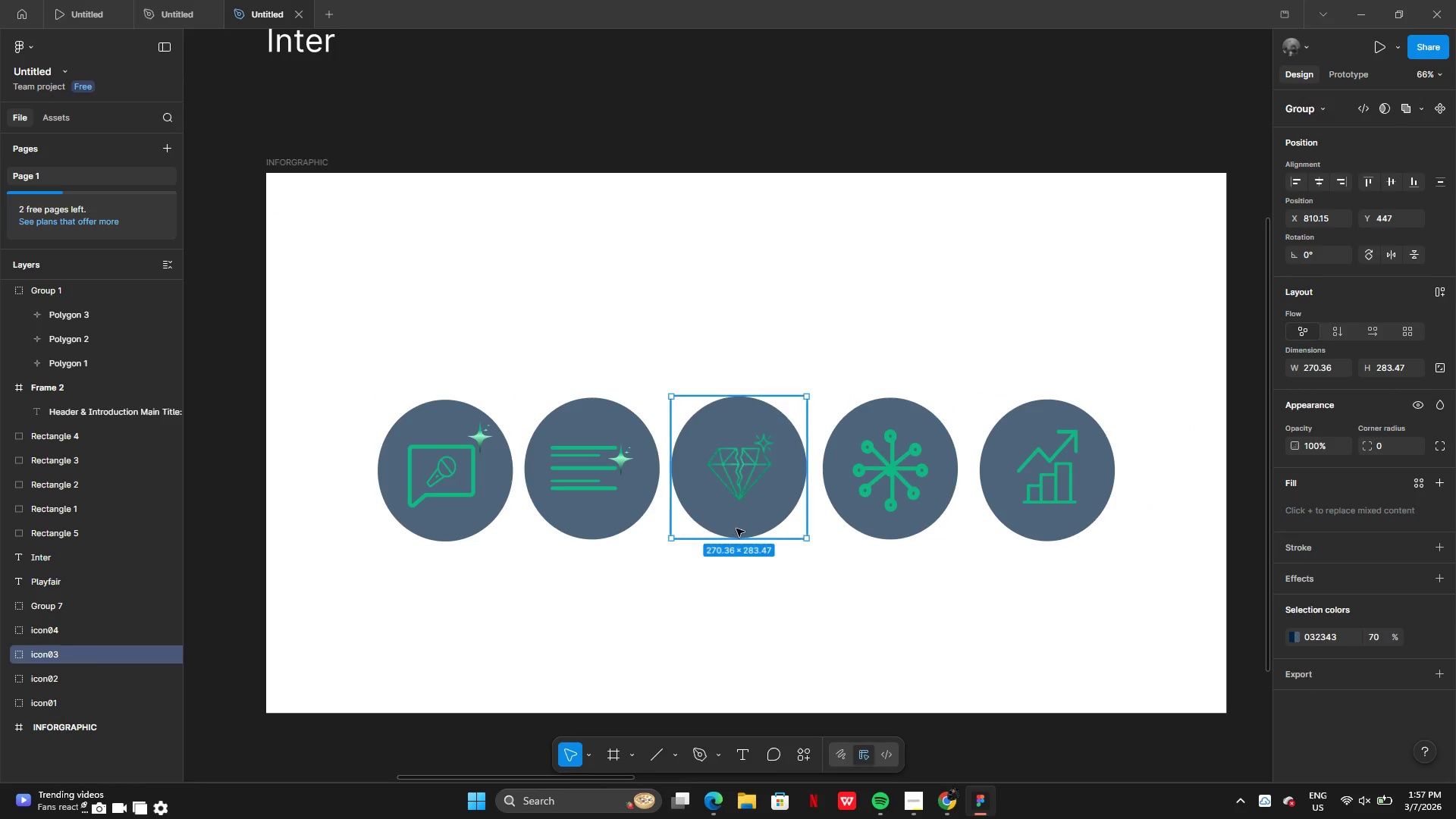 
key(Backspace)
 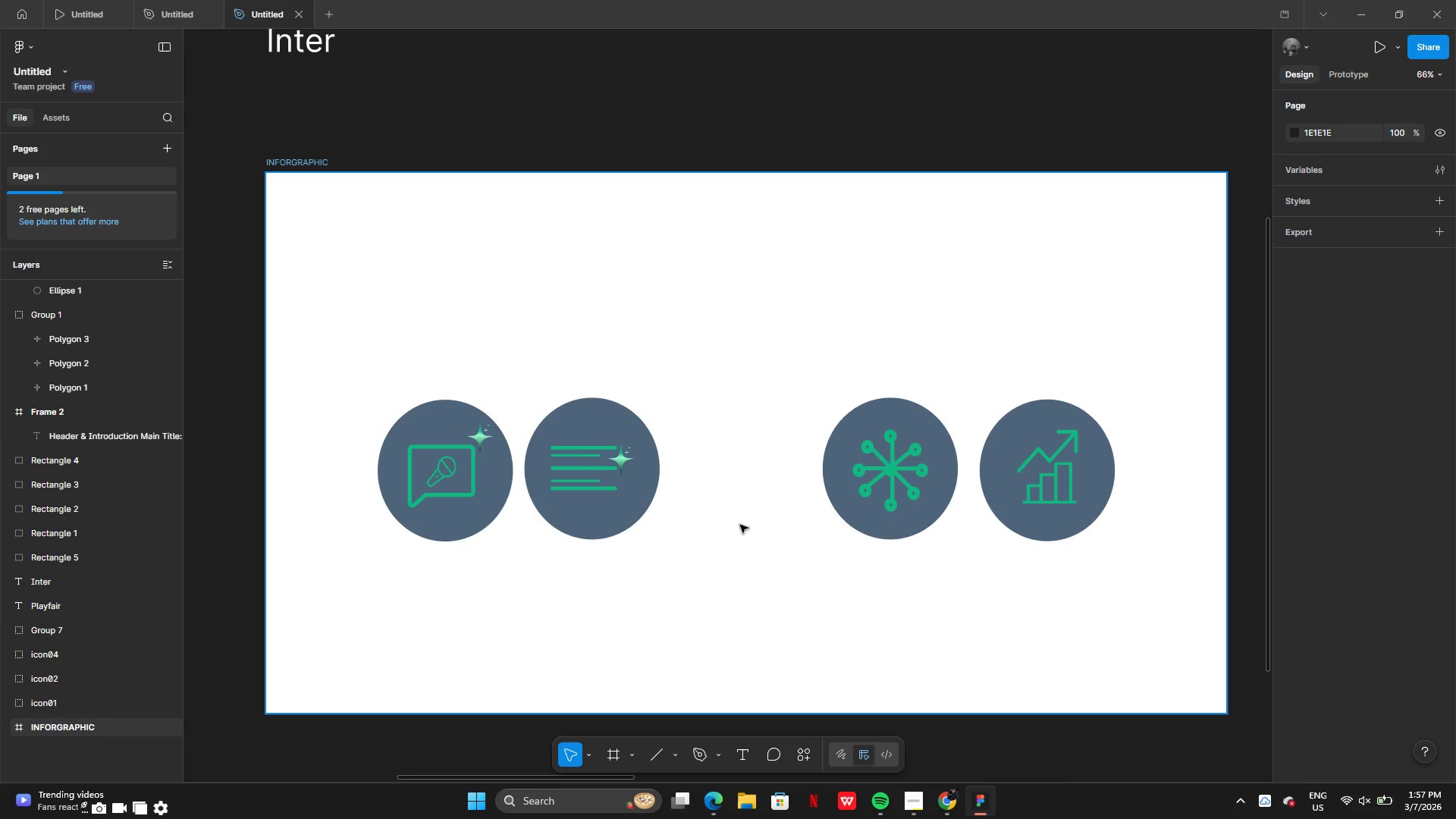 
key(Control+X)
 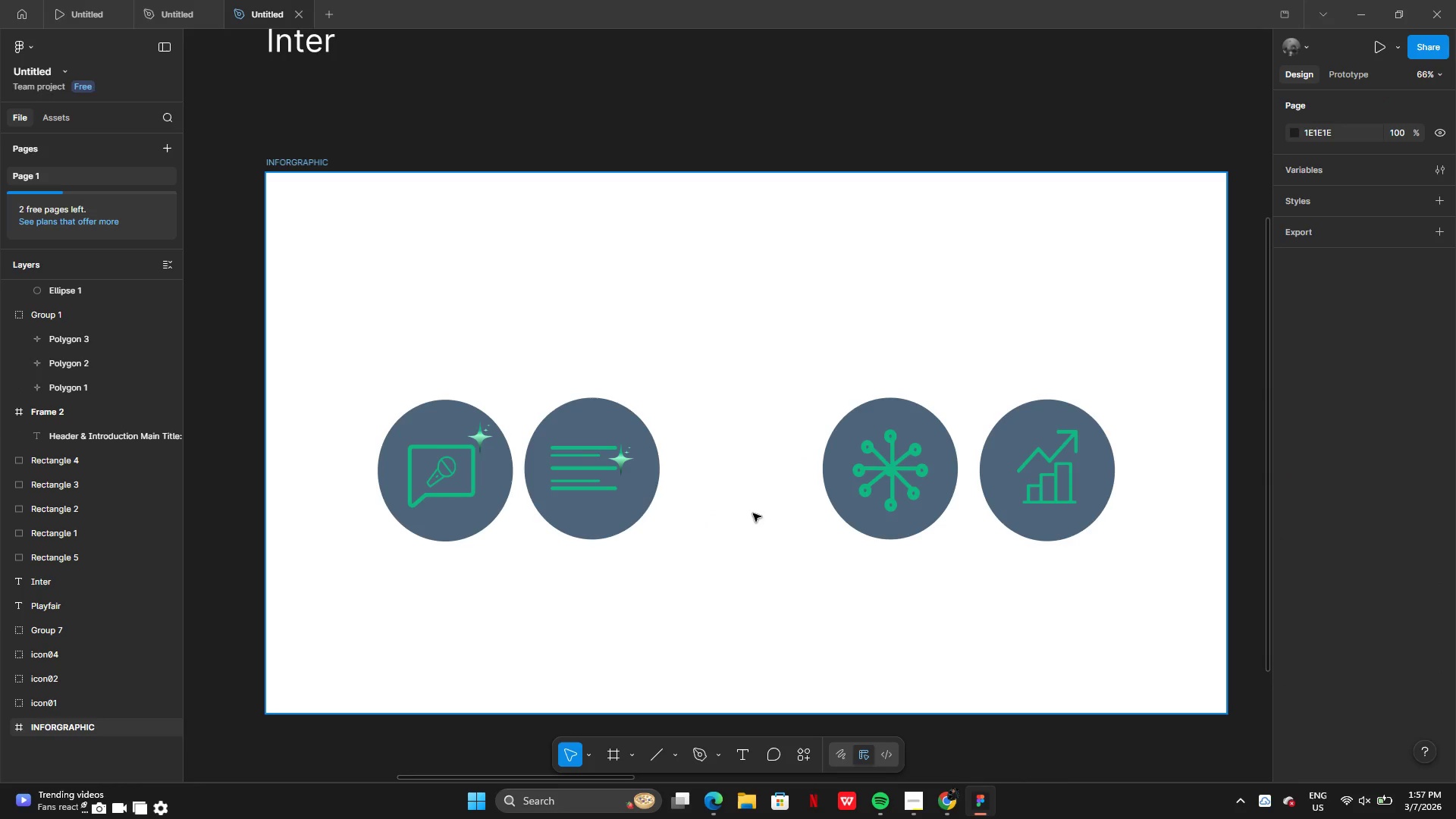 
key(Control+Z)
 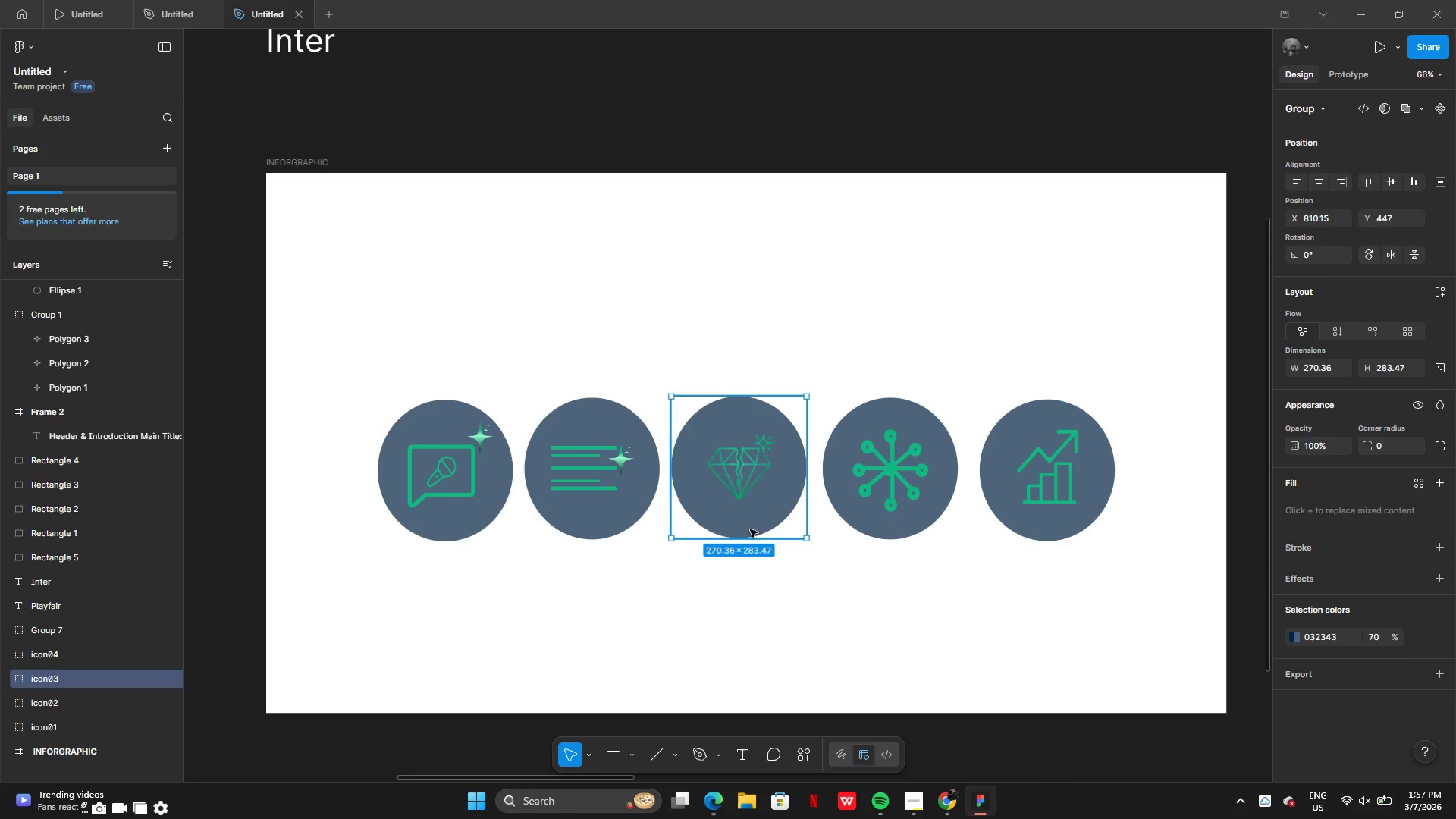 
double_click([749, 522])
 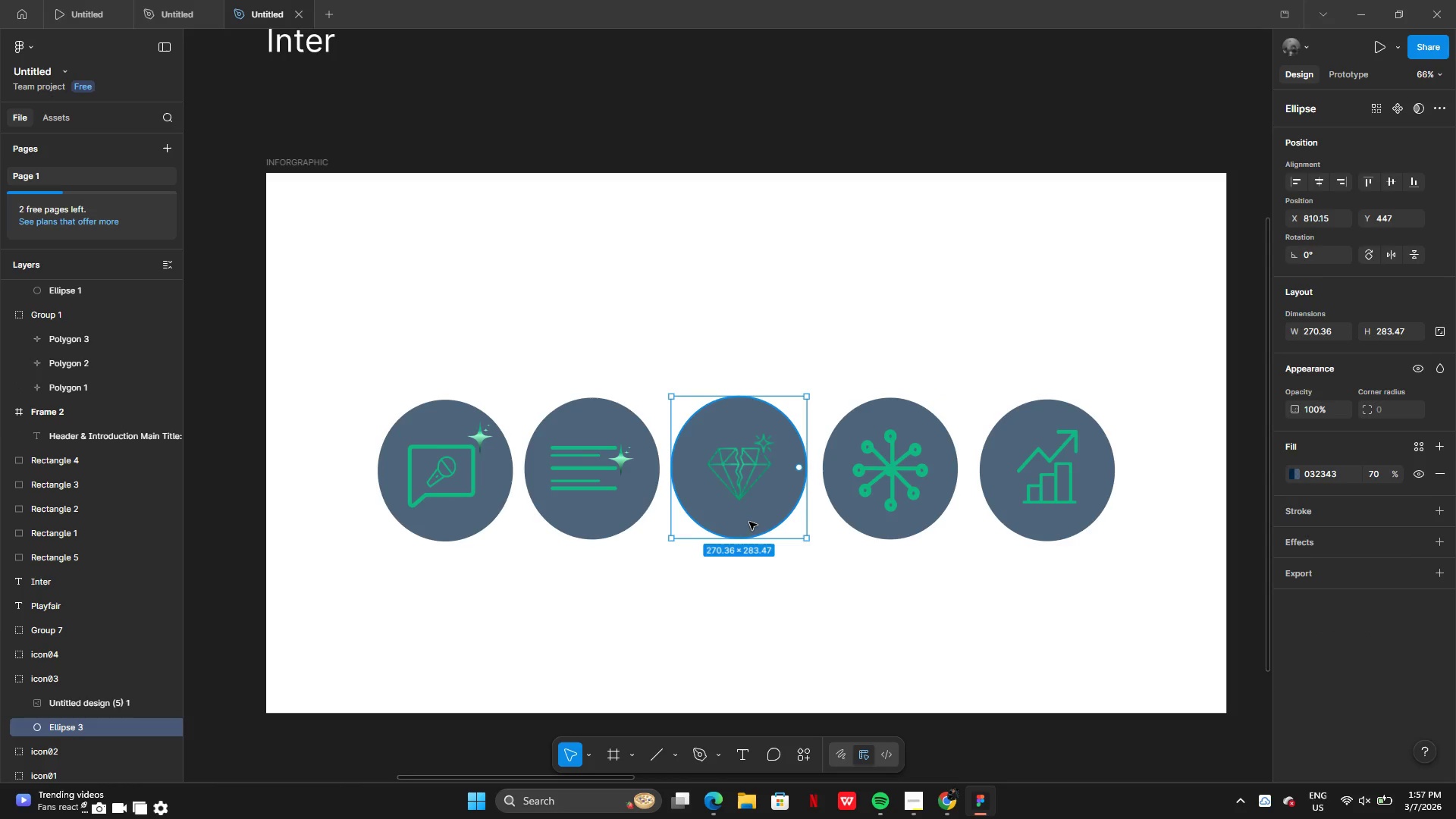 
key(Backspace)
 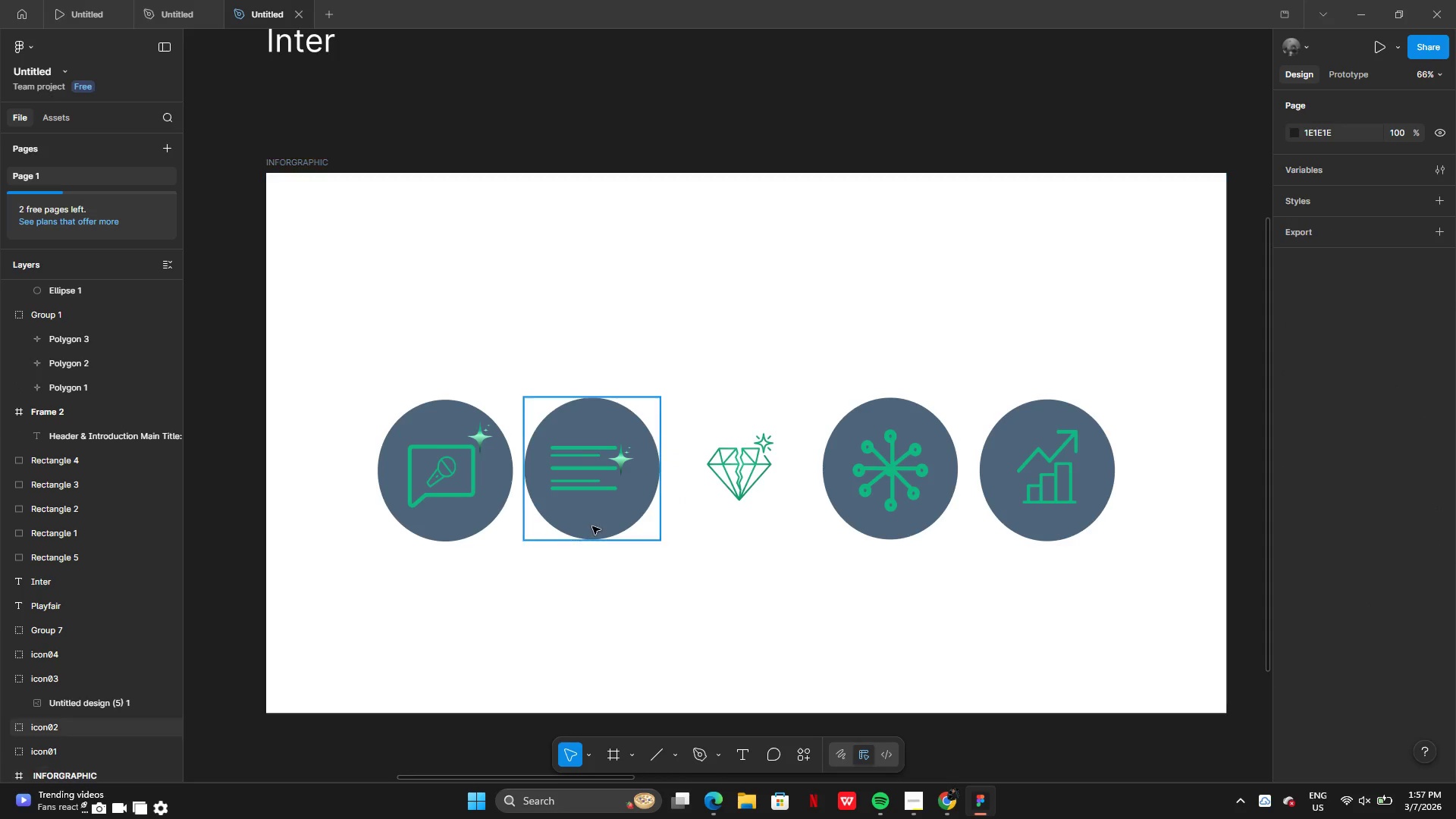 
double_click([590, 526])
 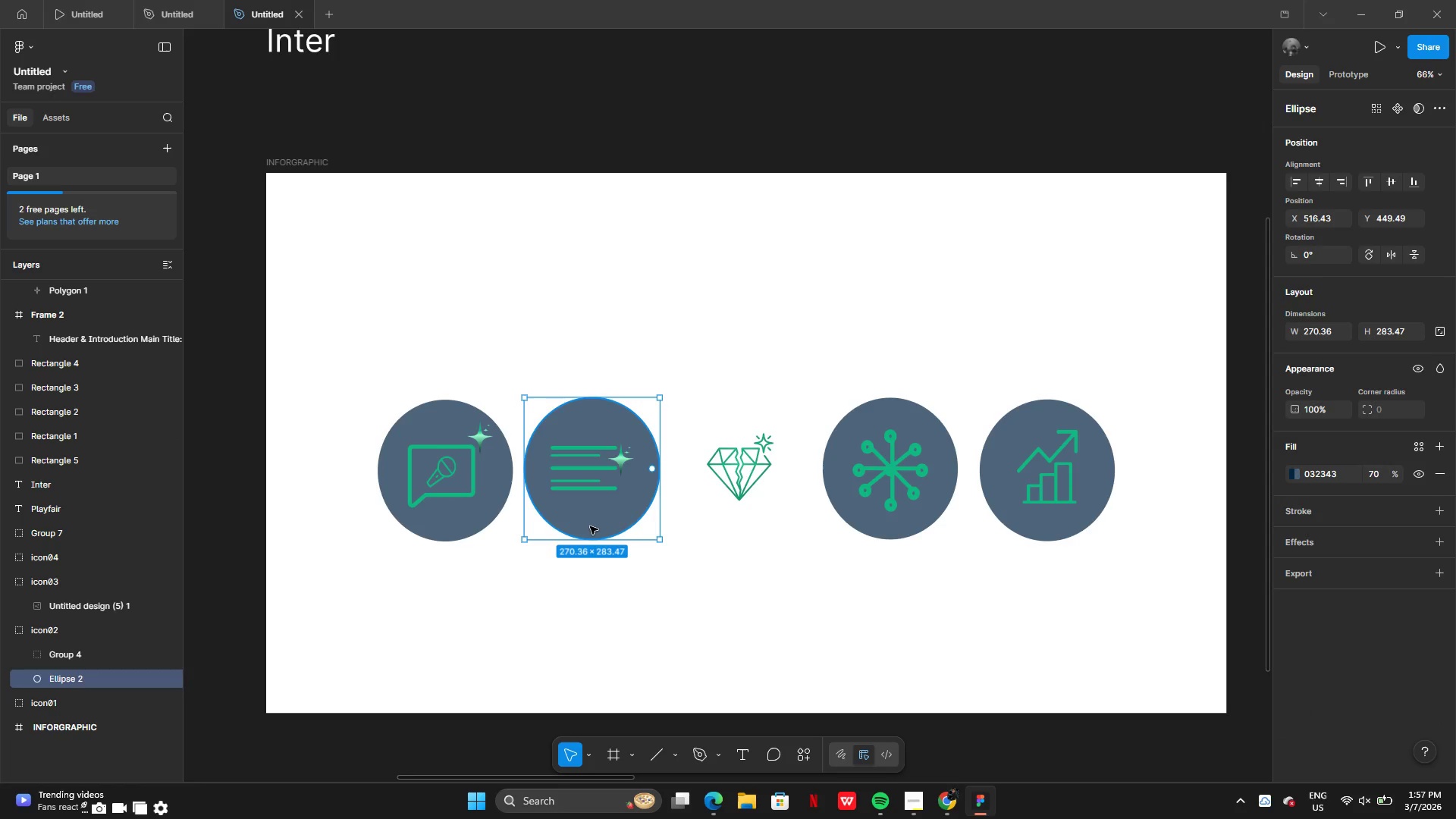 
key(Backspace)
 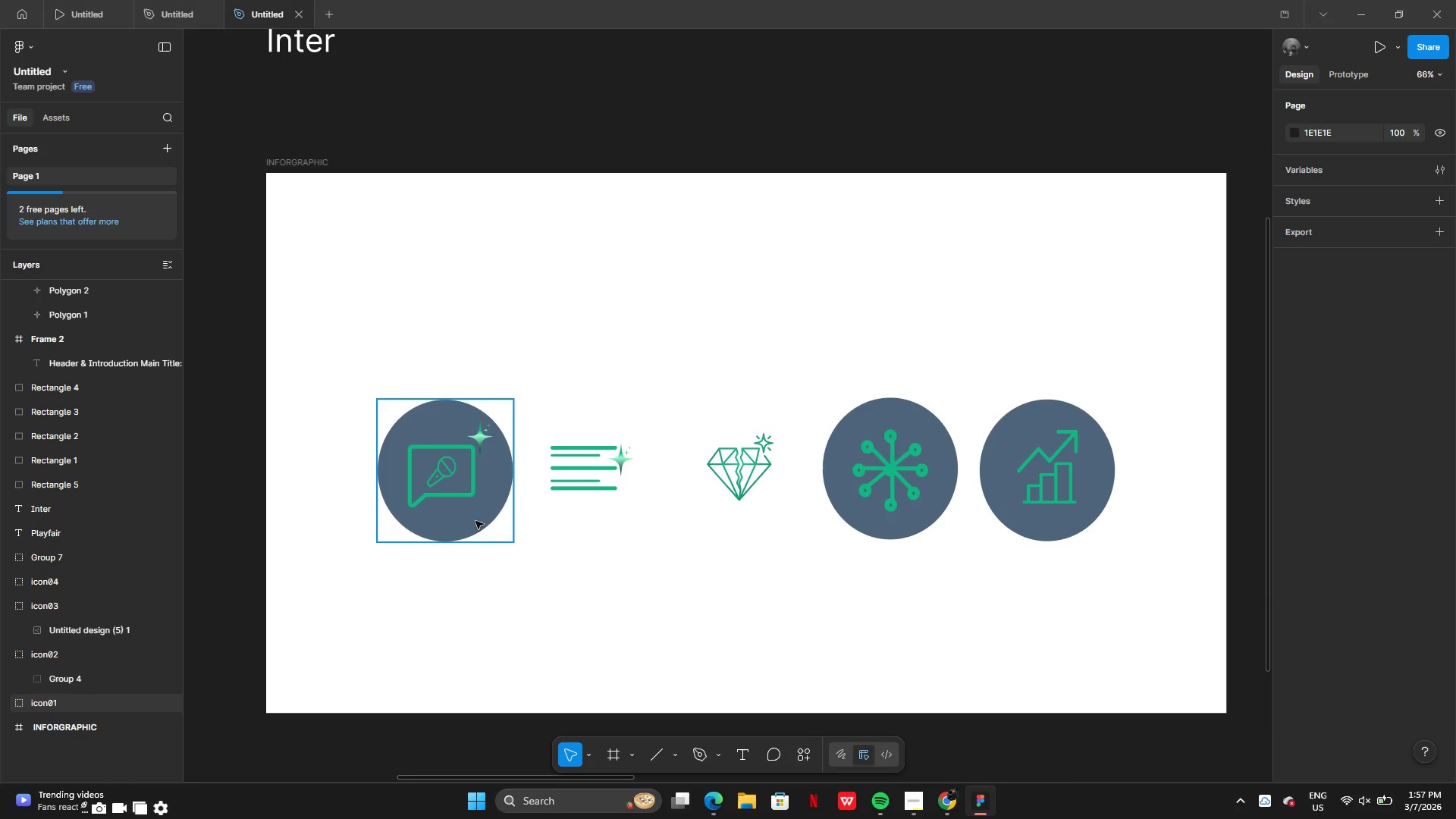 
double_click([473, 519])
 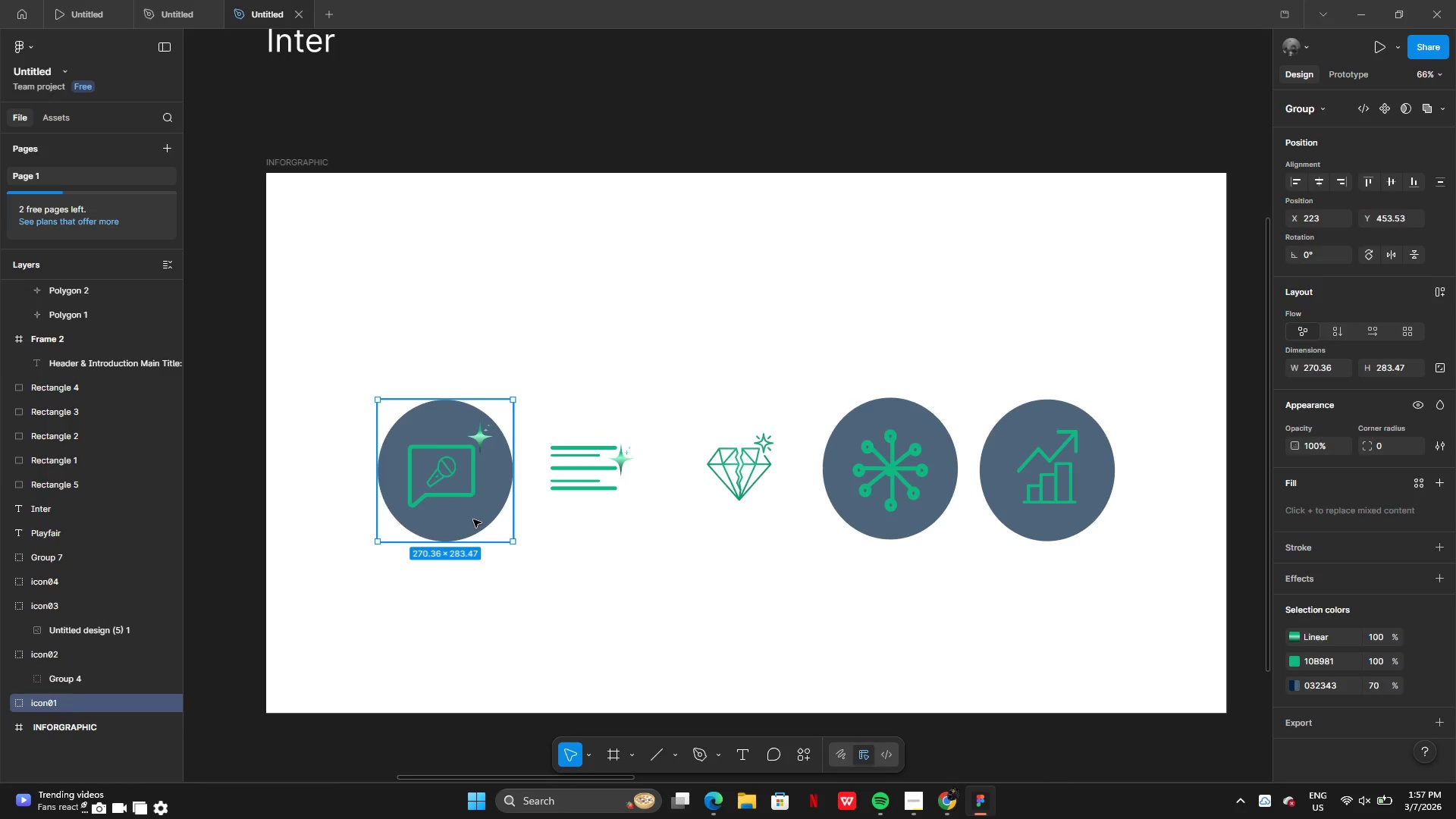 
key(Backspace)
 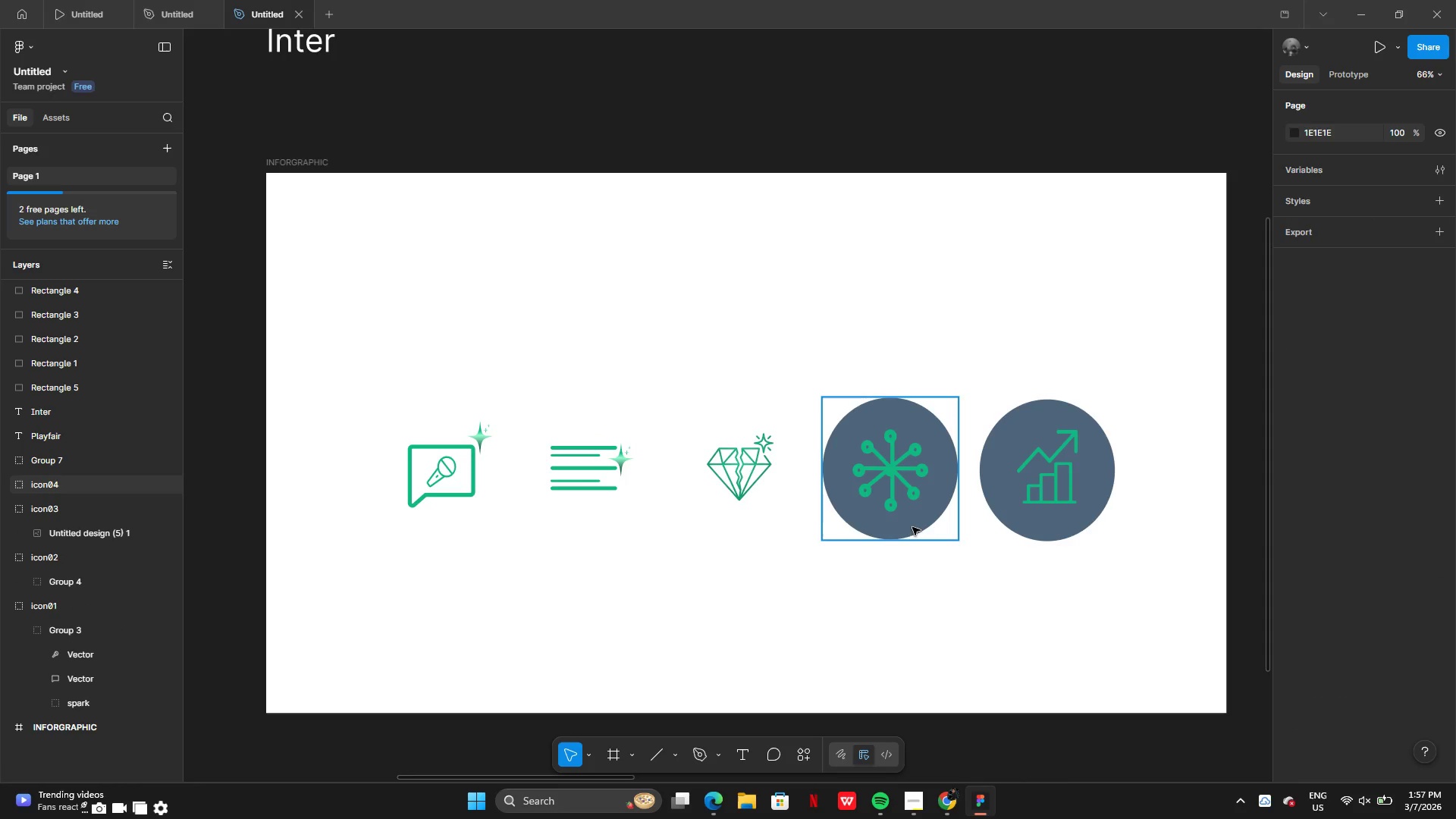 
double_click([912, 527])
 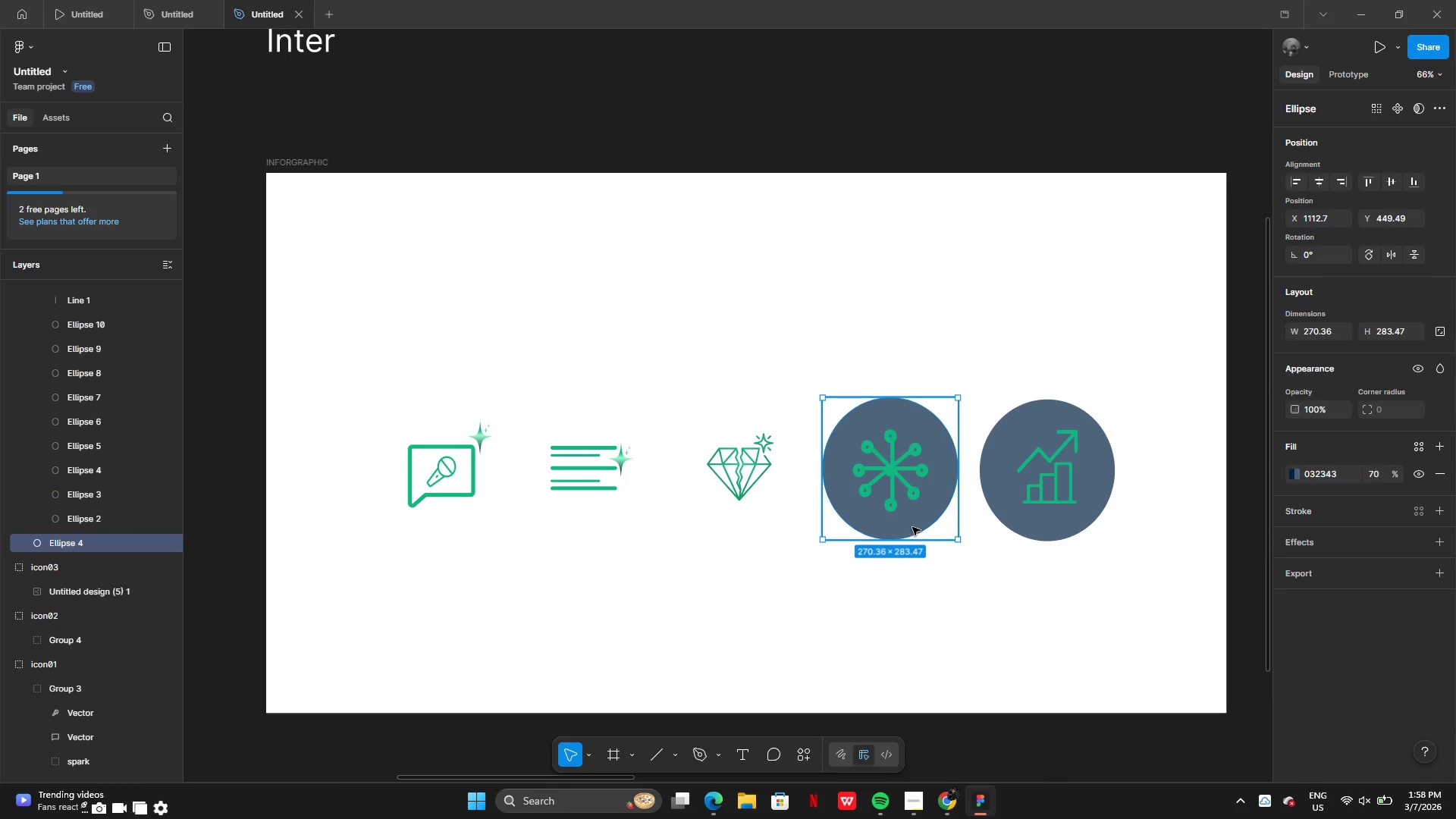 
key(Backspace)
 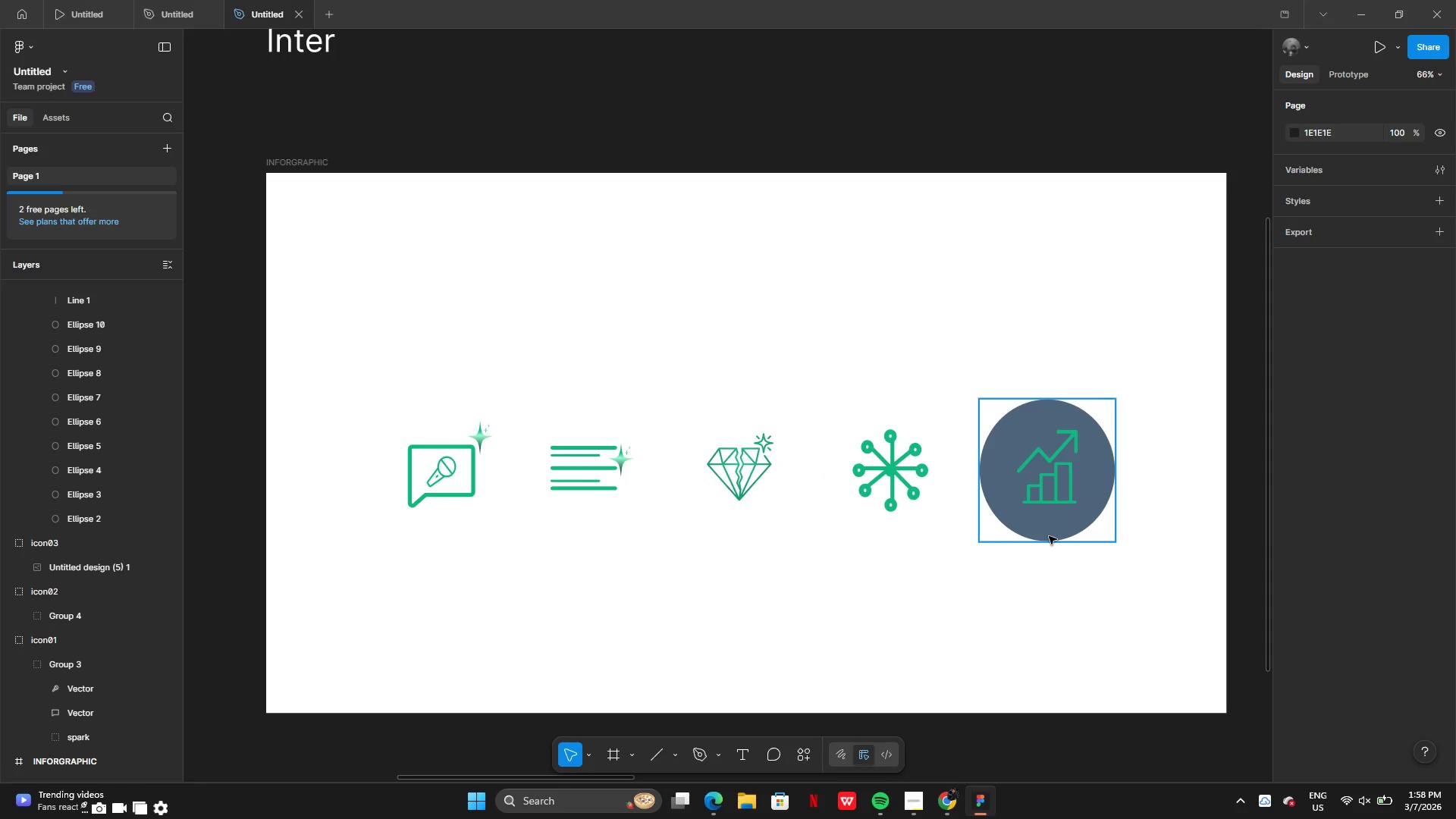 
double_click([1049, 536])
 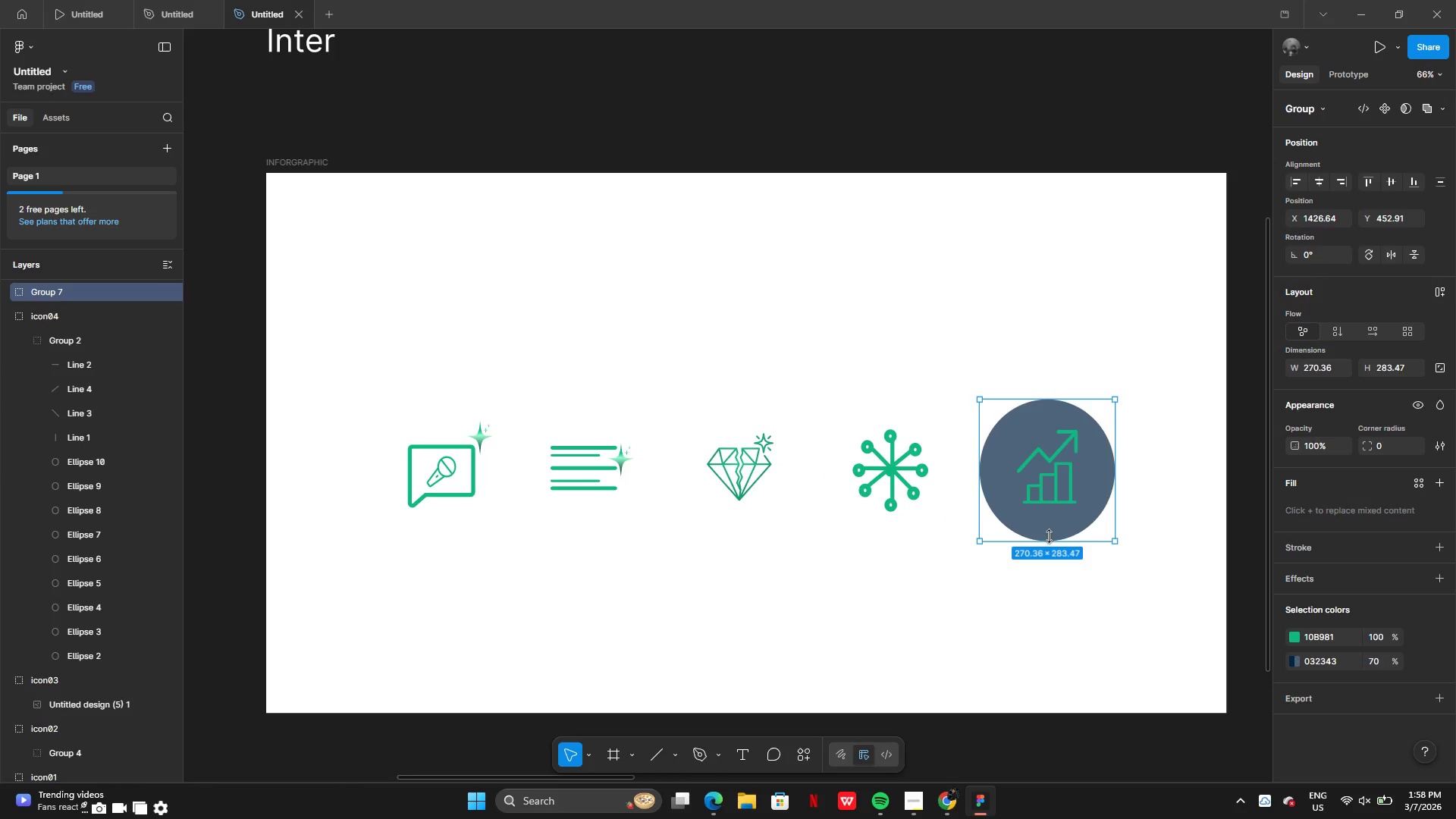 
key(Backspace)
 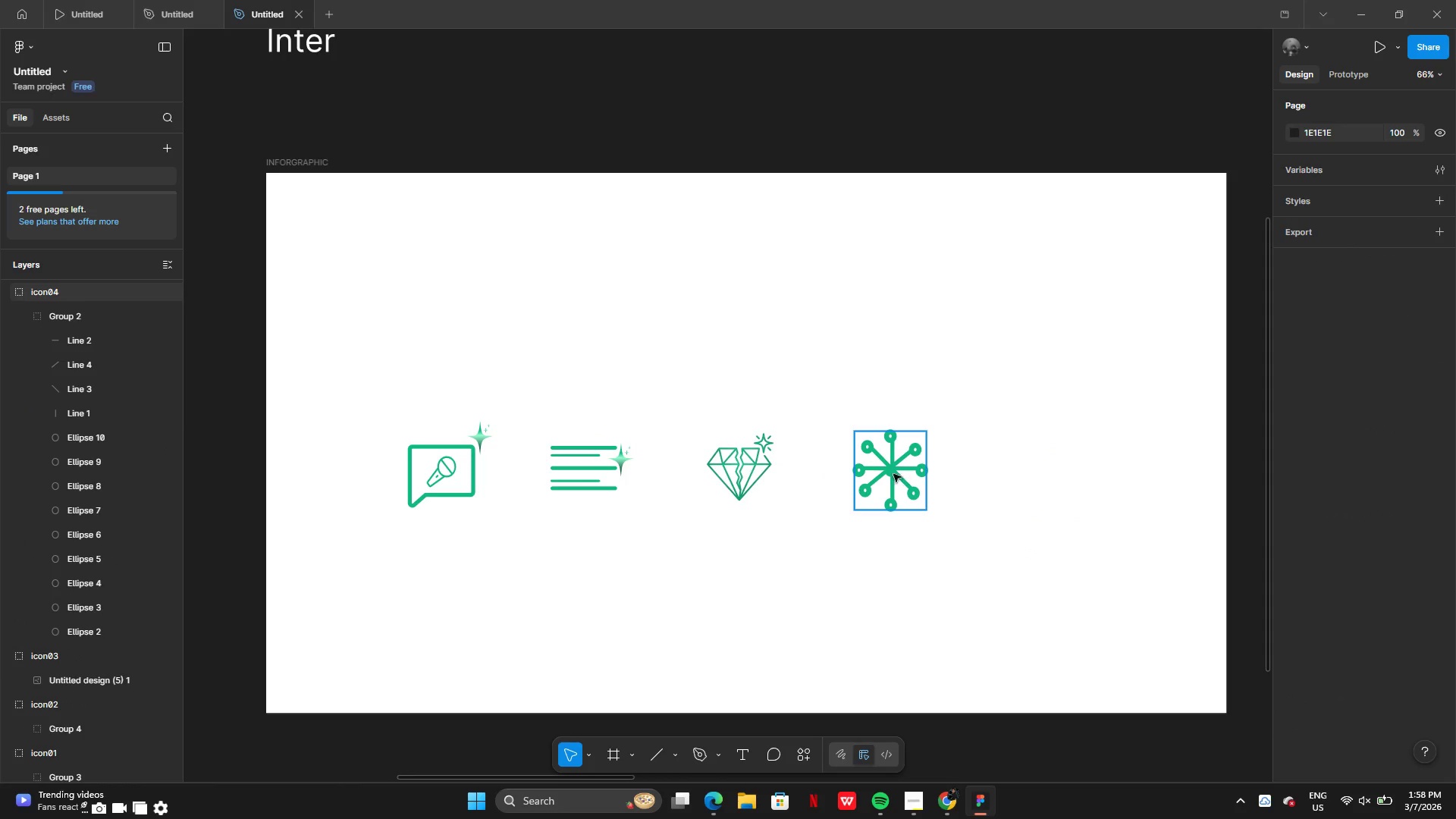 
left_click([890, 473])
 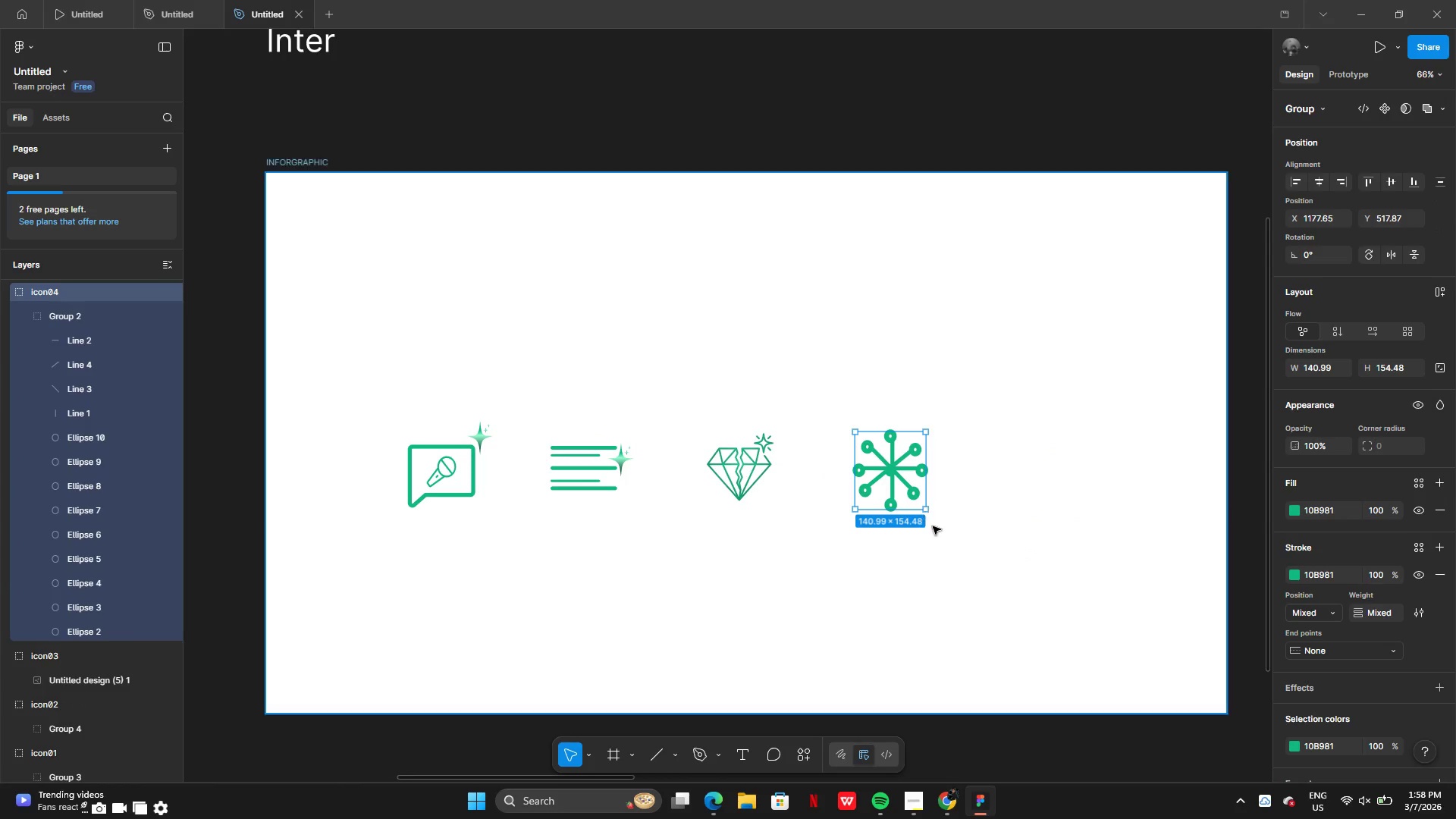 
left_click([934, 526])
 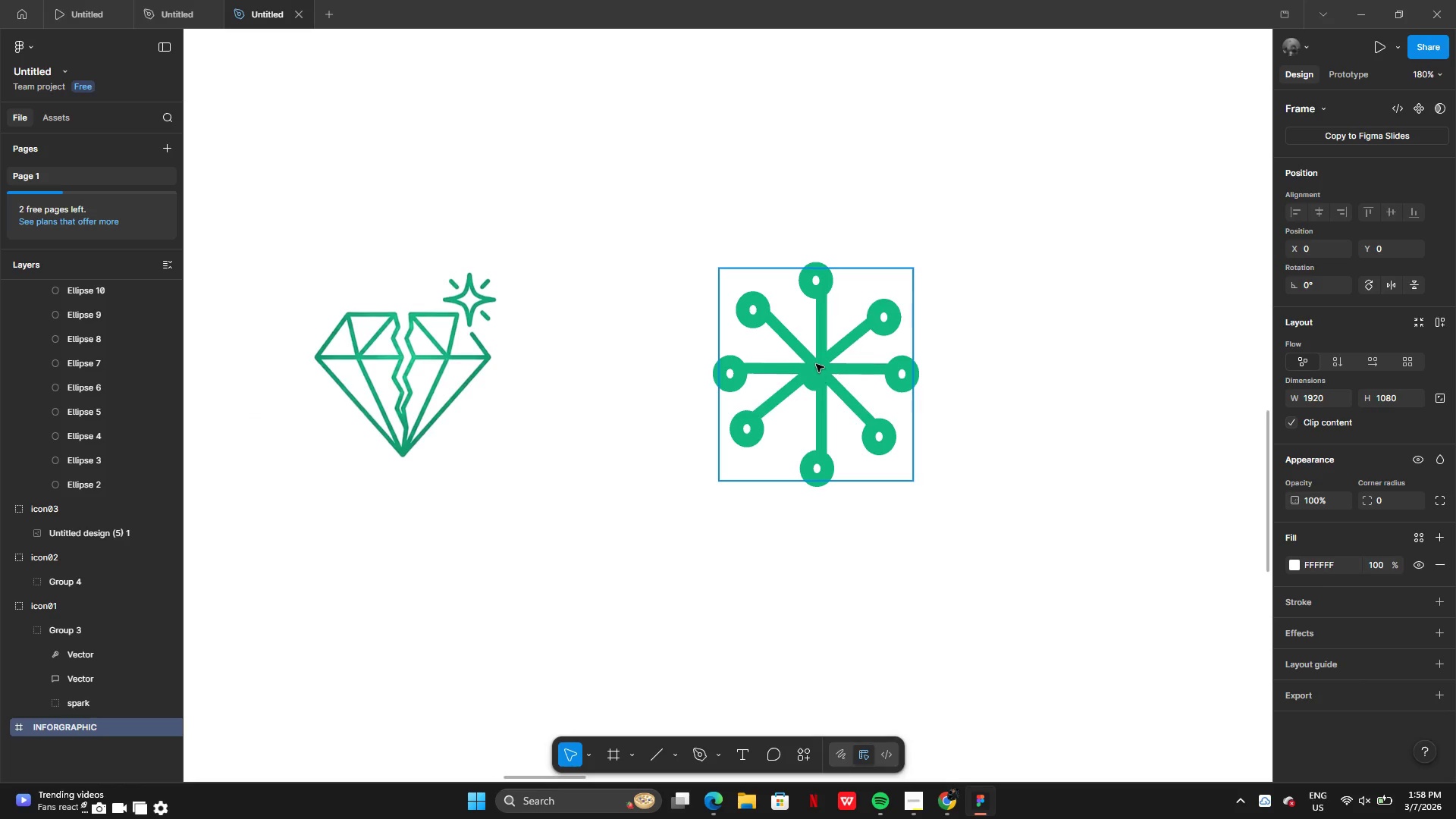 
double_click([808, 393])
 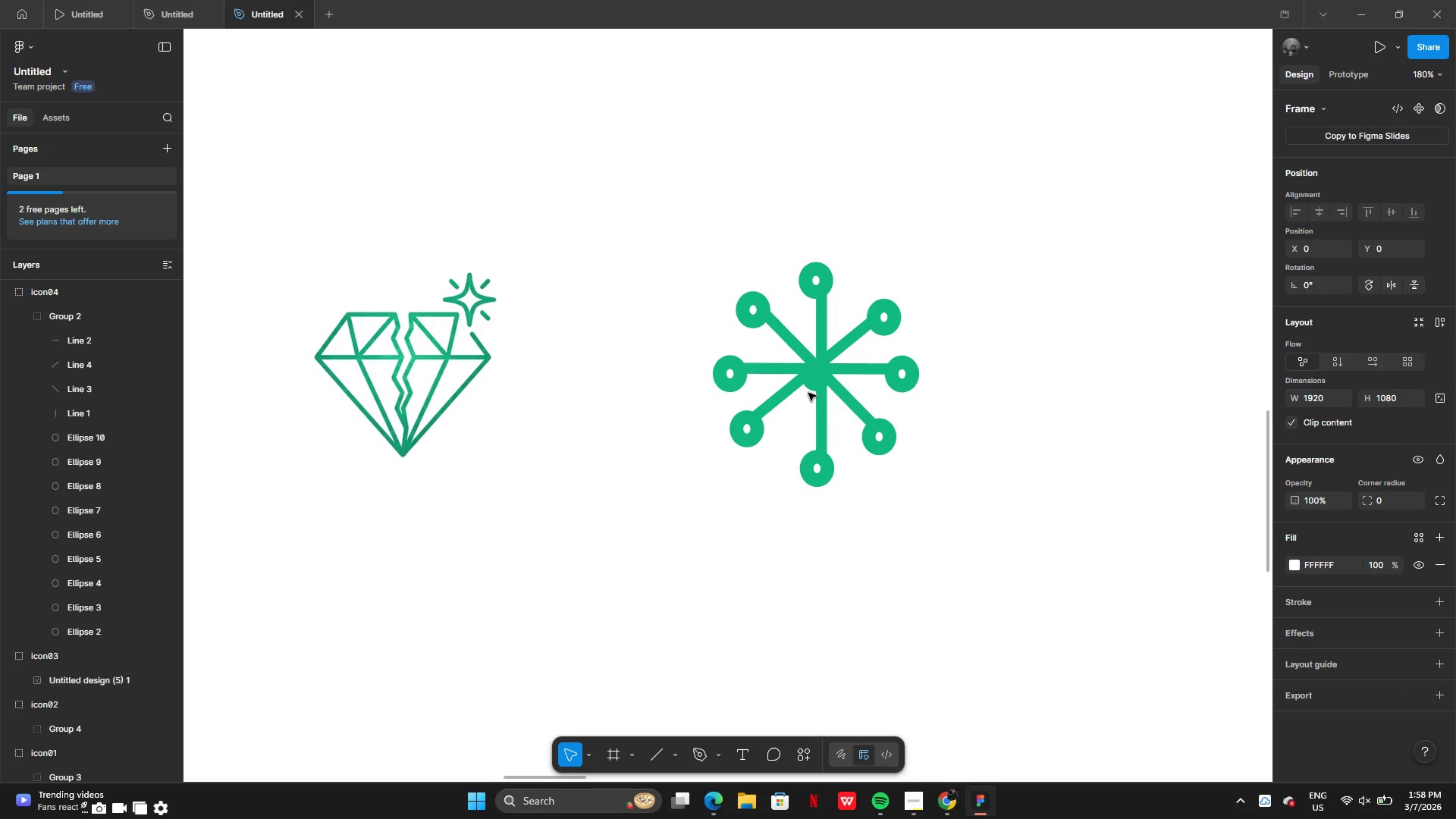 
left_click([827, 399])
 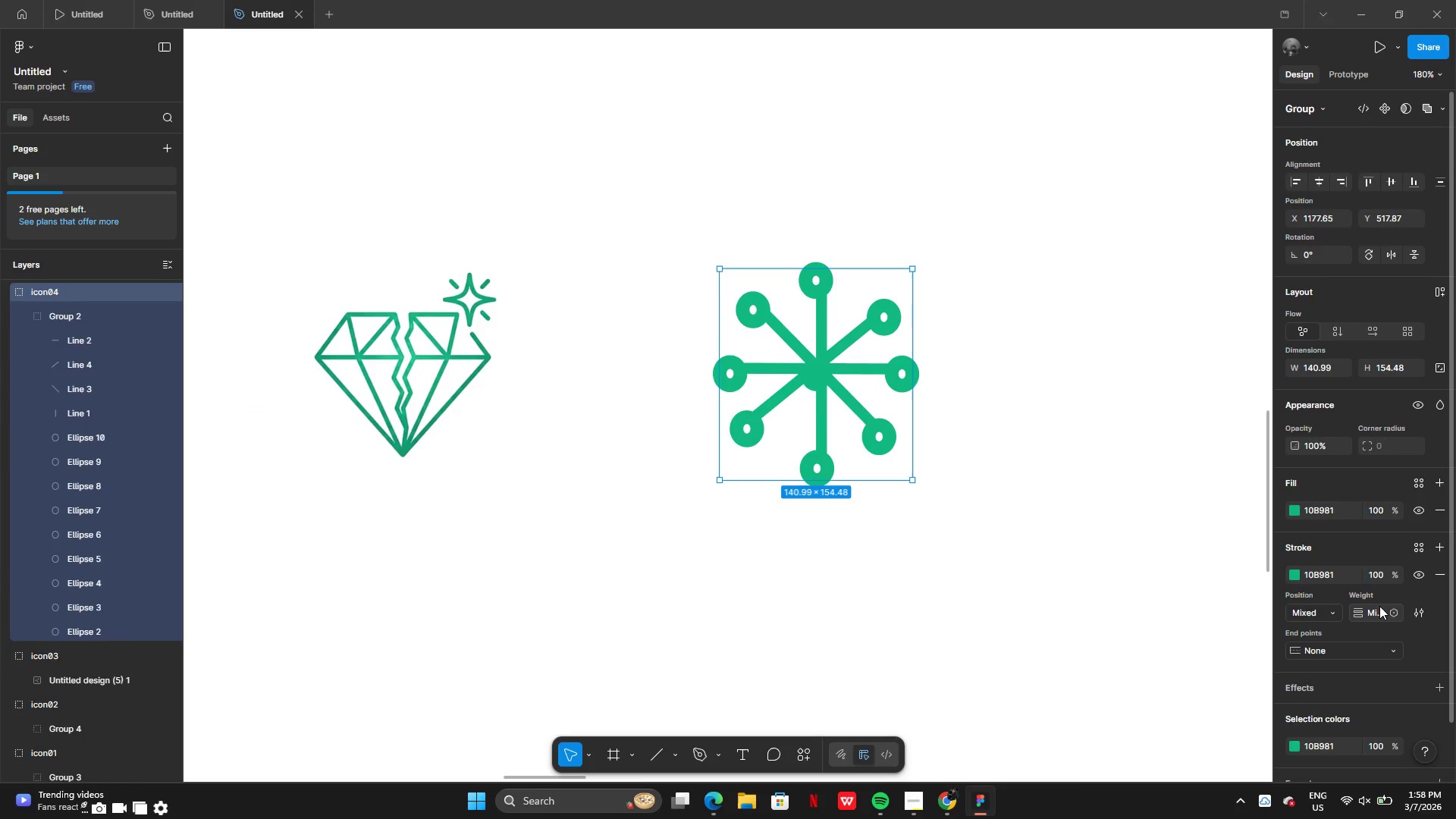 
left_click([1376, 616])
 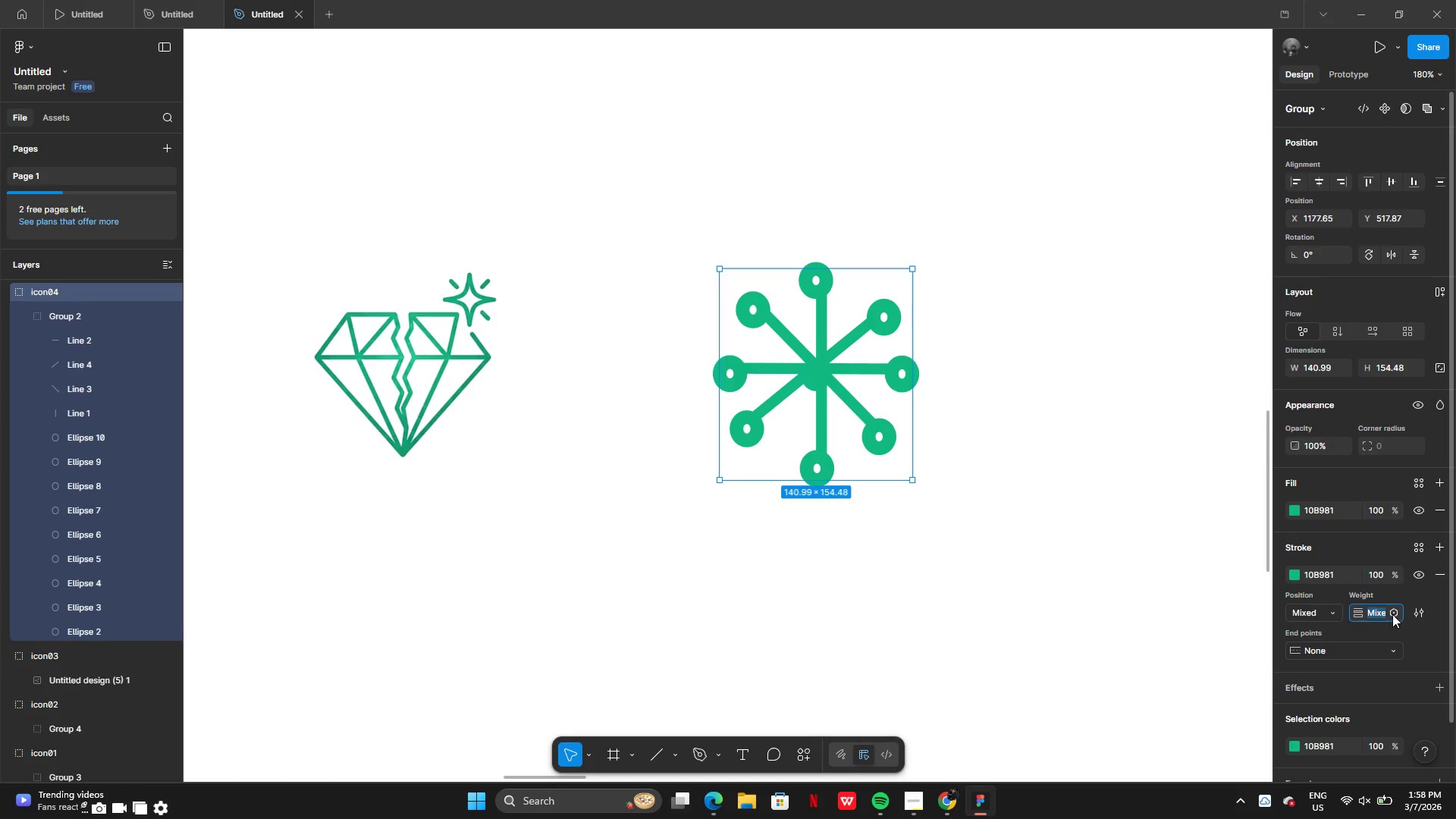 
left_click([1392, 611])
 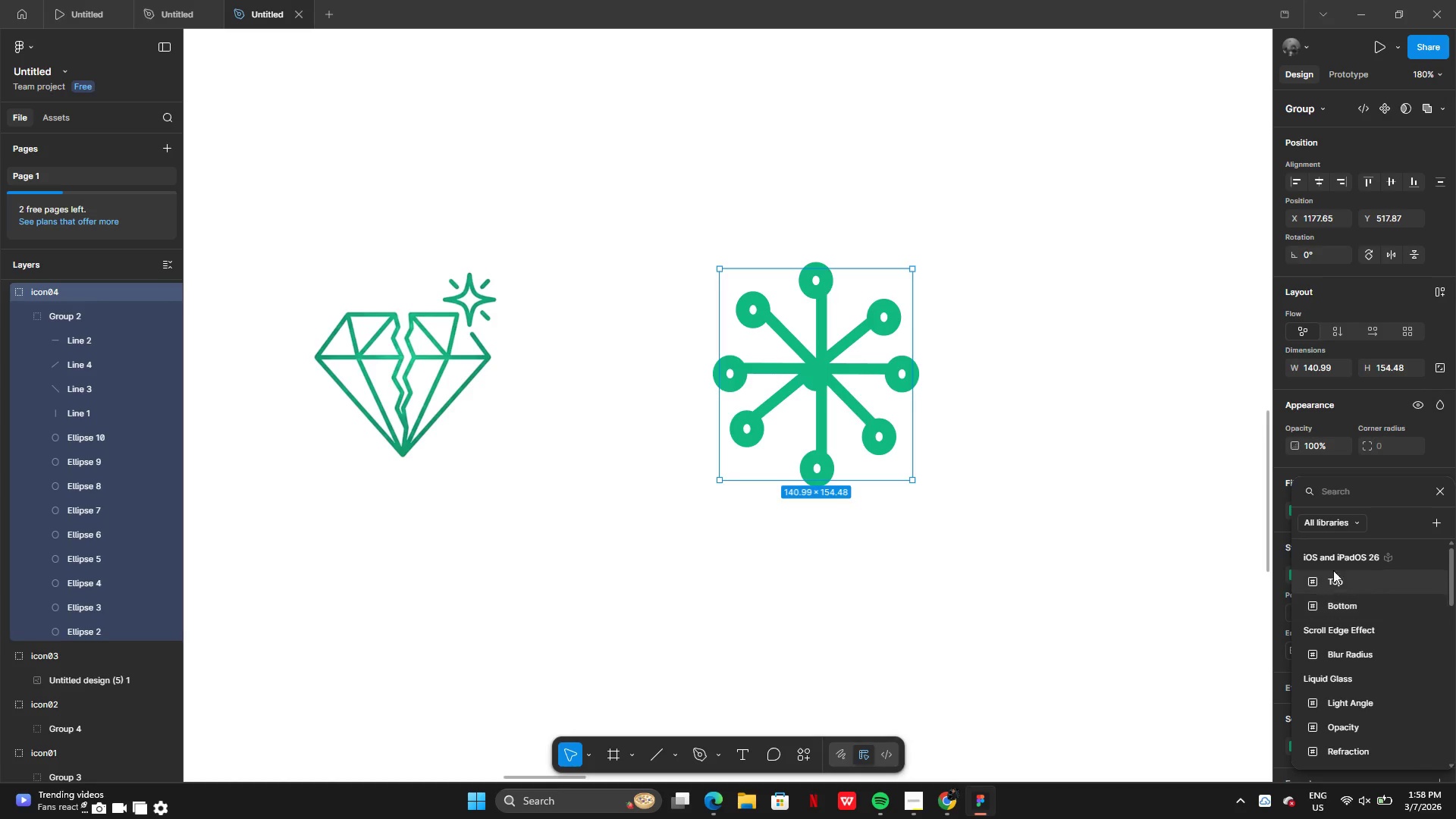 
left_click([1228, 571])
 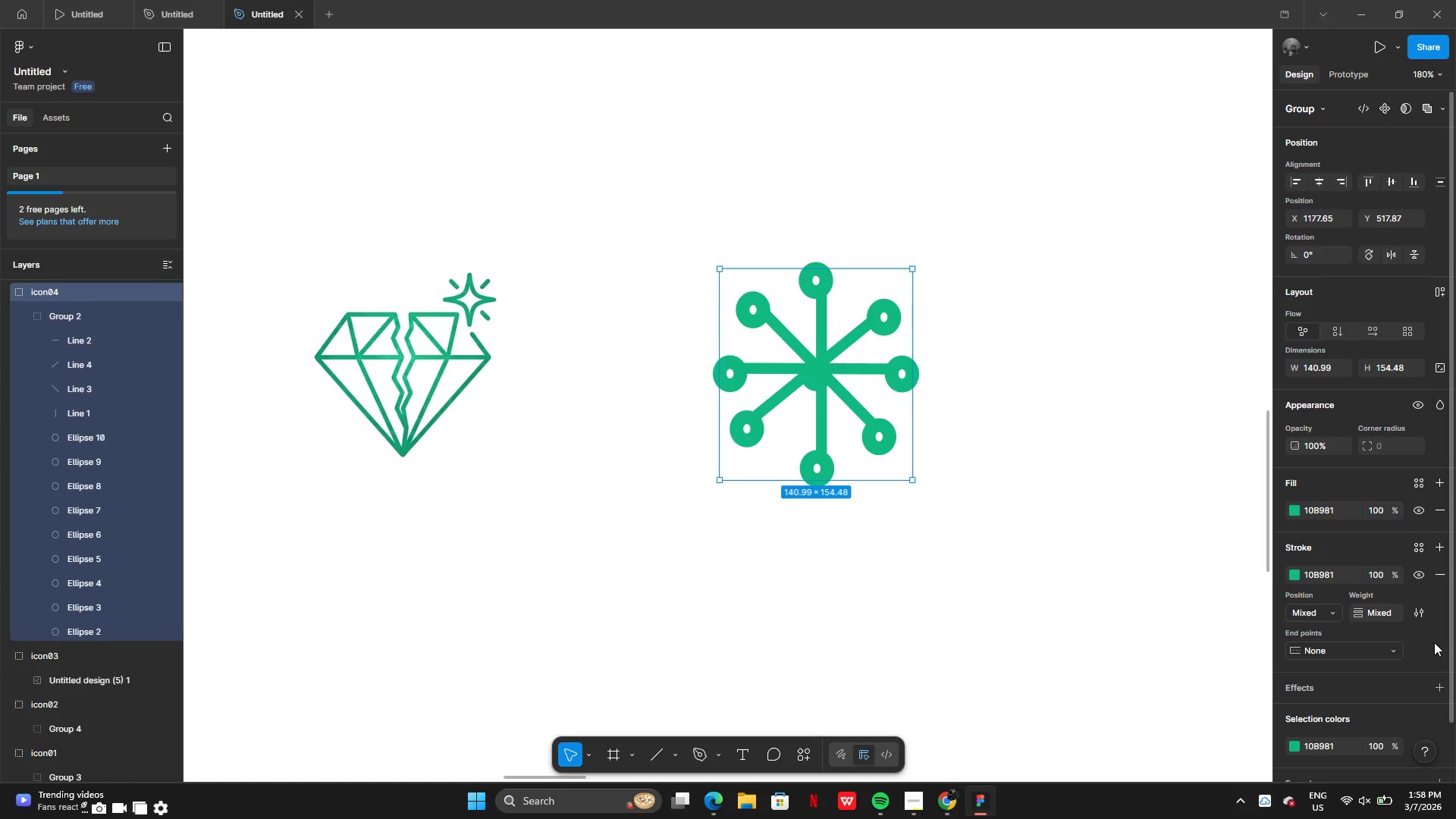 
left_click([1436, 642])
 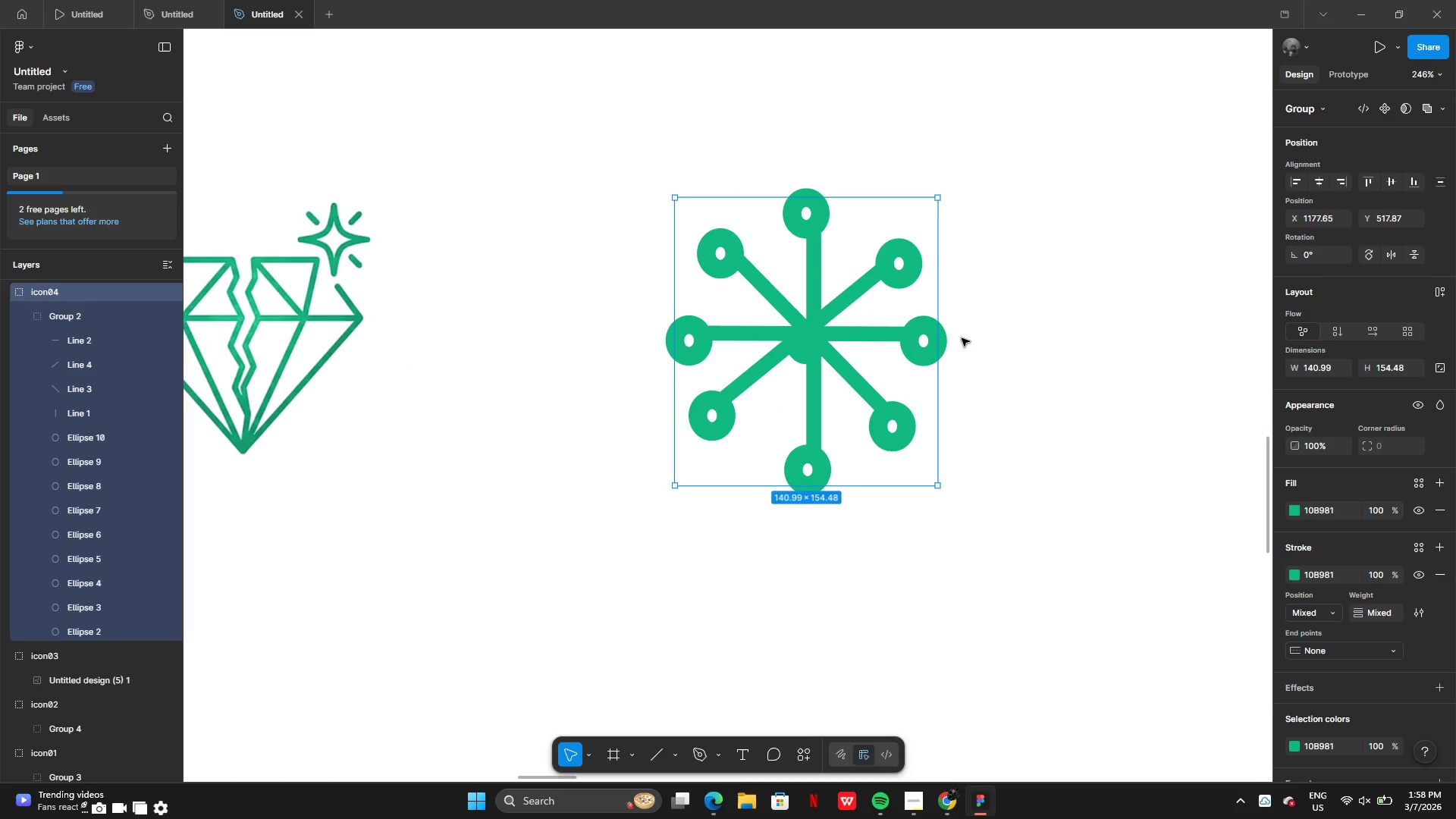 
double_click([806, 349])
 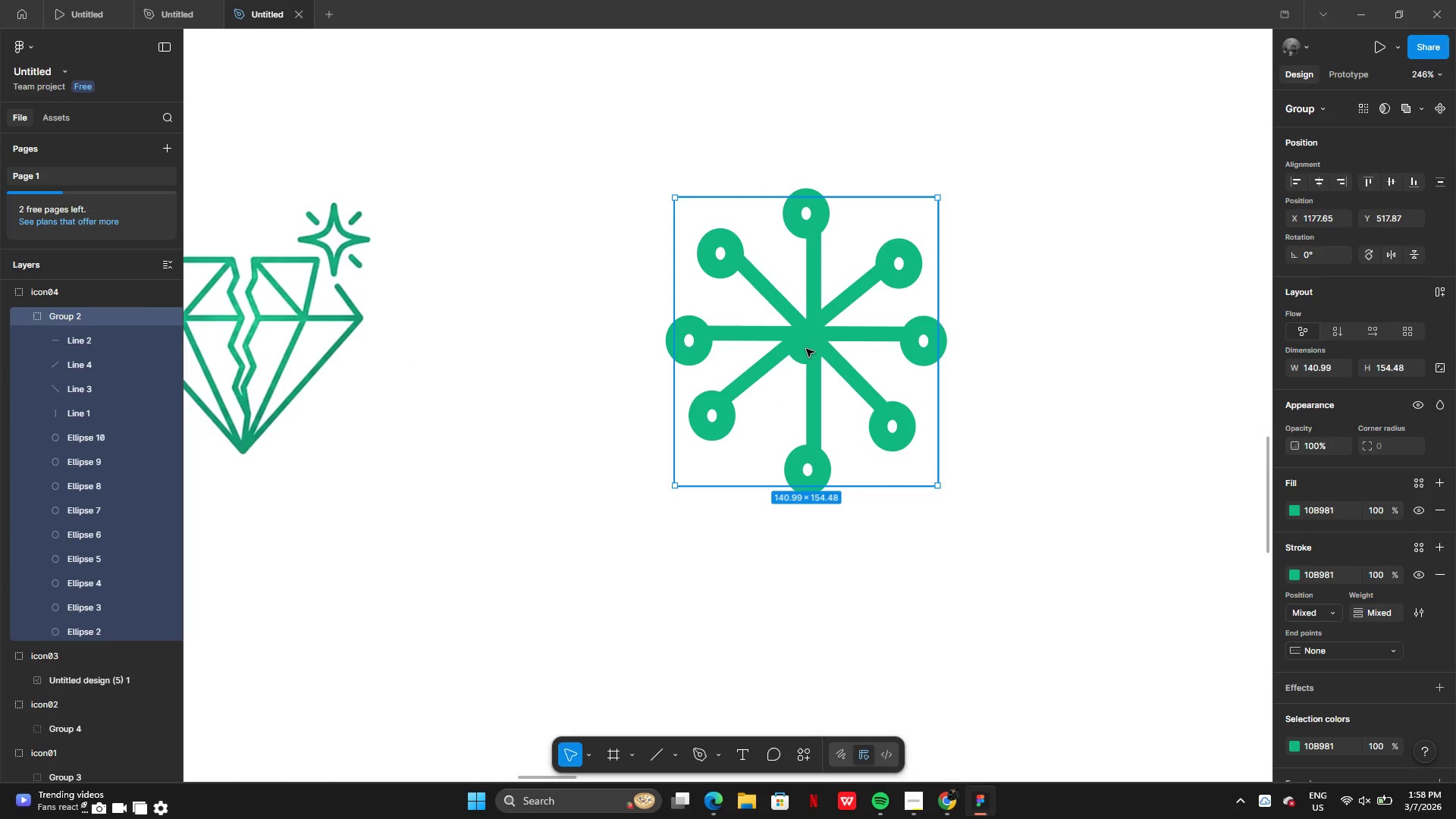 
double_click([806, 349])
 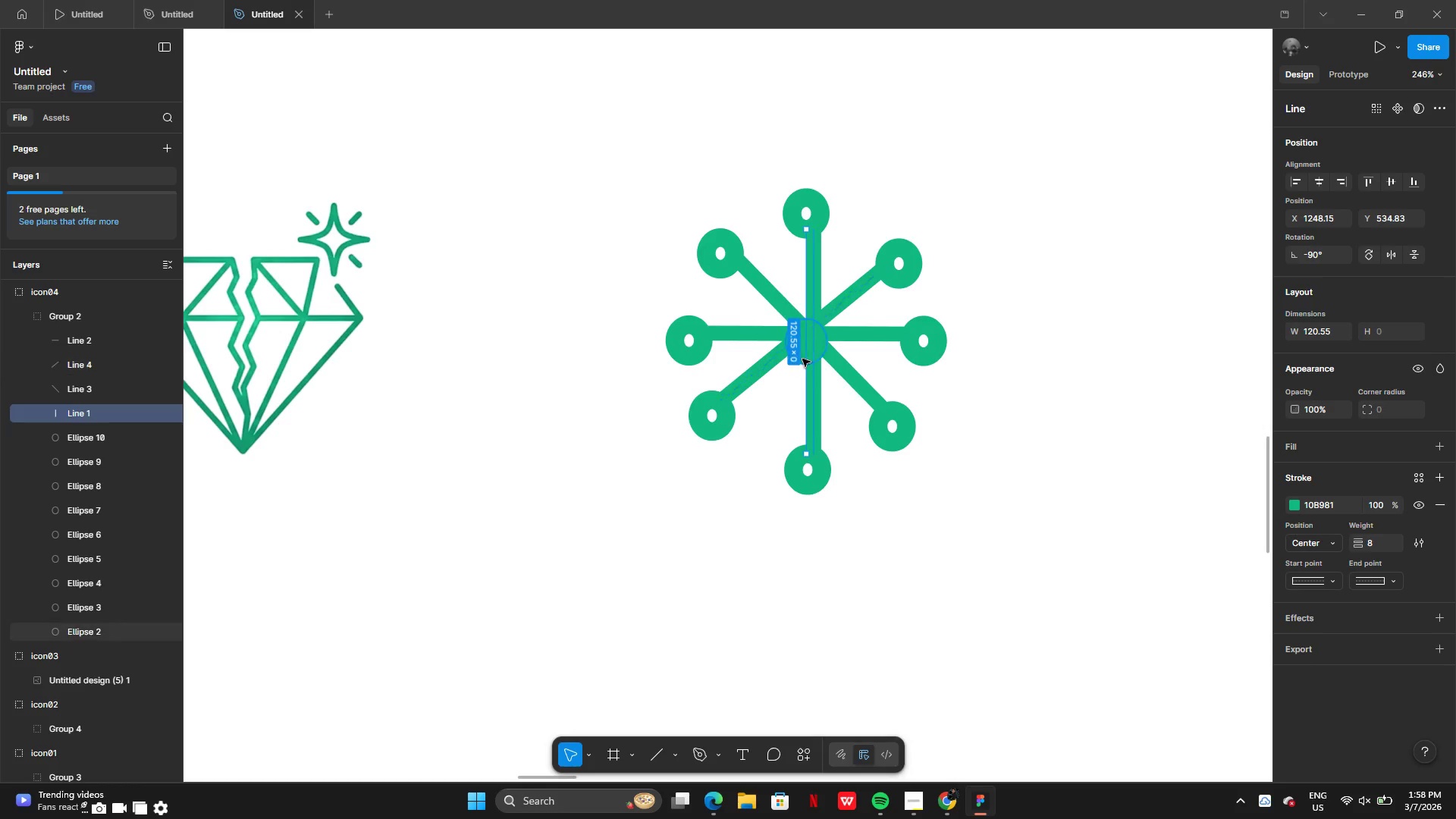 
double_click([803, 352])
 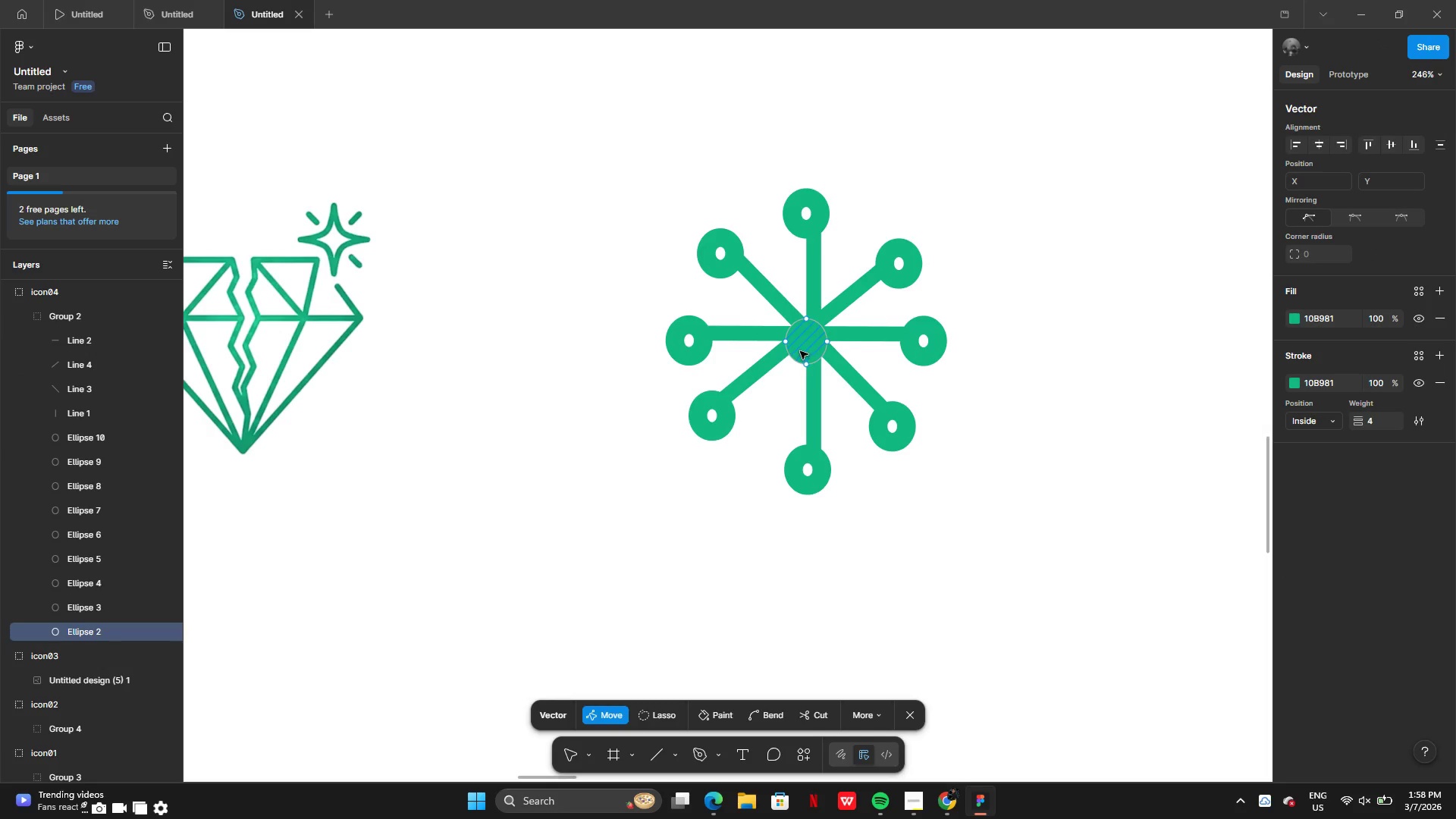 
left_click([819, 353])
 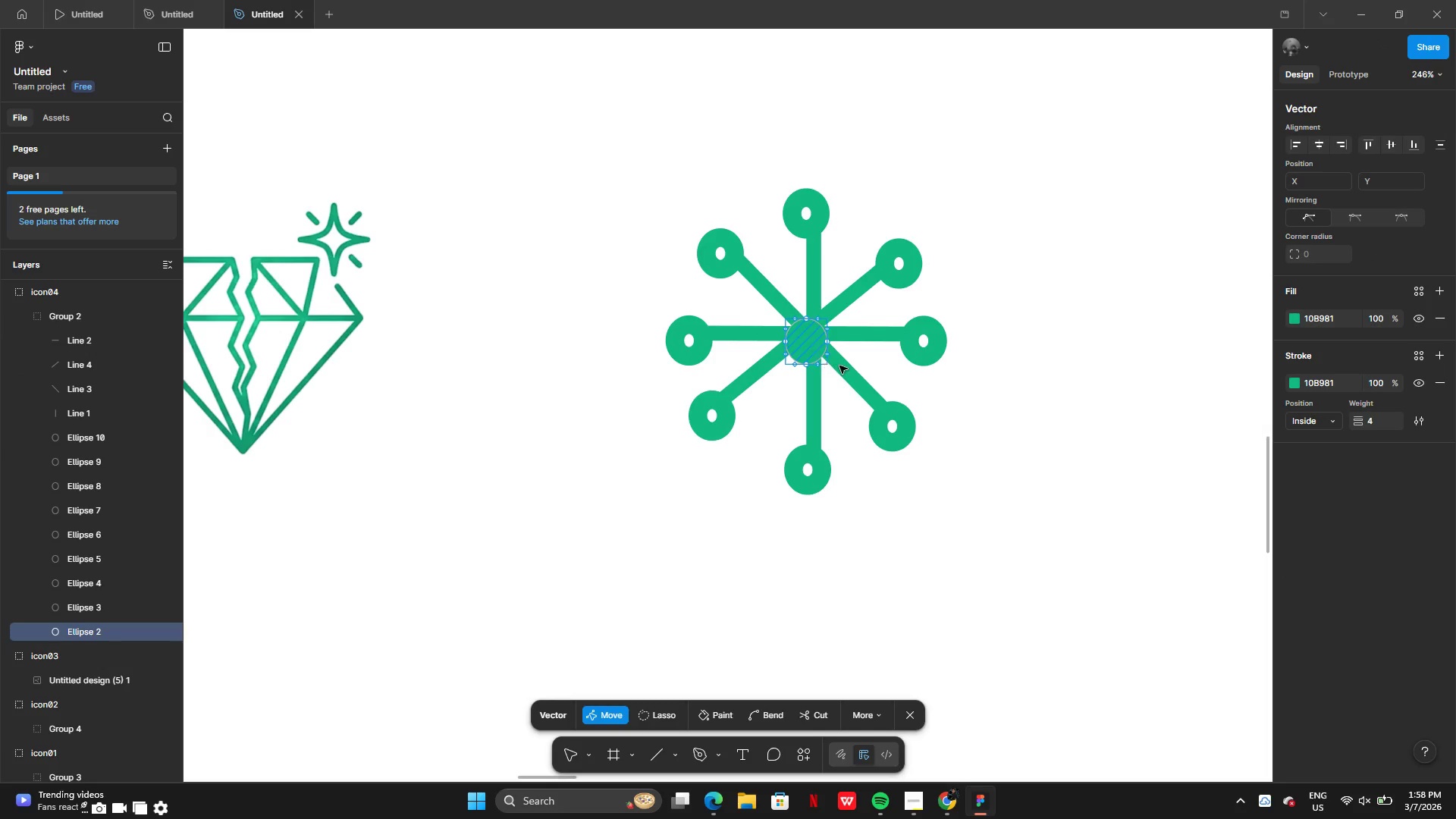 
double_click([839, 366])
 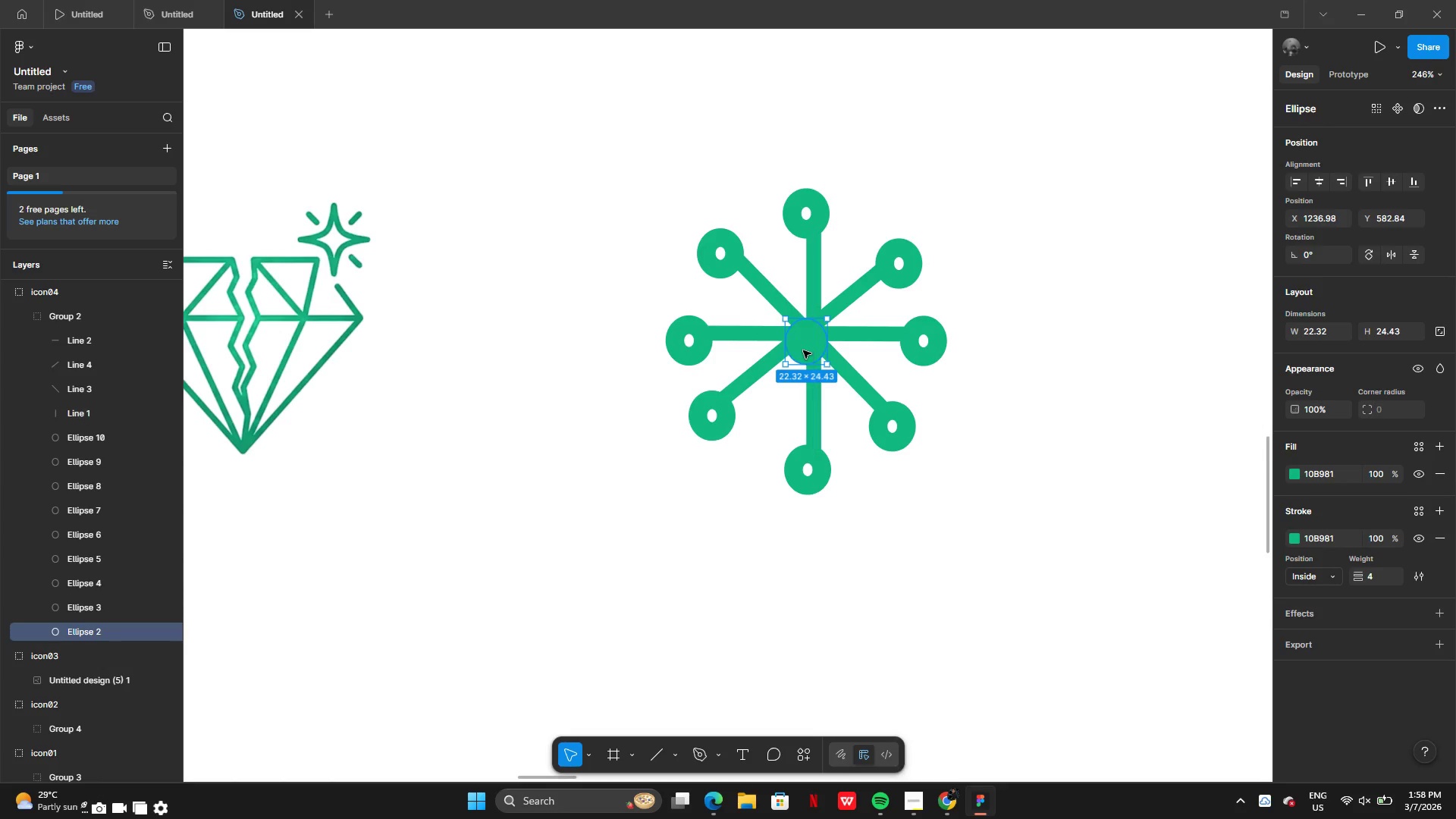 
left_click_drag(start_coordinate=[799, 350], to_coordinate=[805, 340])
 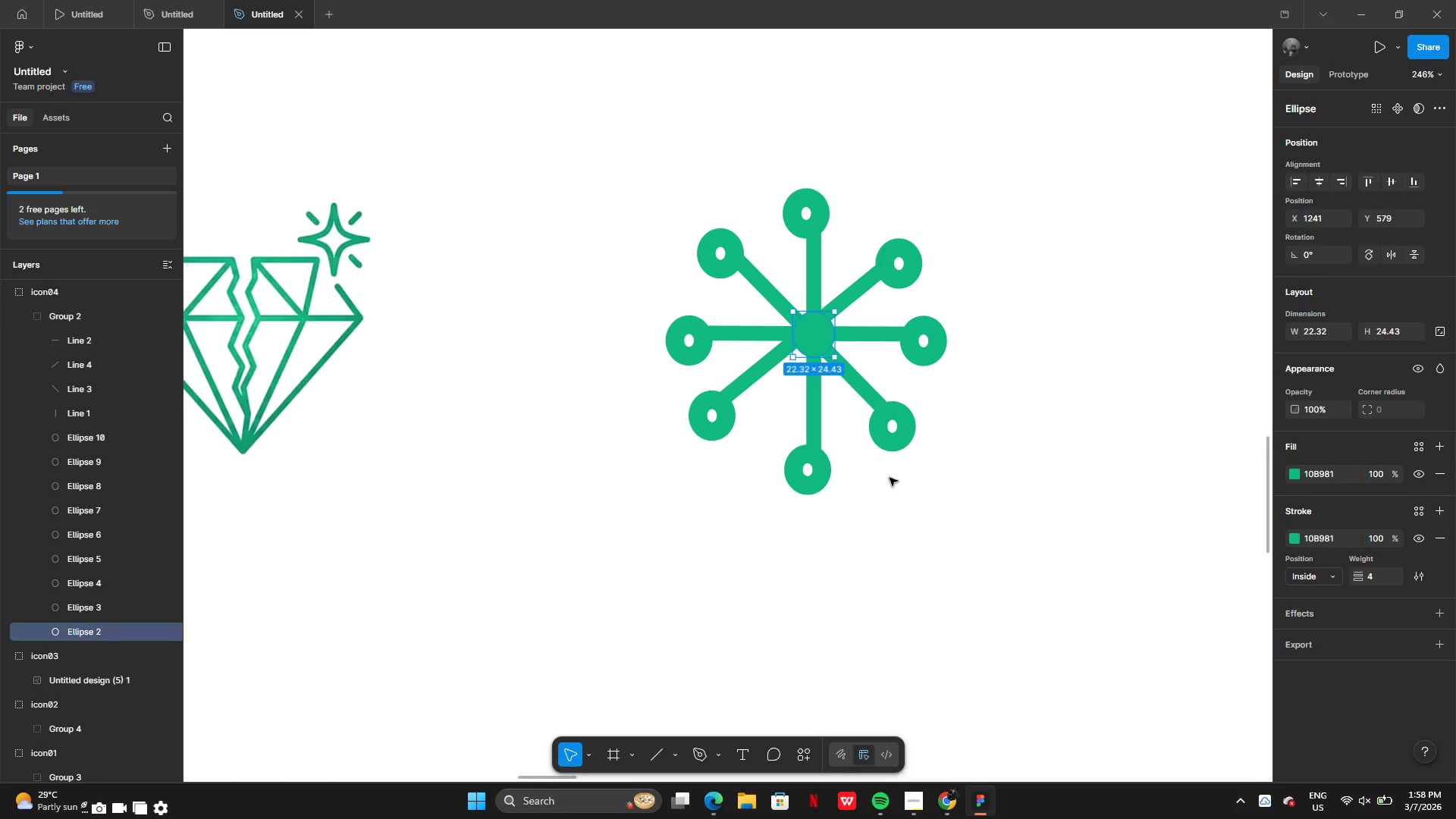 
left_click([890, 479])
 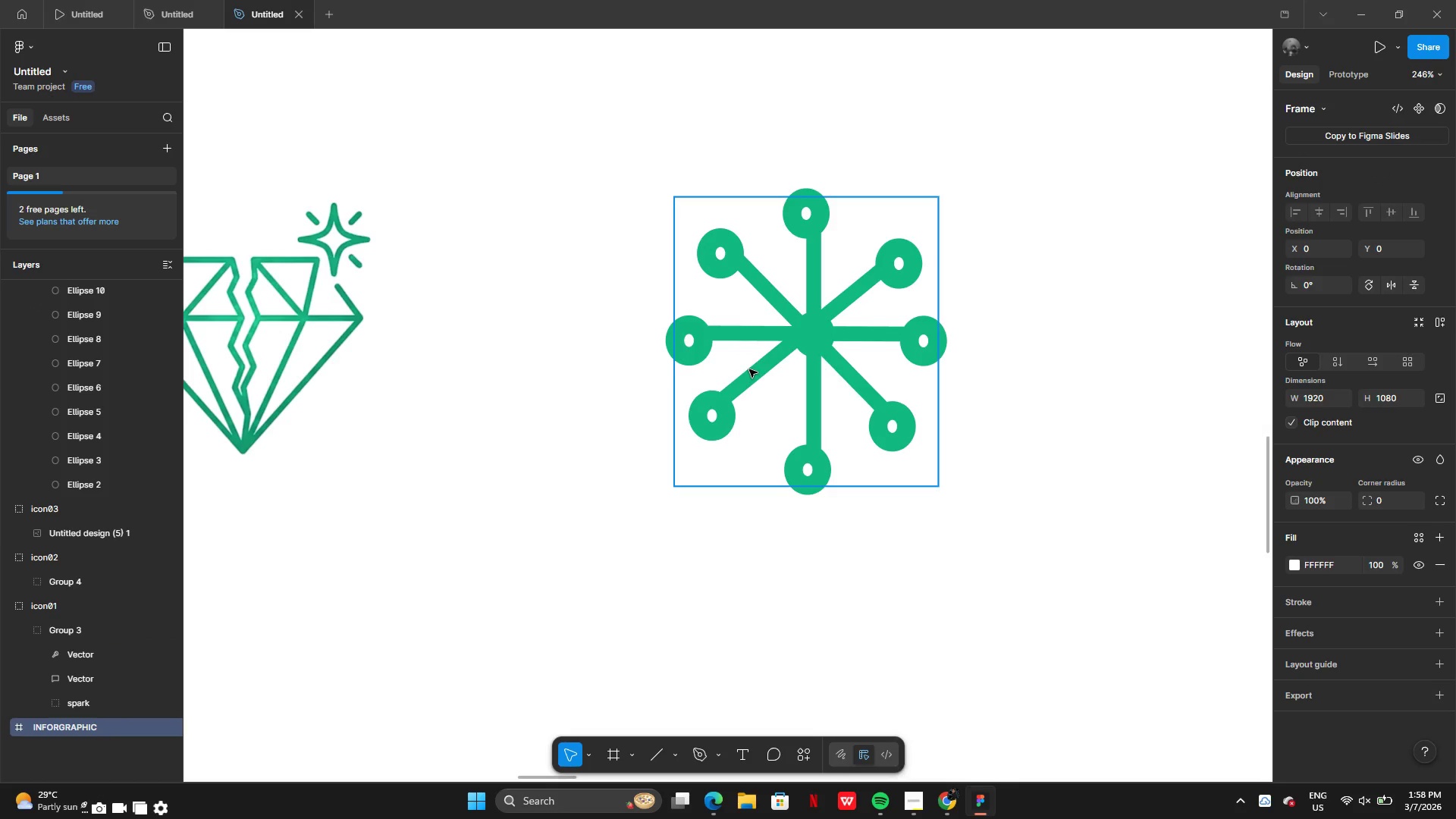 
double_click([750, 378])
 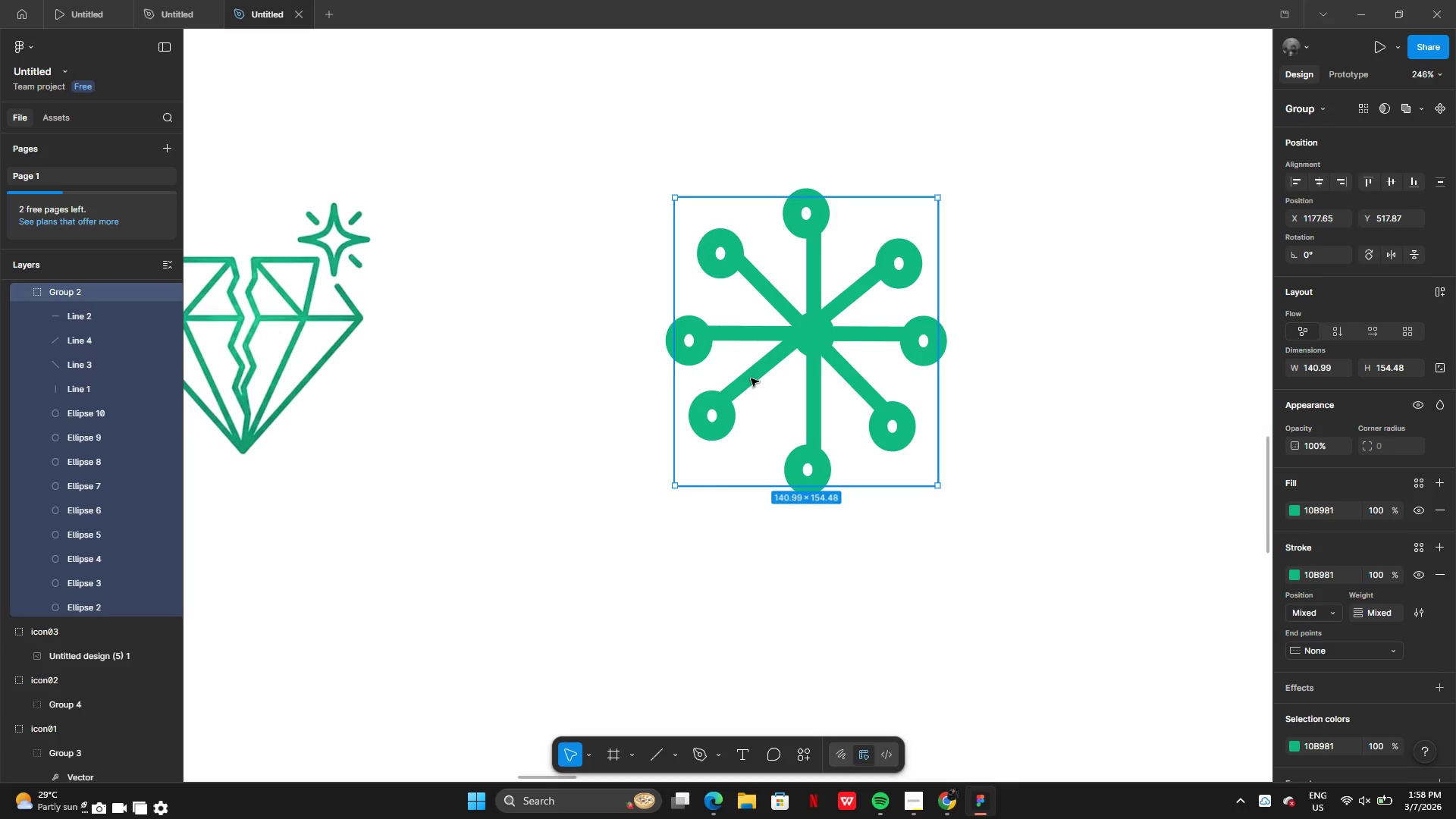 
right_click([768, 380])
 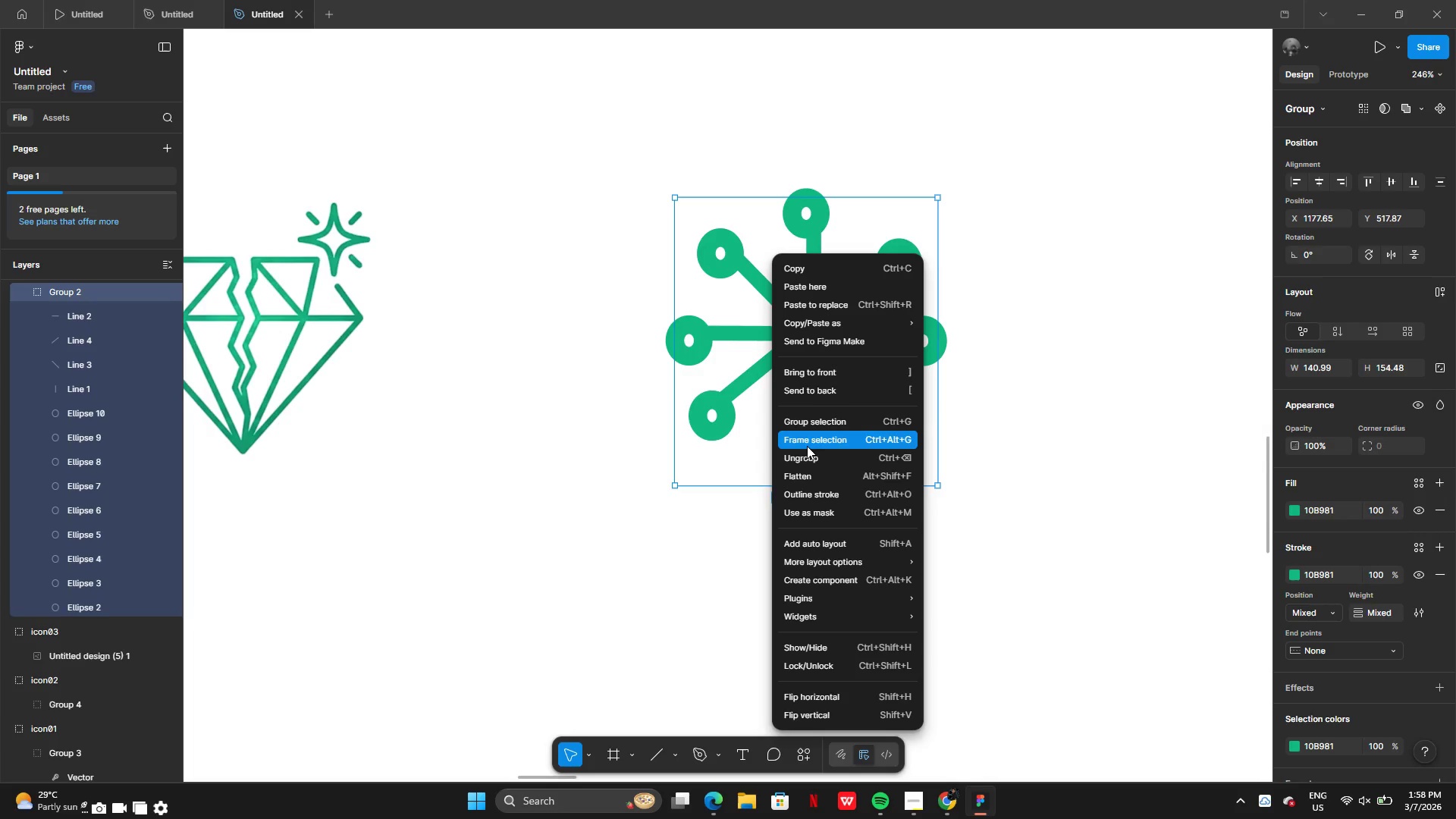 
left_click([808, 460])
 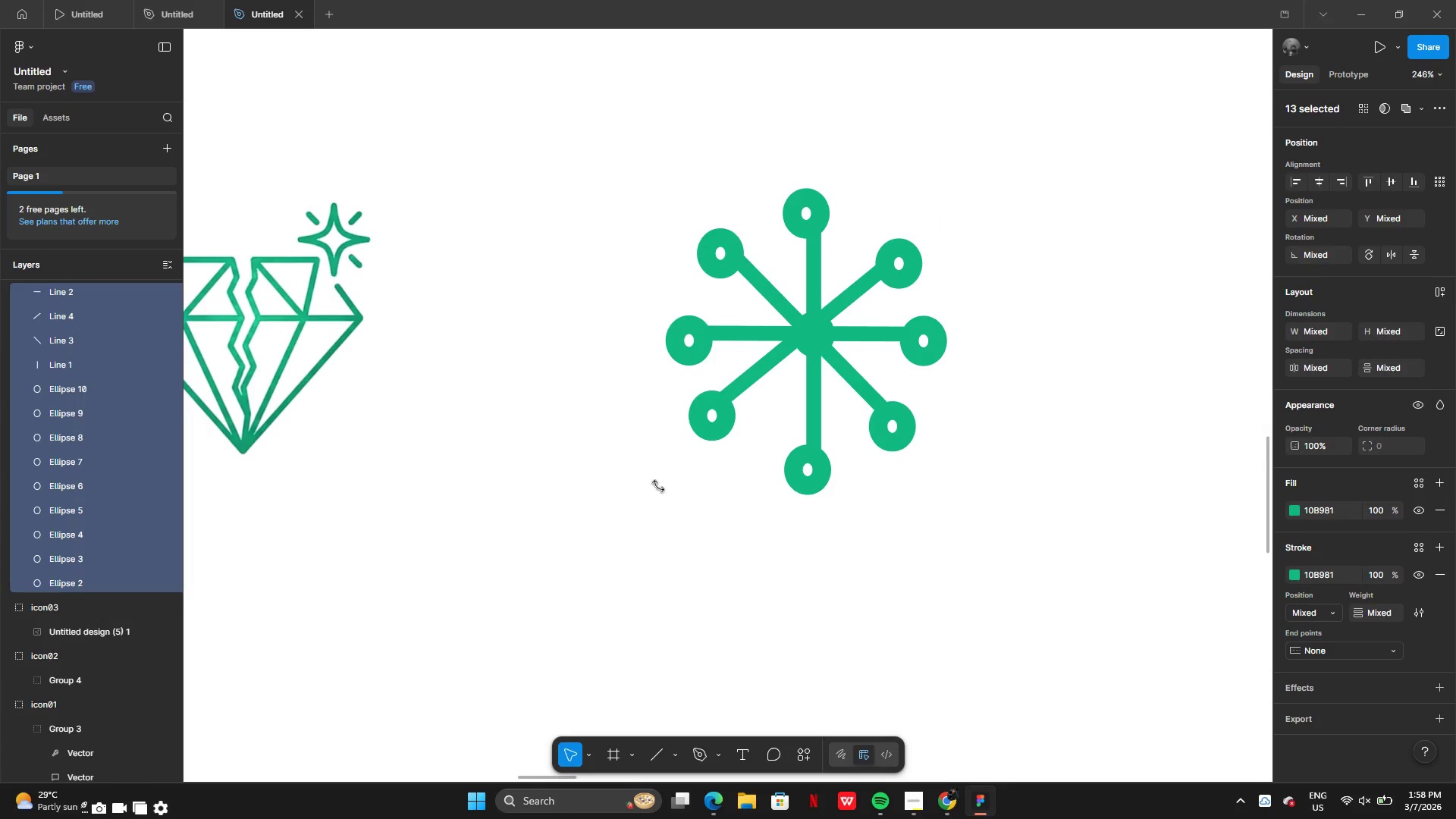 
left_click([644, 488])
 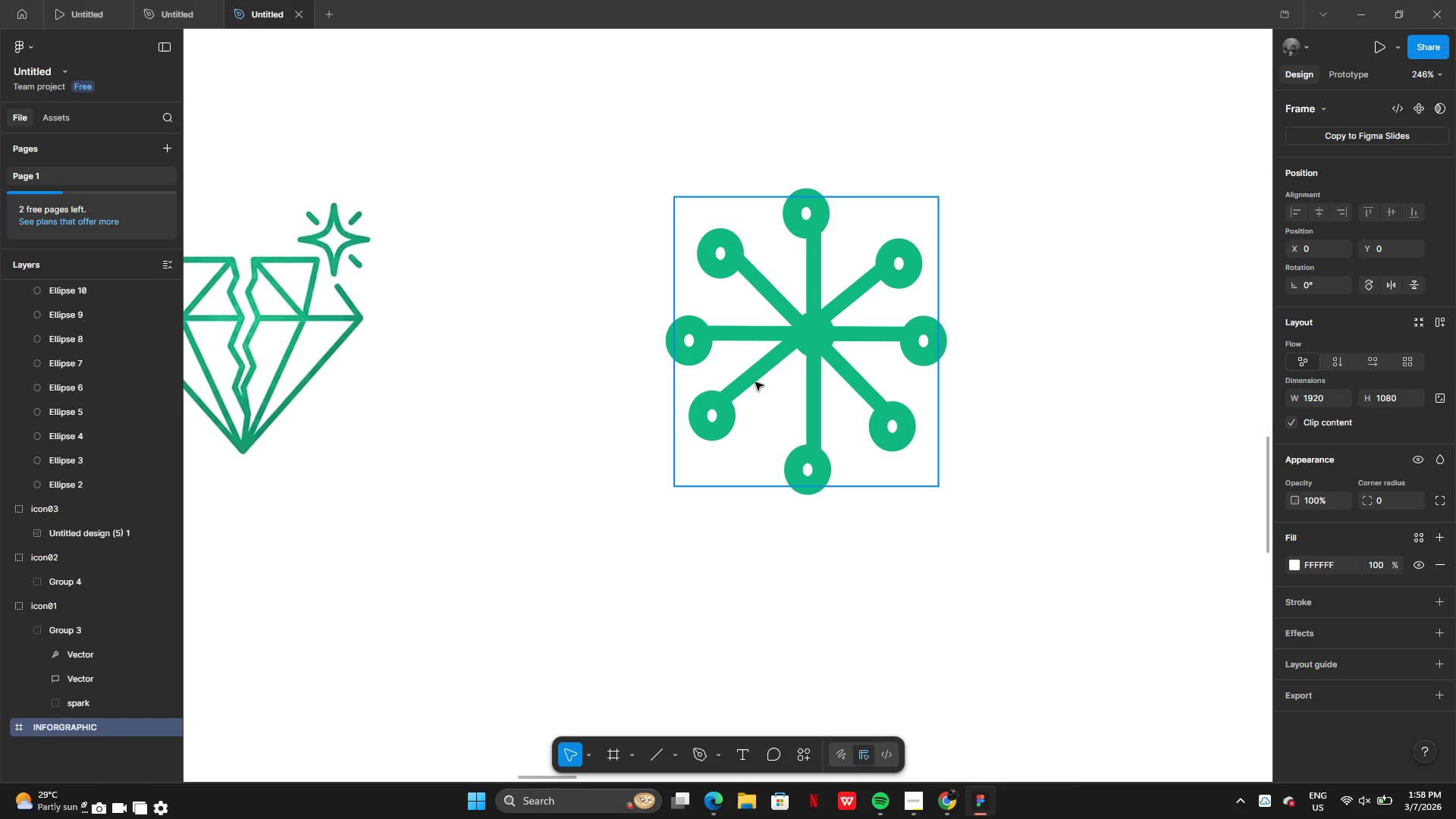 
left_click([751, 381])
 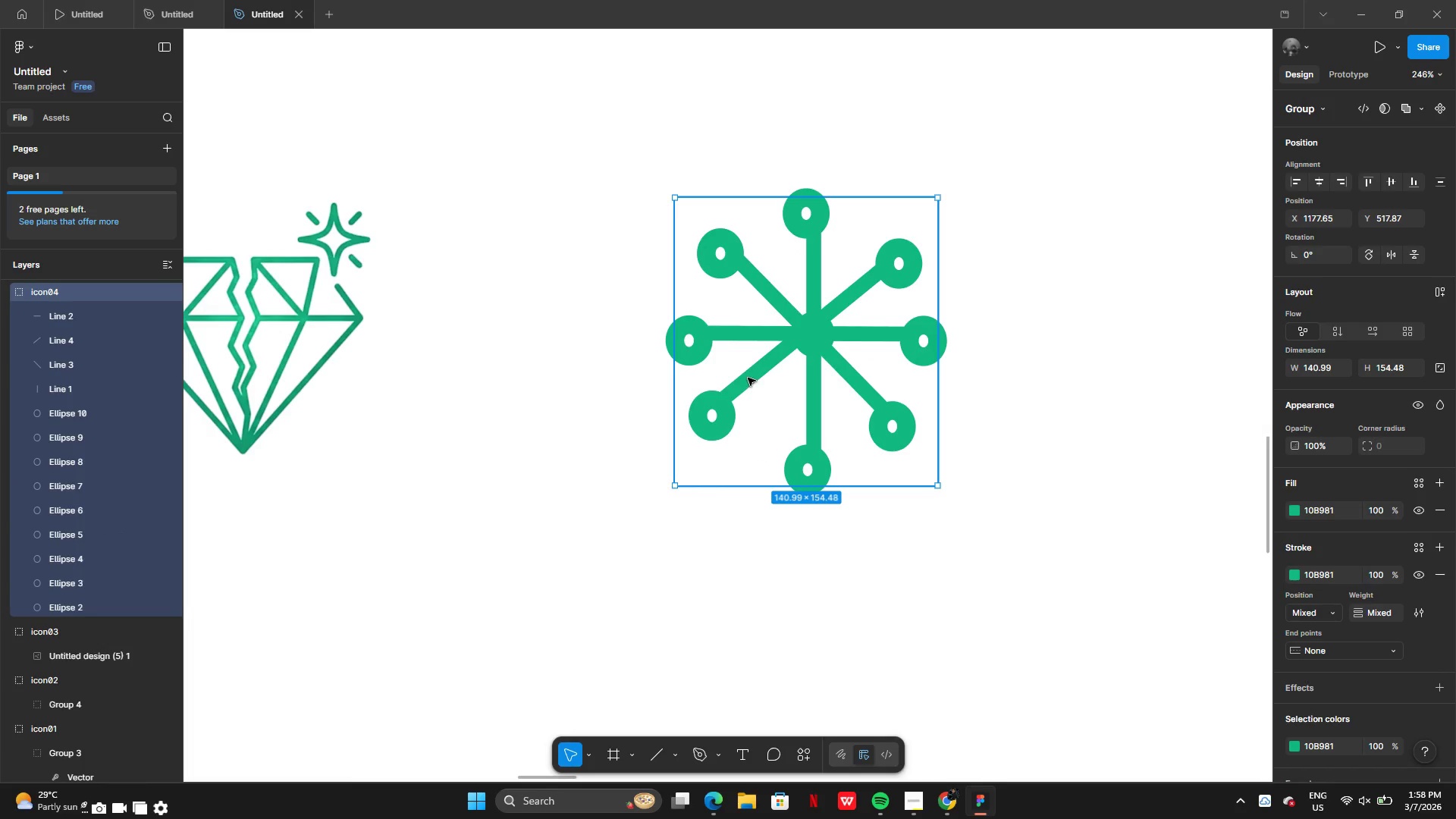 
left_click([748, 378])
 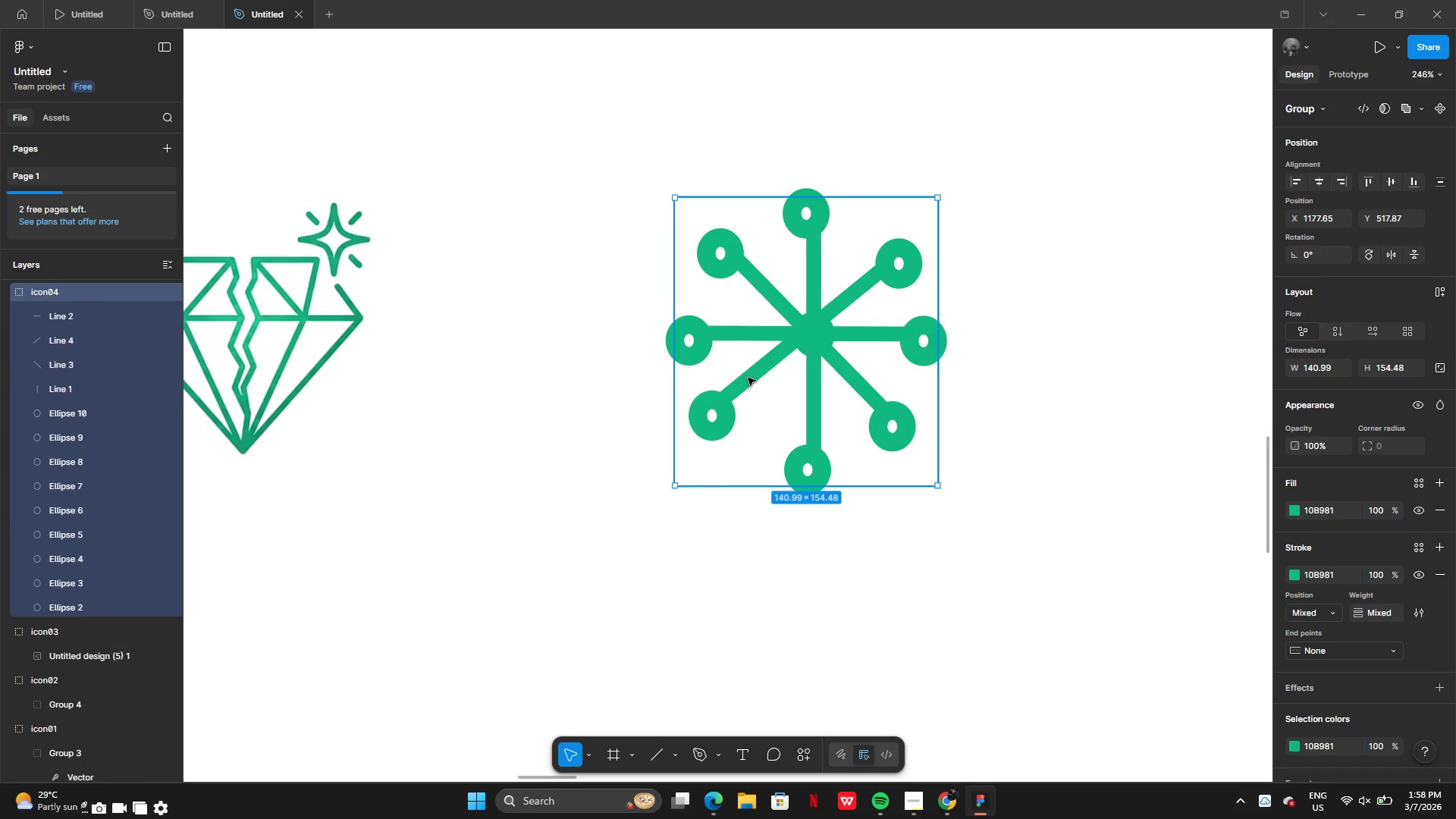 
double_click([748, 378])
 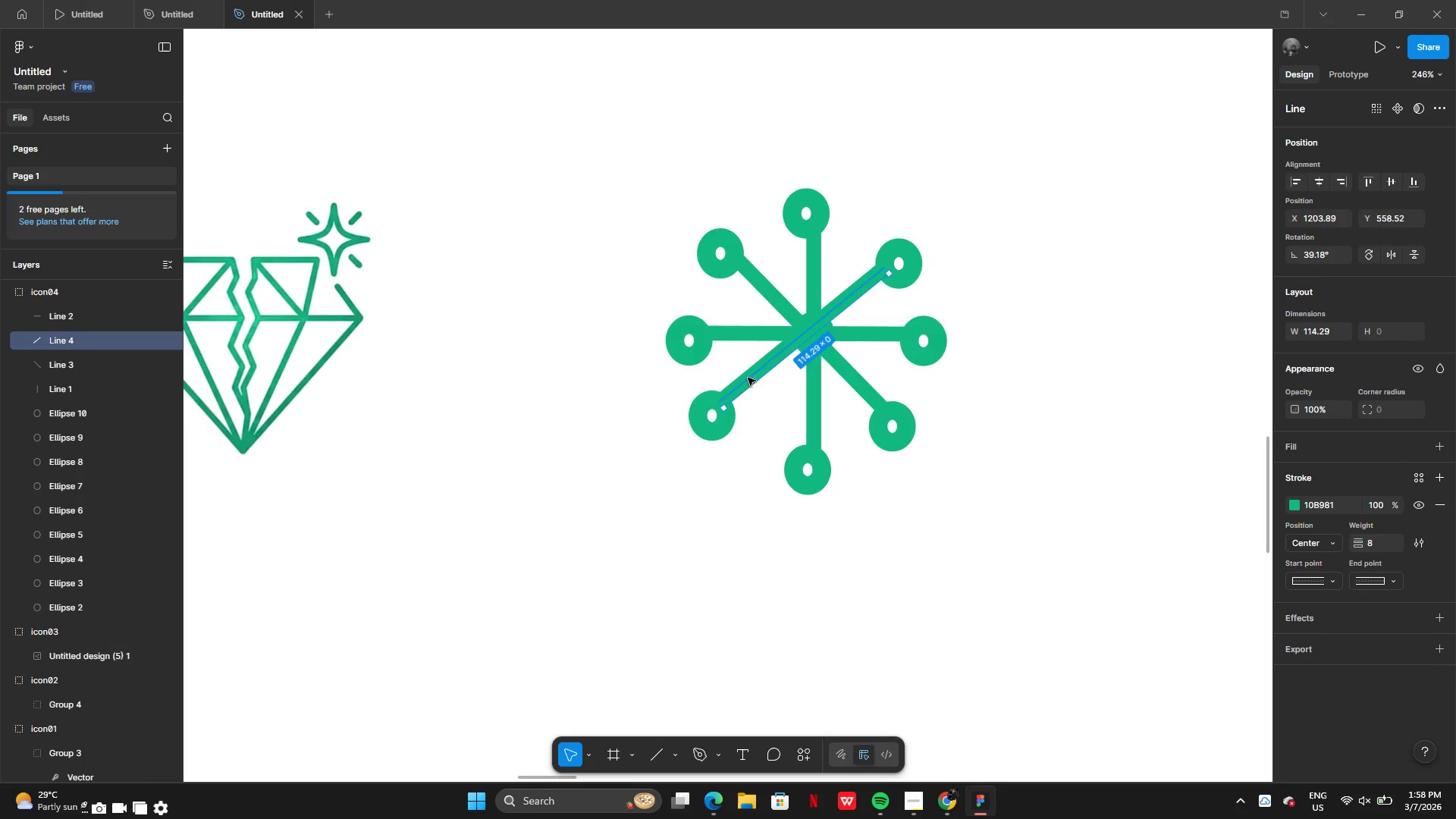 
hold_key(key=ShiftLeft, duration=1.5)
left_click([746, 333])
 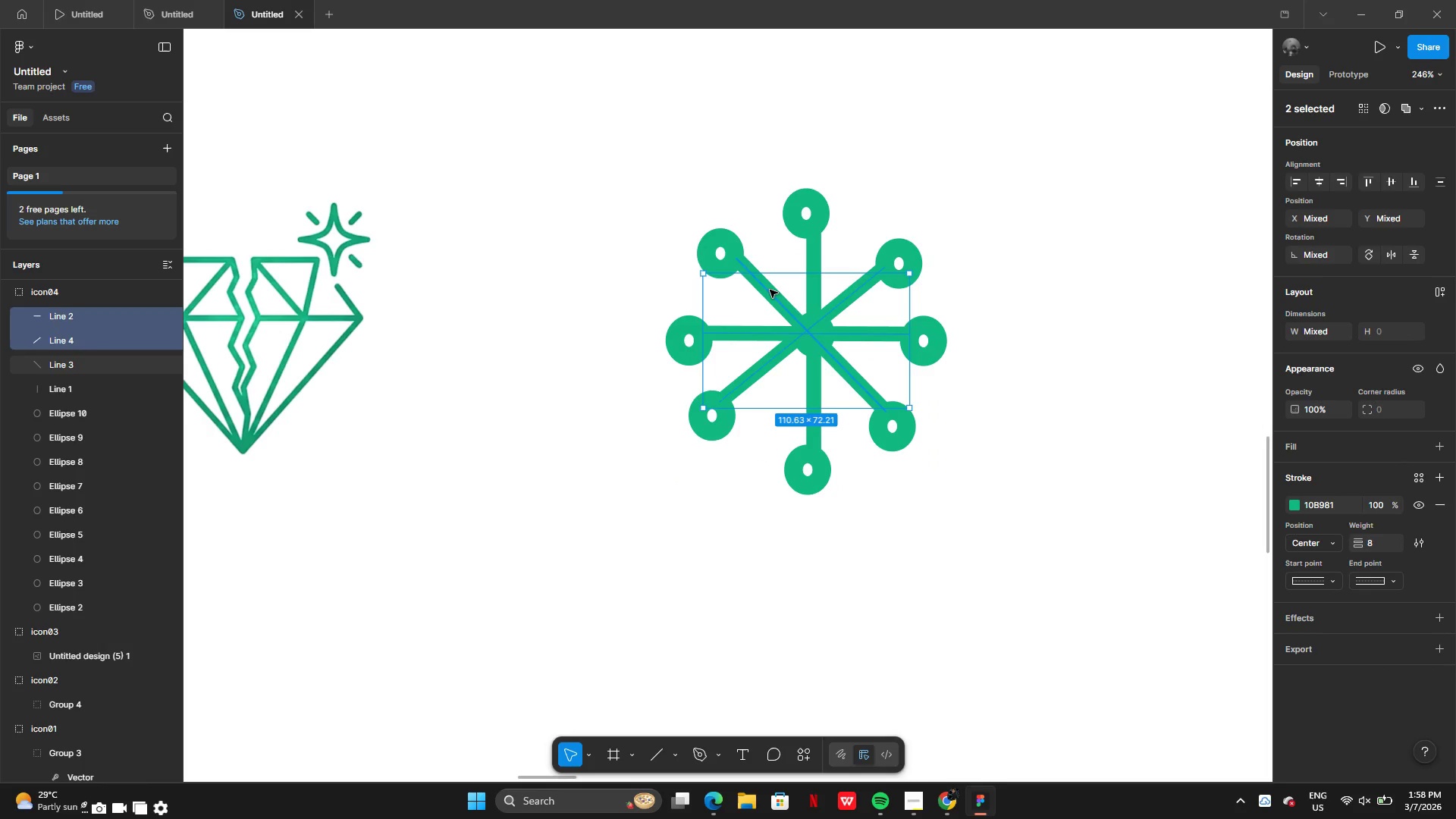 
left_click([770, 290])
 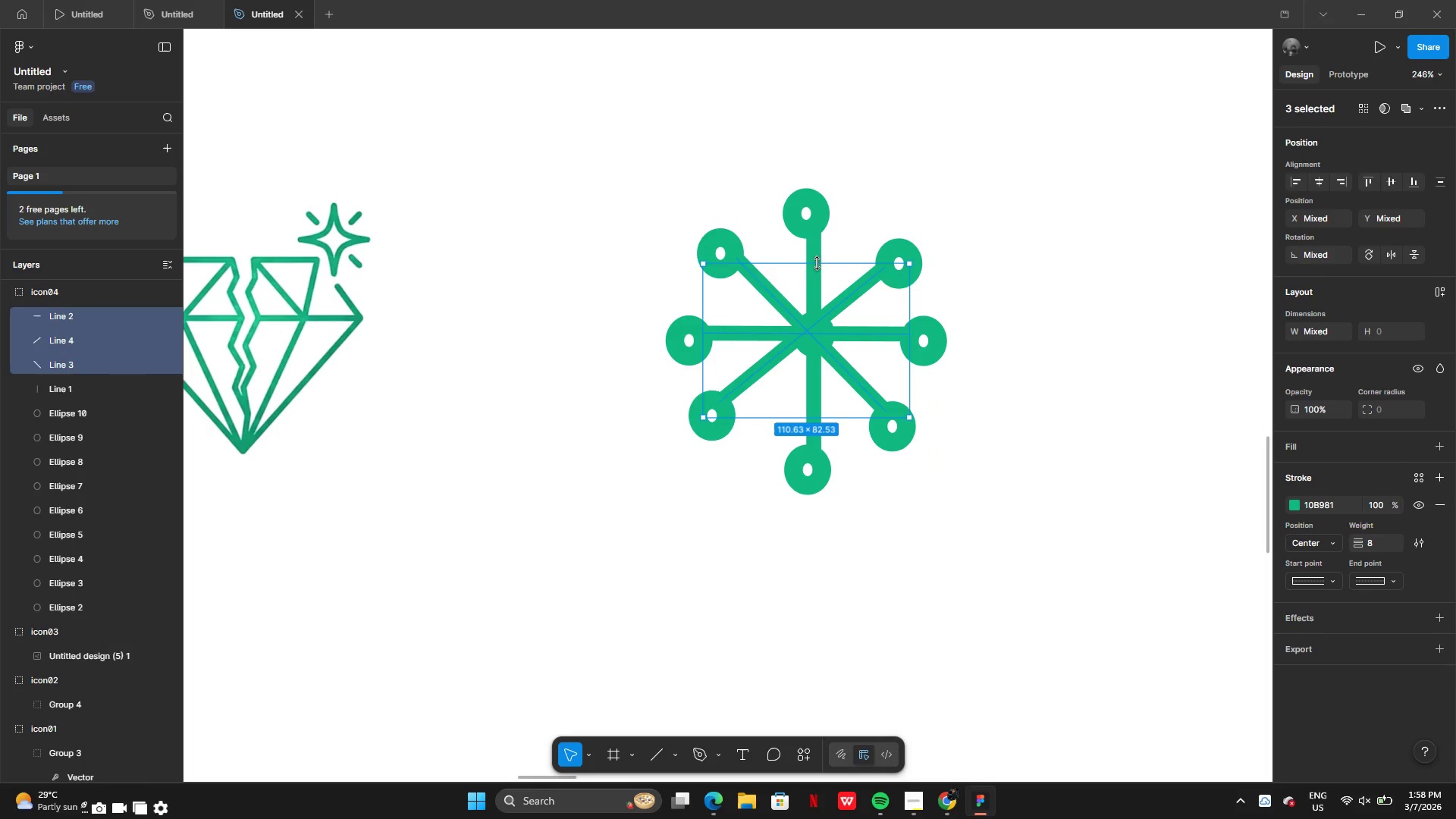 
hold_key(key=ShiftLeft, duration=1.5)
left_click([817, 256])
 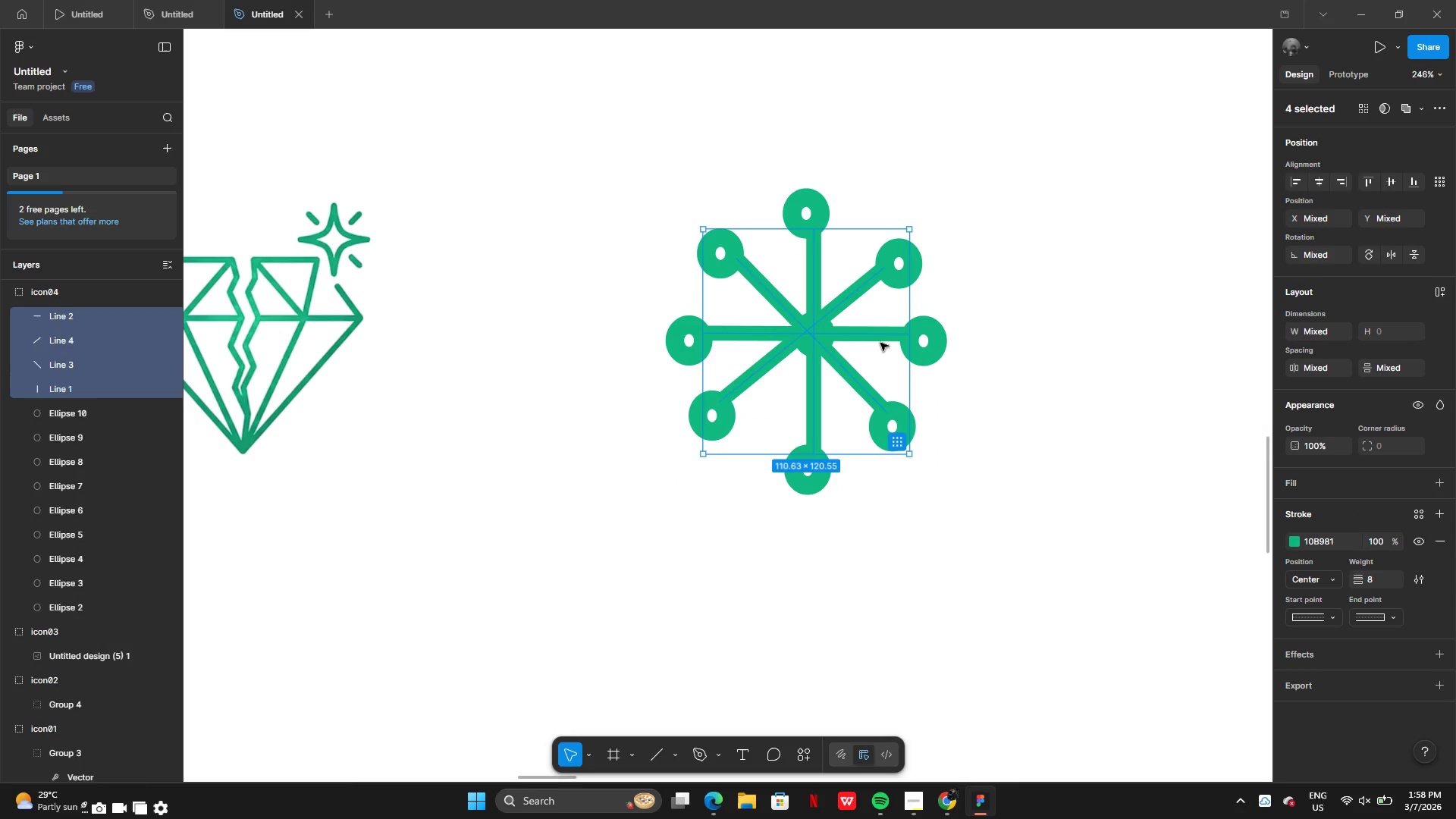 
hold_key(key=ShiftLeft, duration=1.5)
left_click([880, 333])
 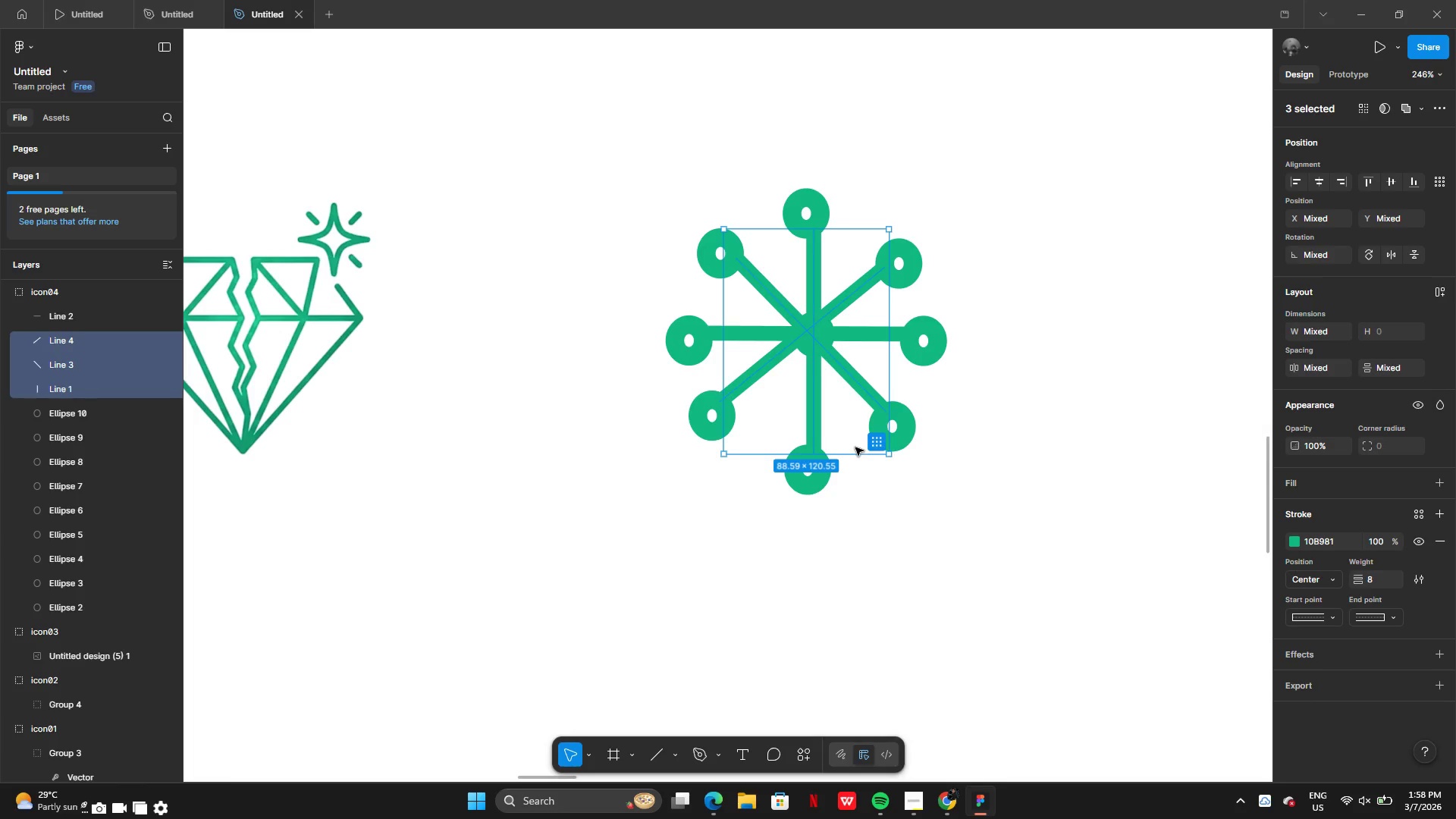 
key(Shift+ShiftLeft)
 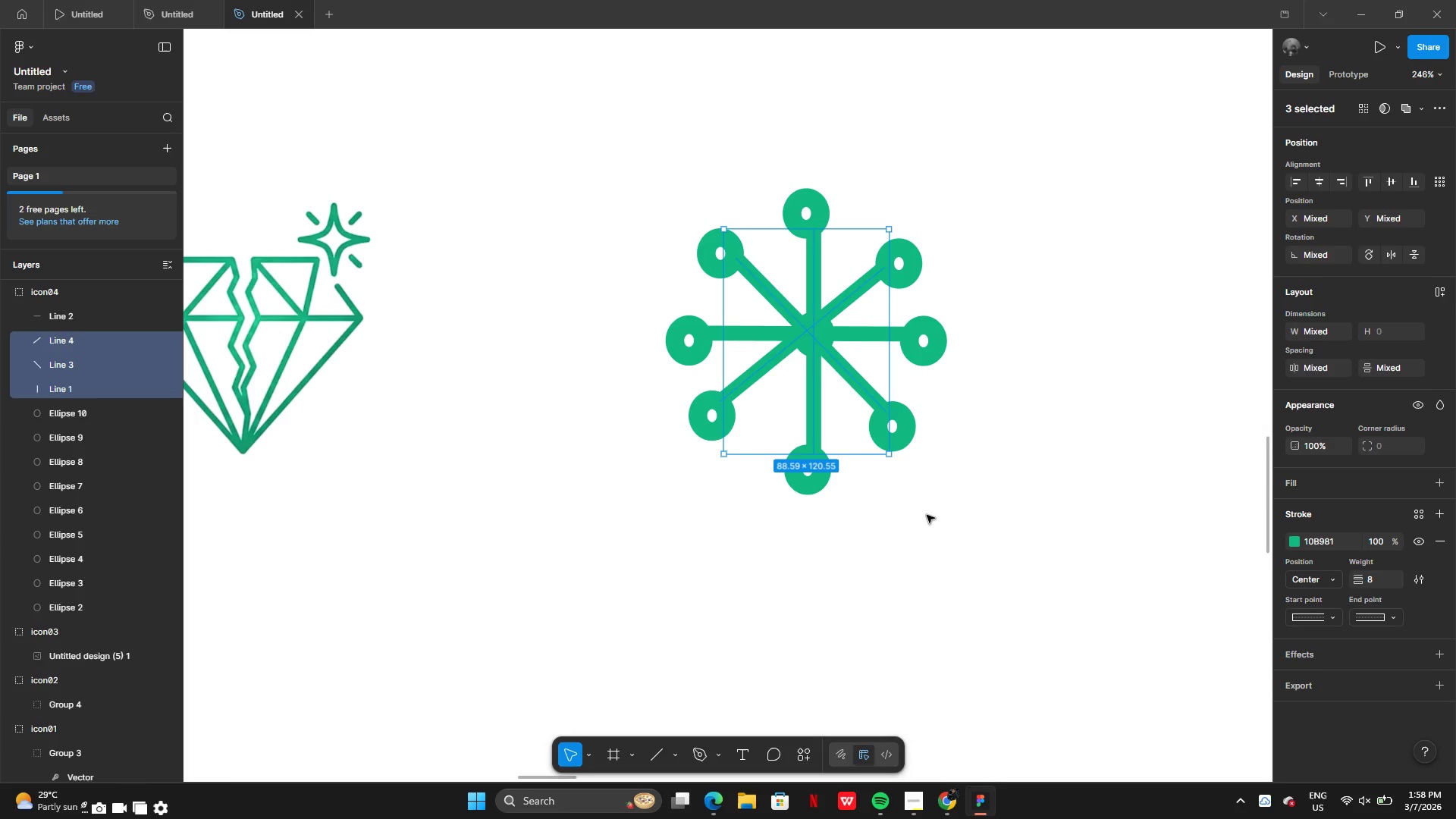 
hold_key(key=ShiftLeft, duration=5.51)
left_click([1376, 580])
 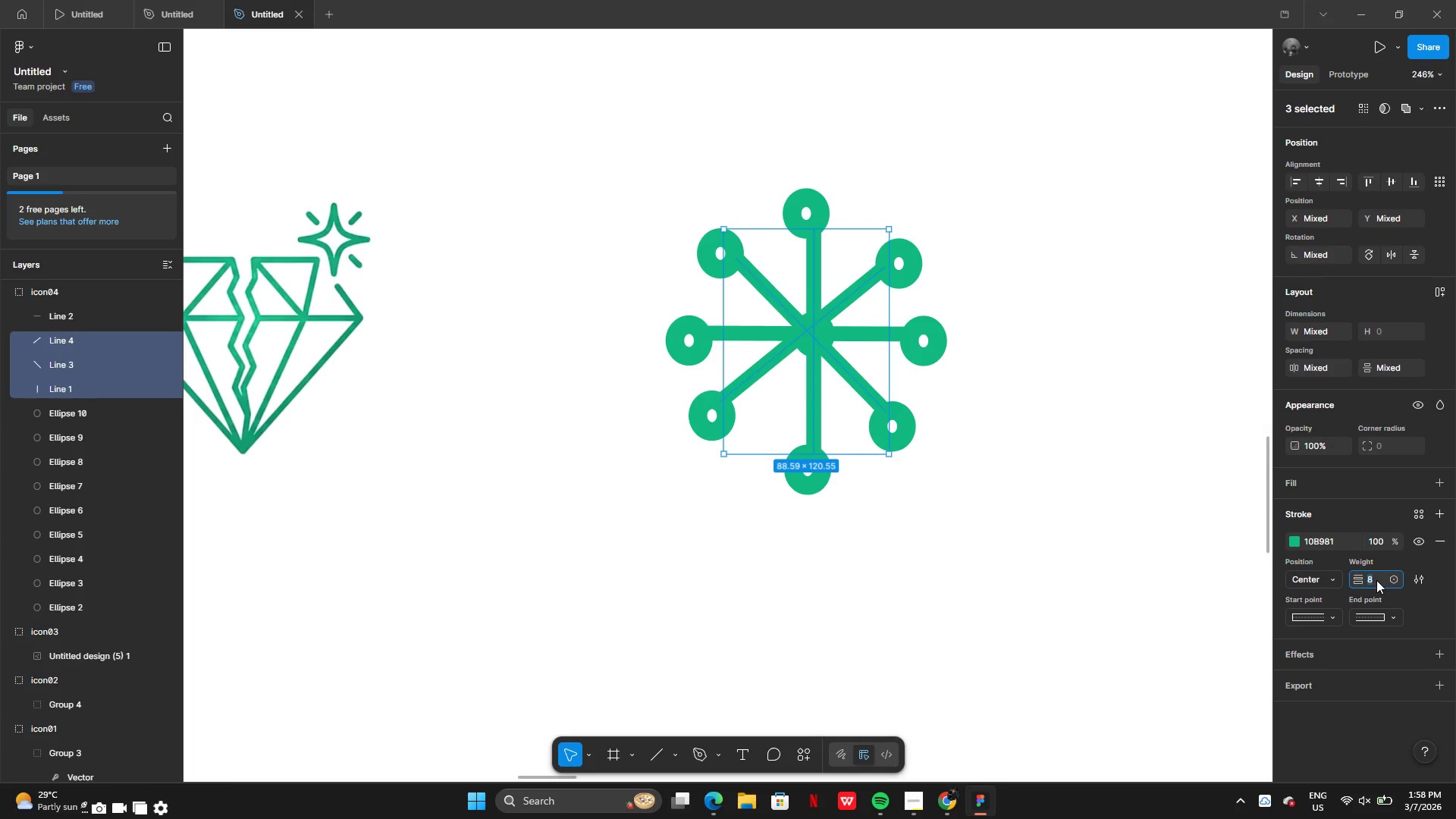 
key(4)
 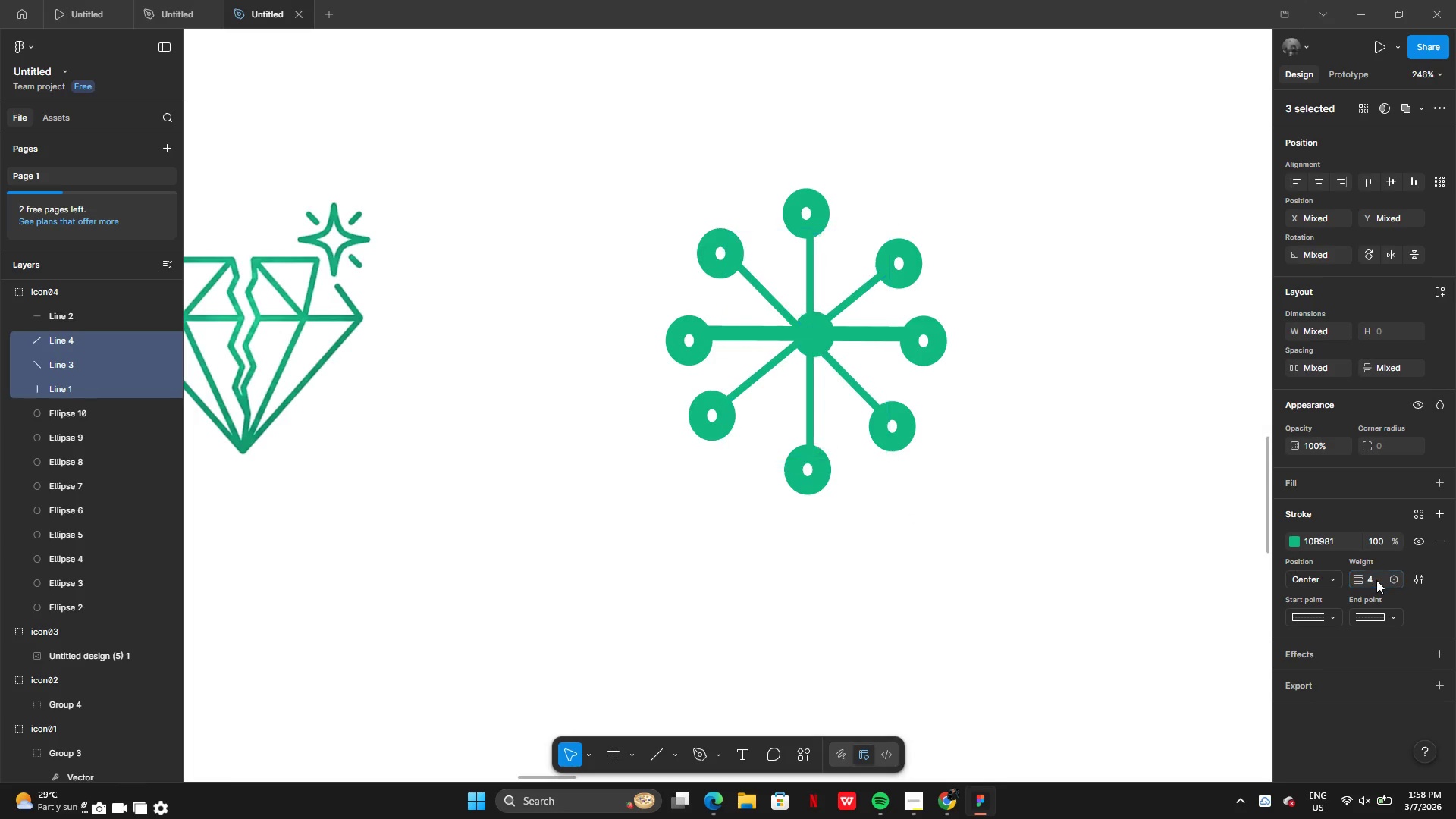 
key(Enter)
 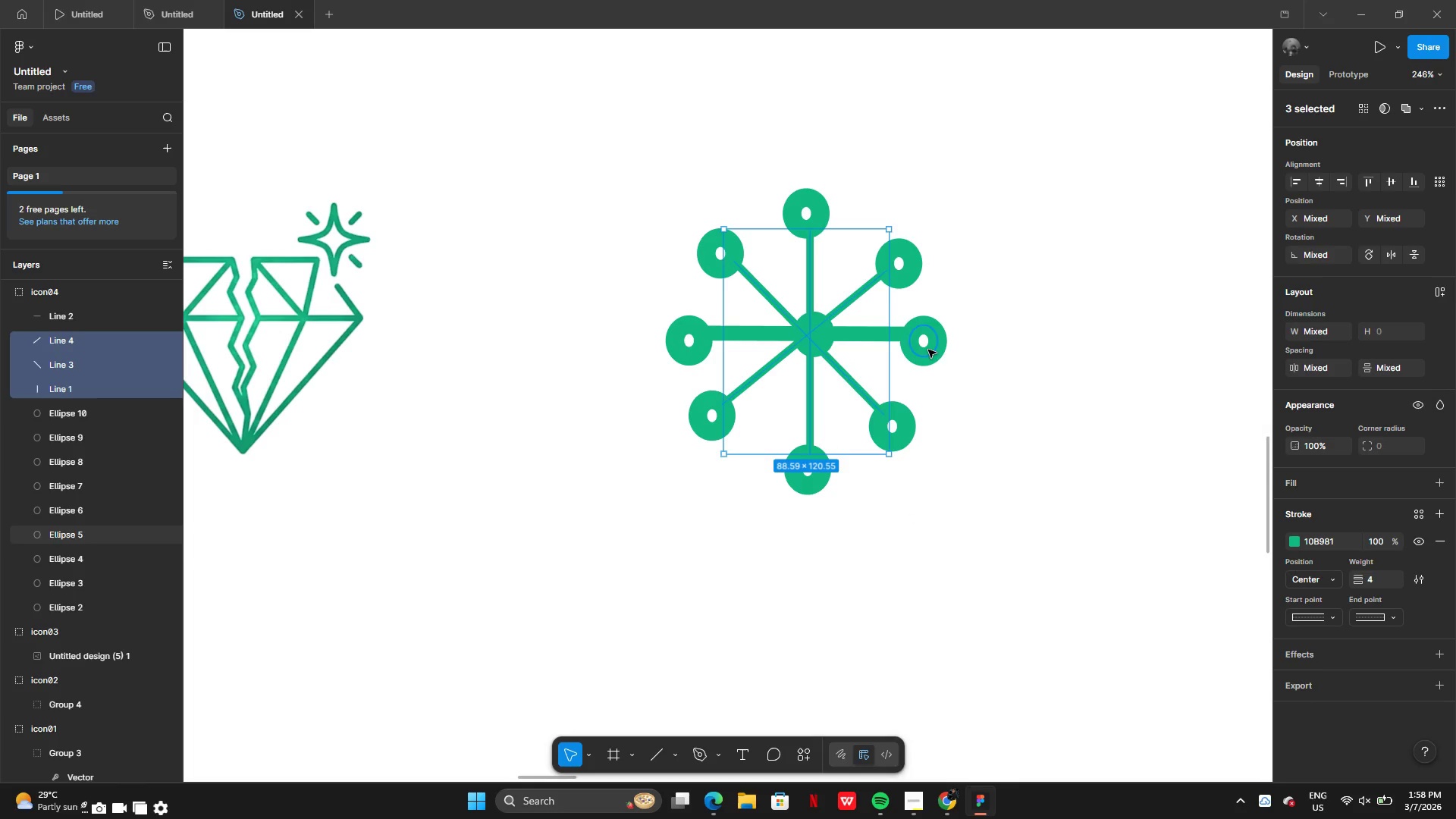 
left_click([938, 356])
 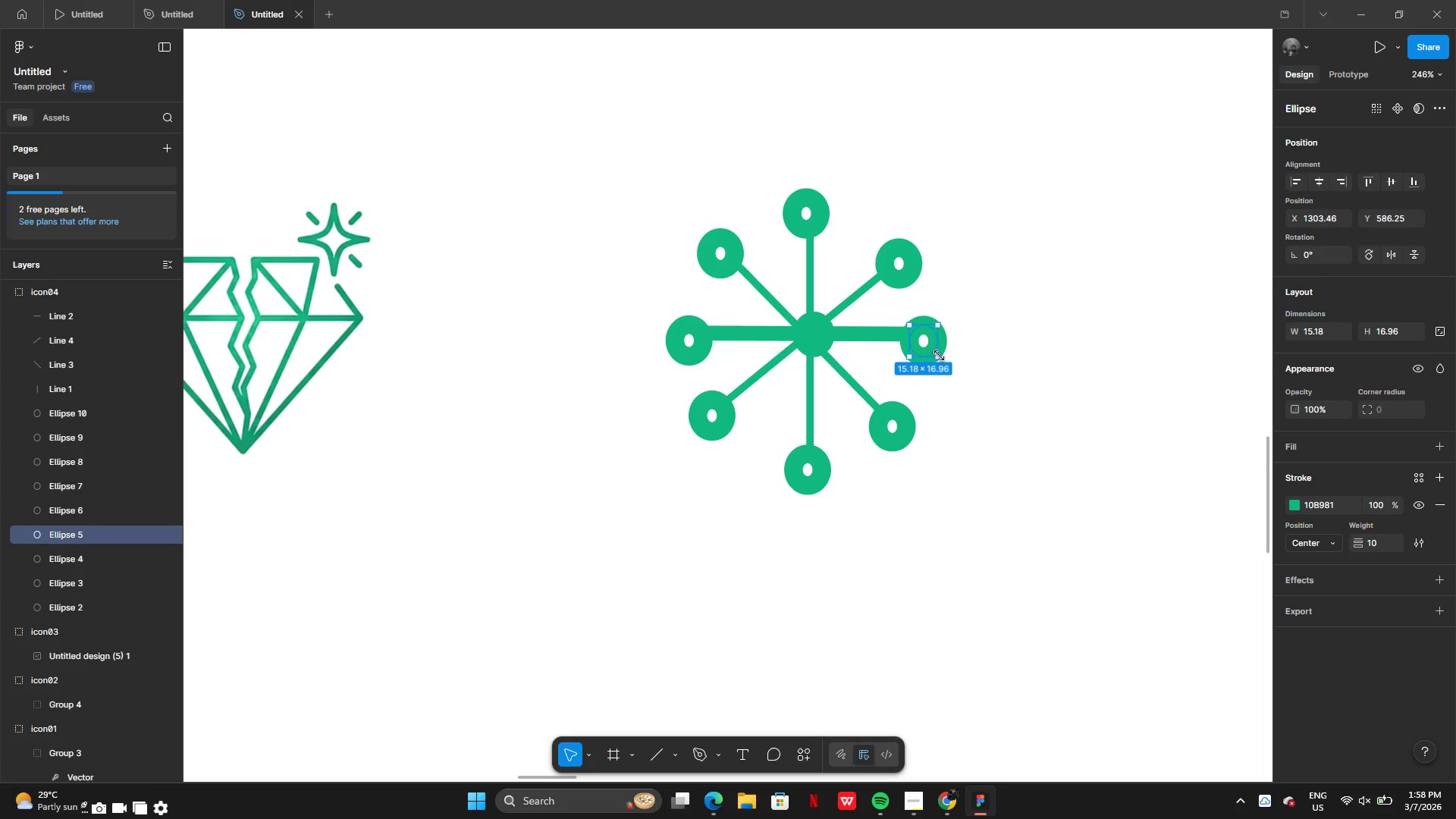 
hold_key(key=ShiftLeft, duration=1.5)
left_click([920, 276])
 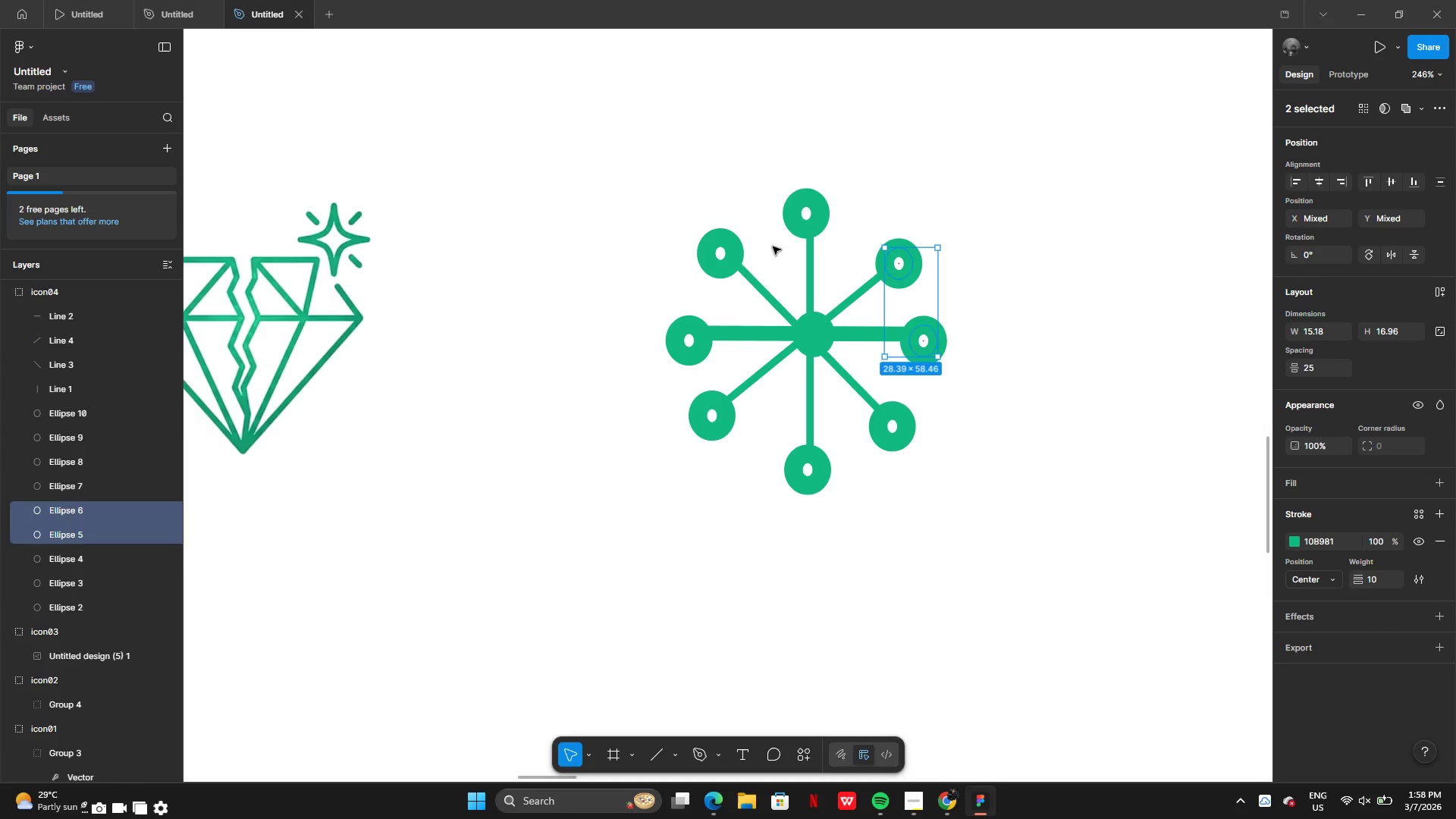 
hold_key(key=ShiftLeft, duration=1.52)
left_click([794, 228])
 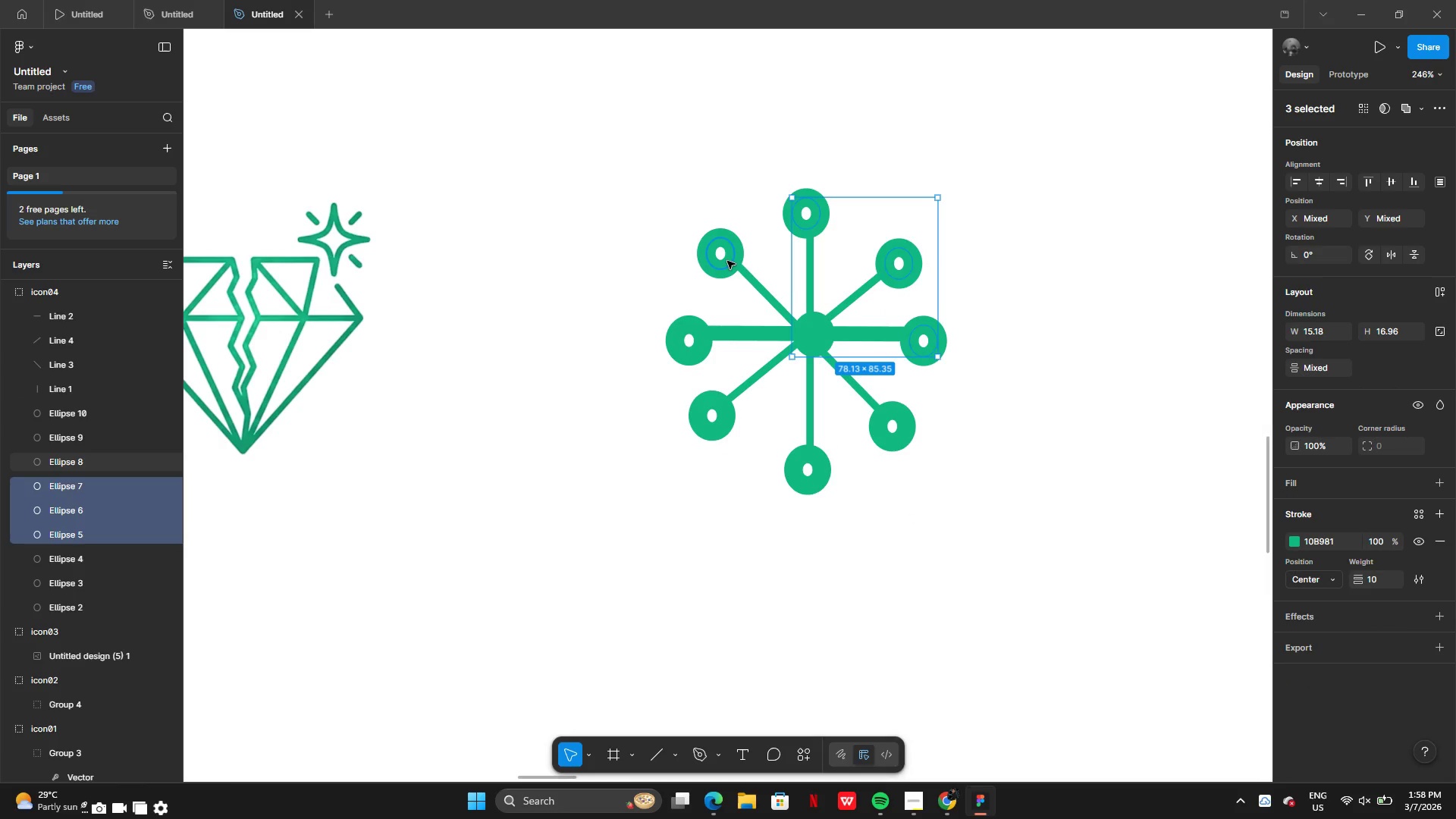 
hold_key(key=ShiftLeft, duration=1.52)
left_click([729, 262])
 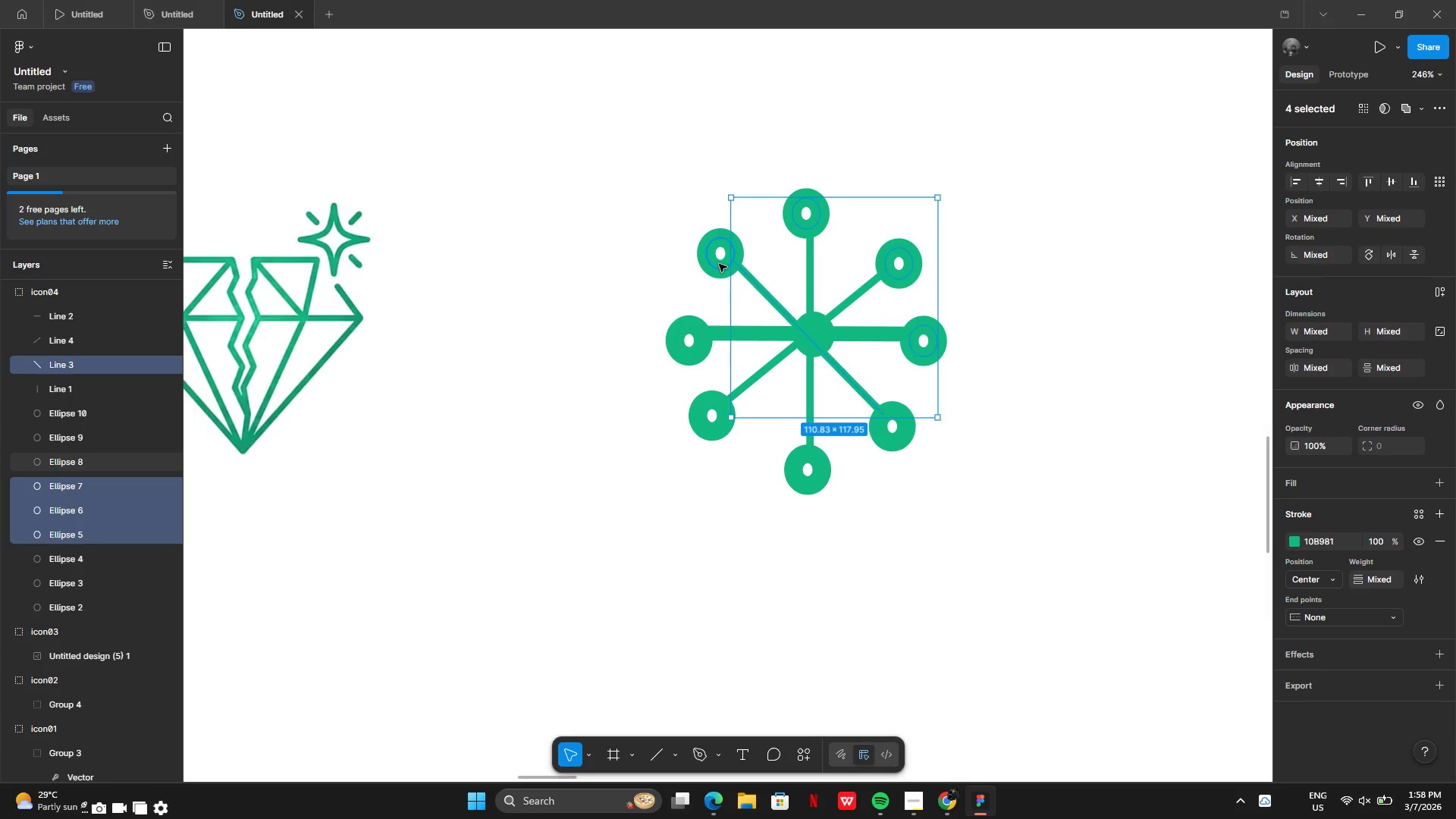 
hold_key(key=ShiftLeft, duration=0.53)
 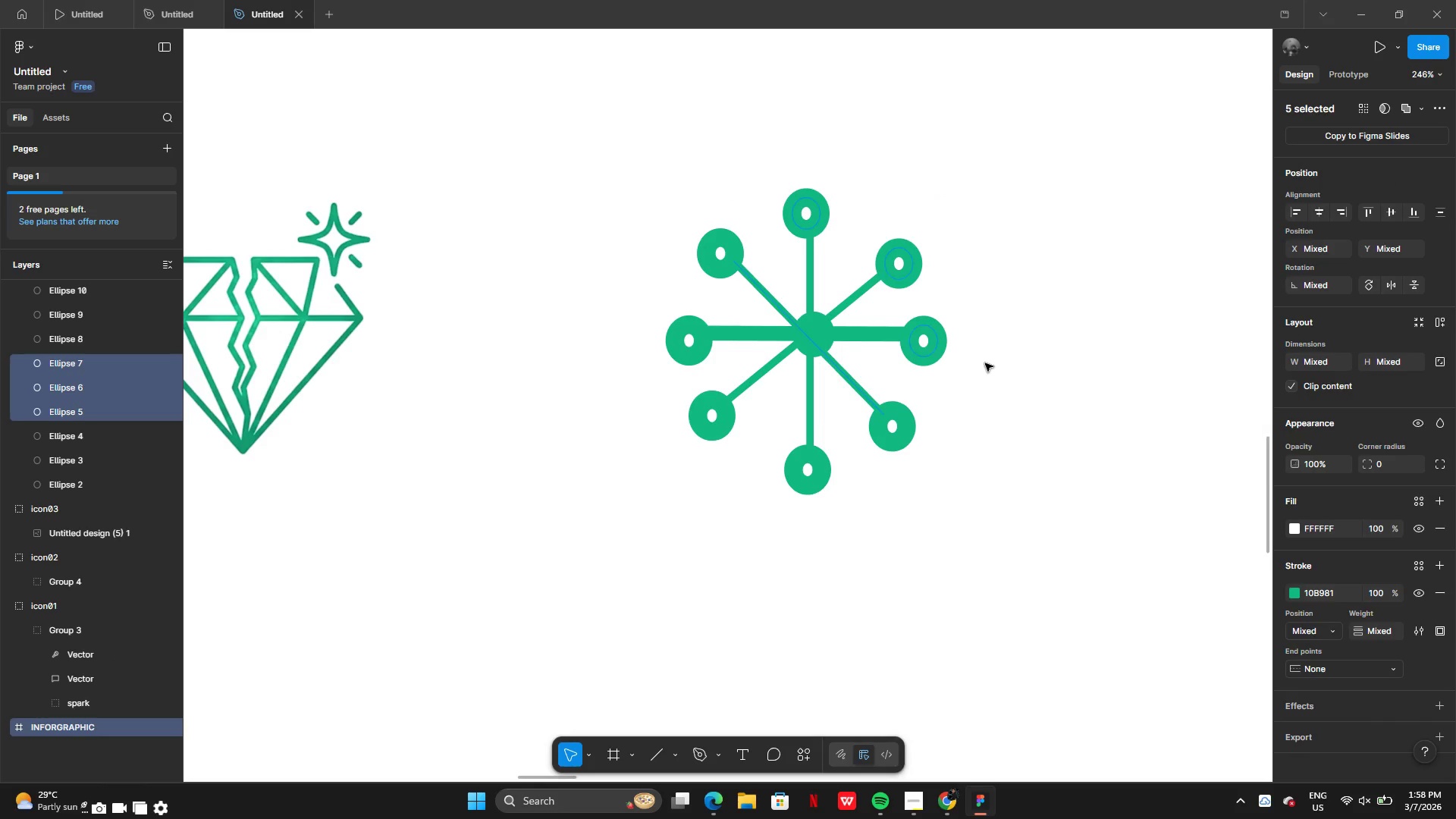 
double_click([986, 370])
 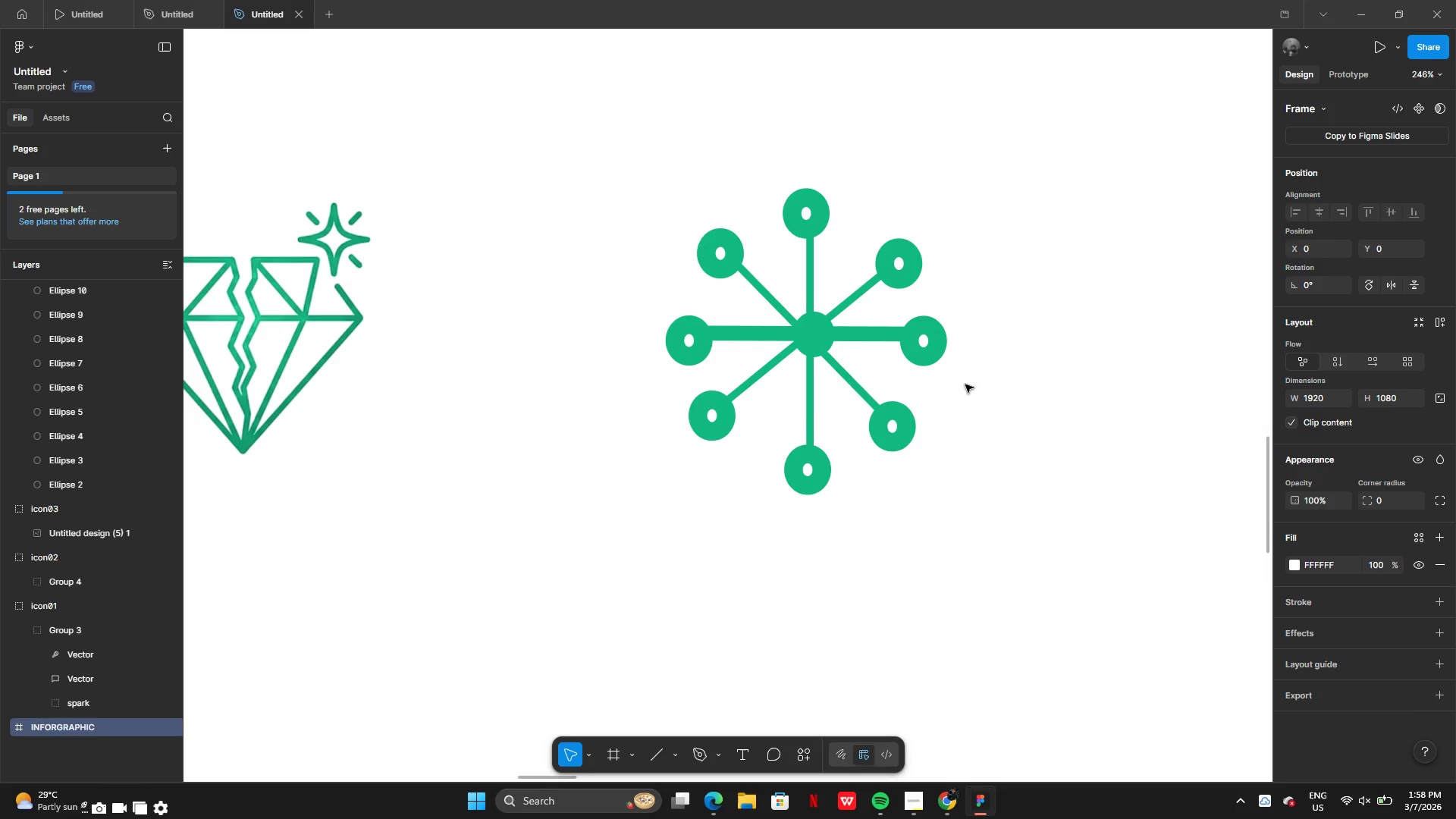 
hold_key(key=ShiftLeft, duration=1.06)
left_click([906, 425])
 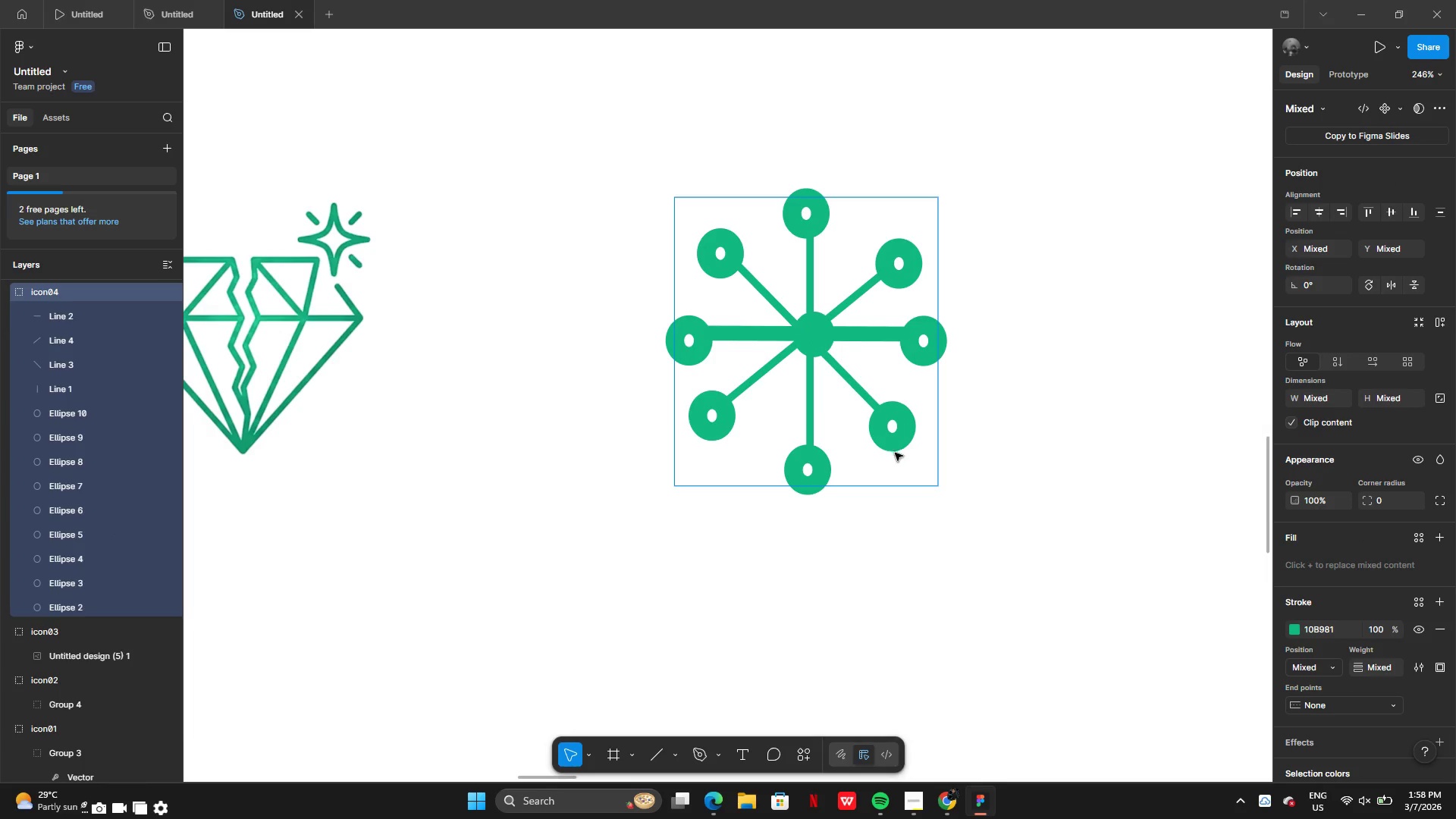 
left_click([1036, 430])
 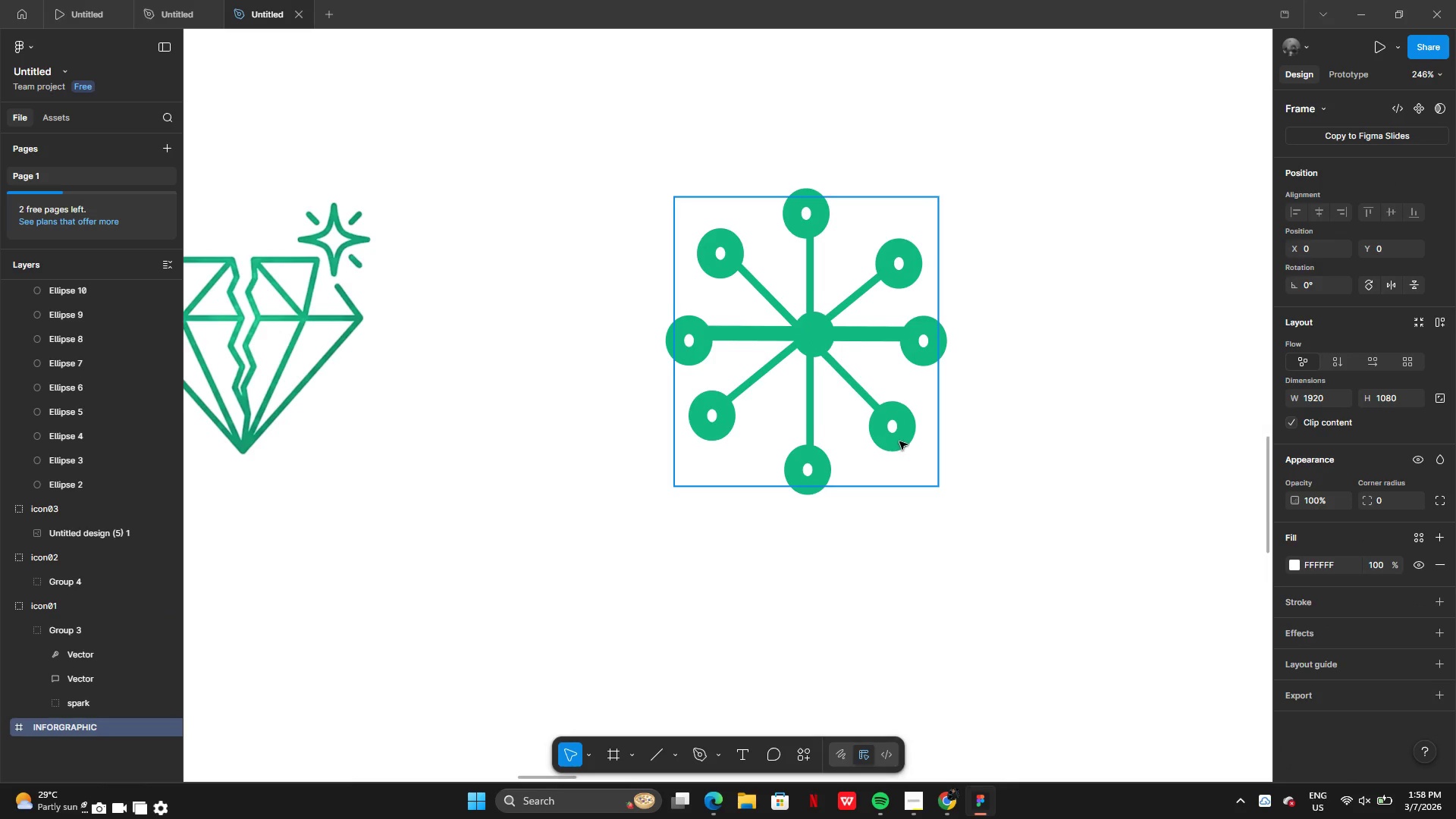 
right_click([899, 441])
 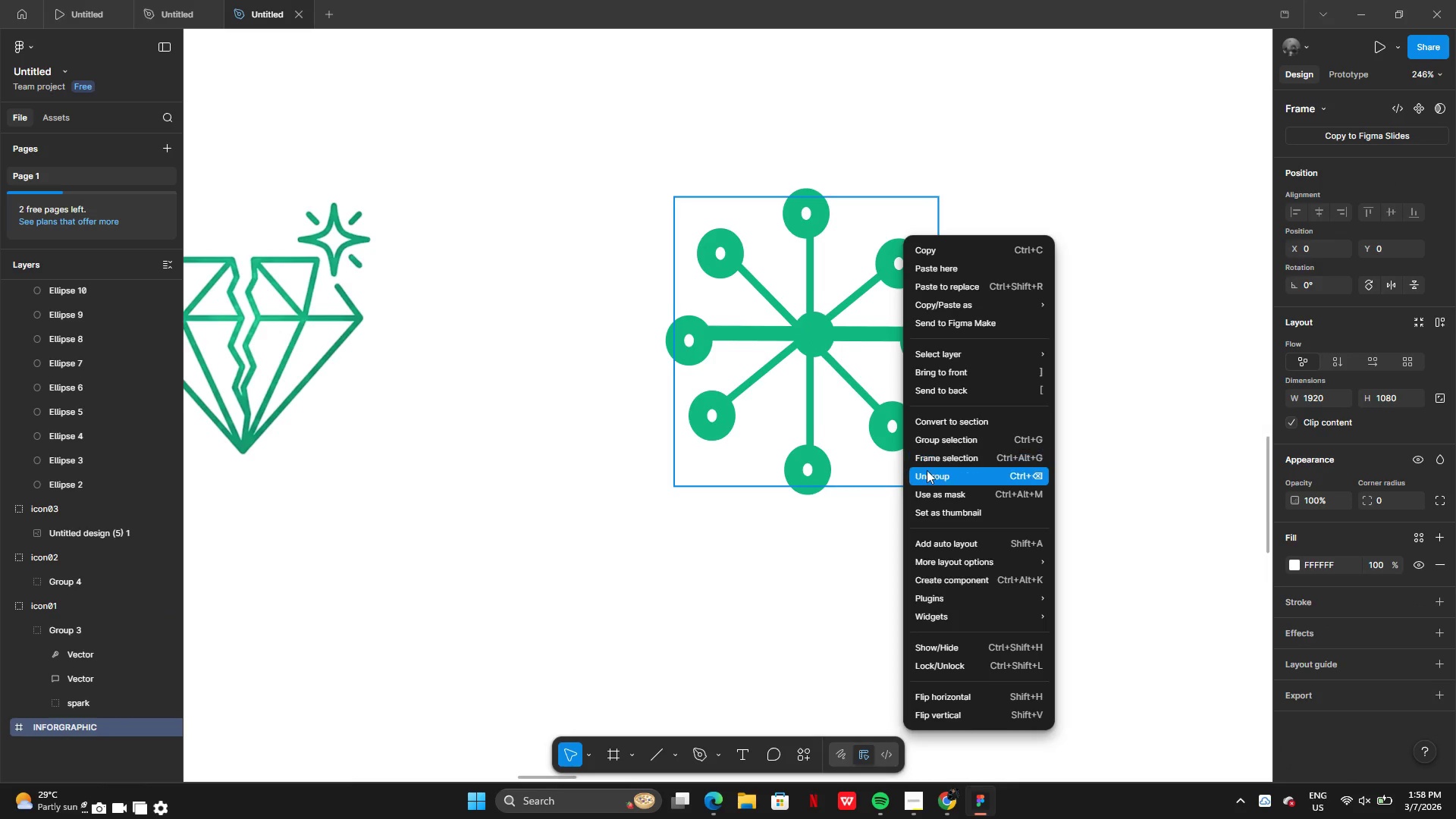 
left_click([927, 472])
 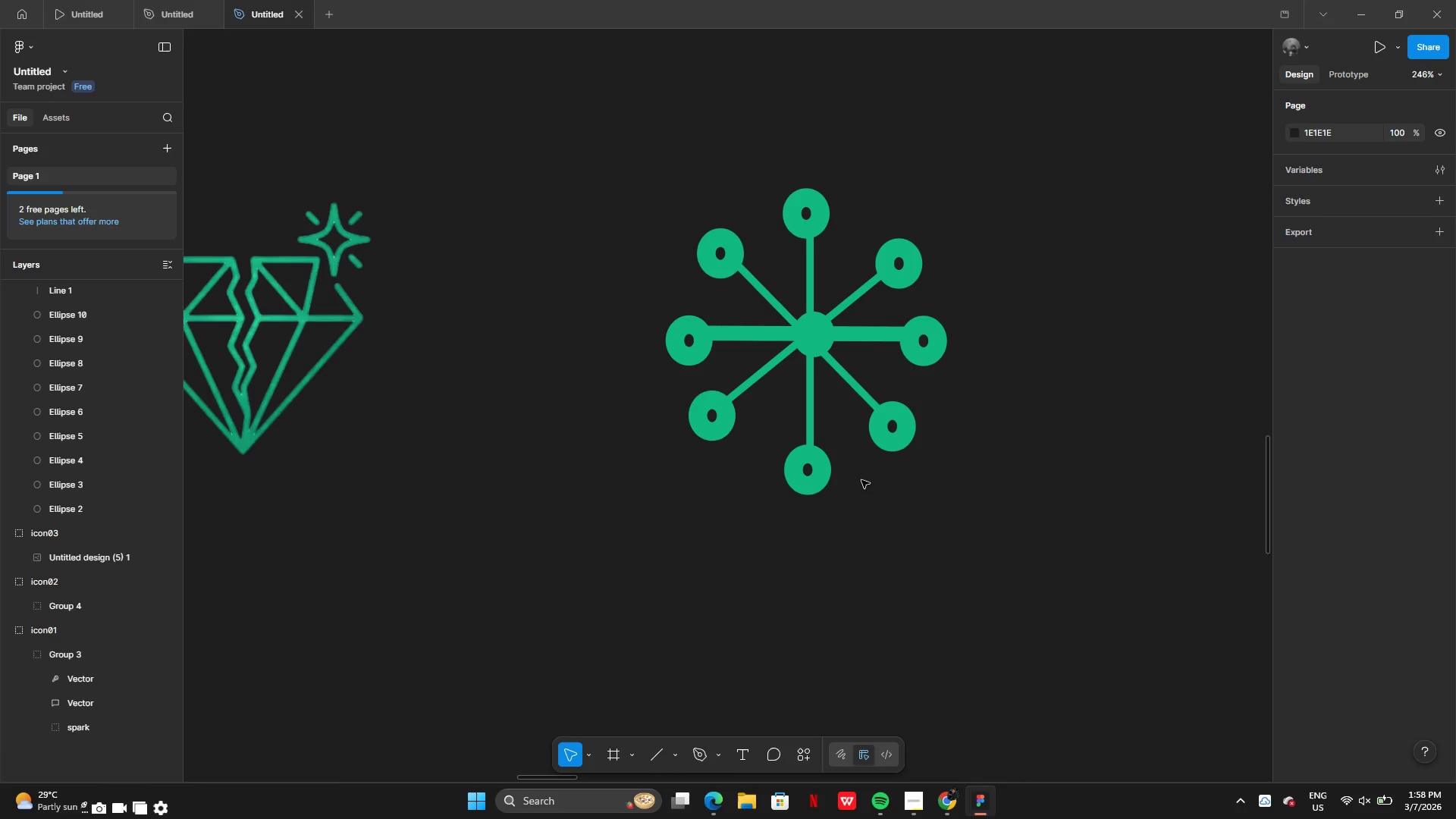 
key(Control+Z)
 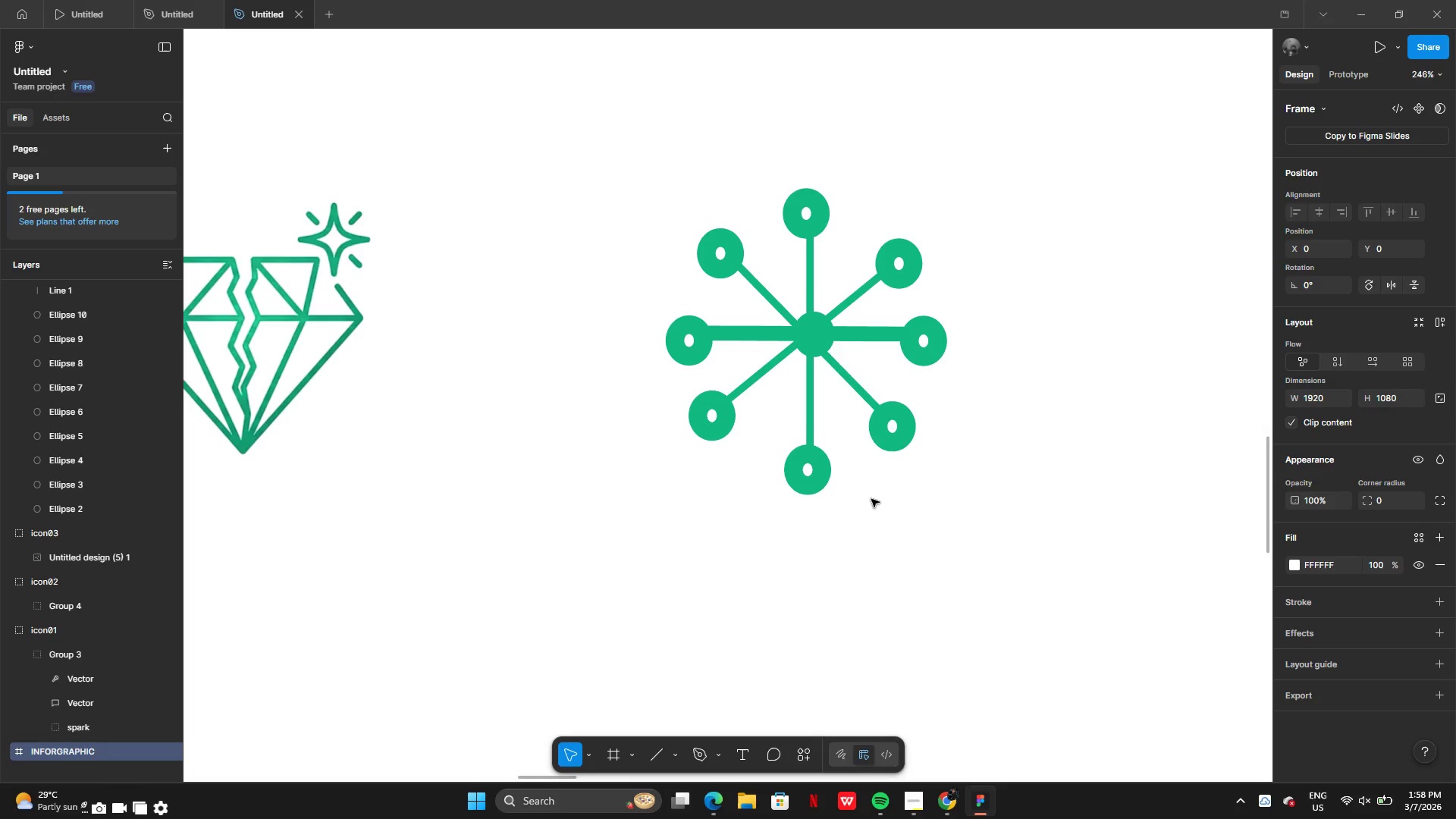 
left_click([872, 503])
 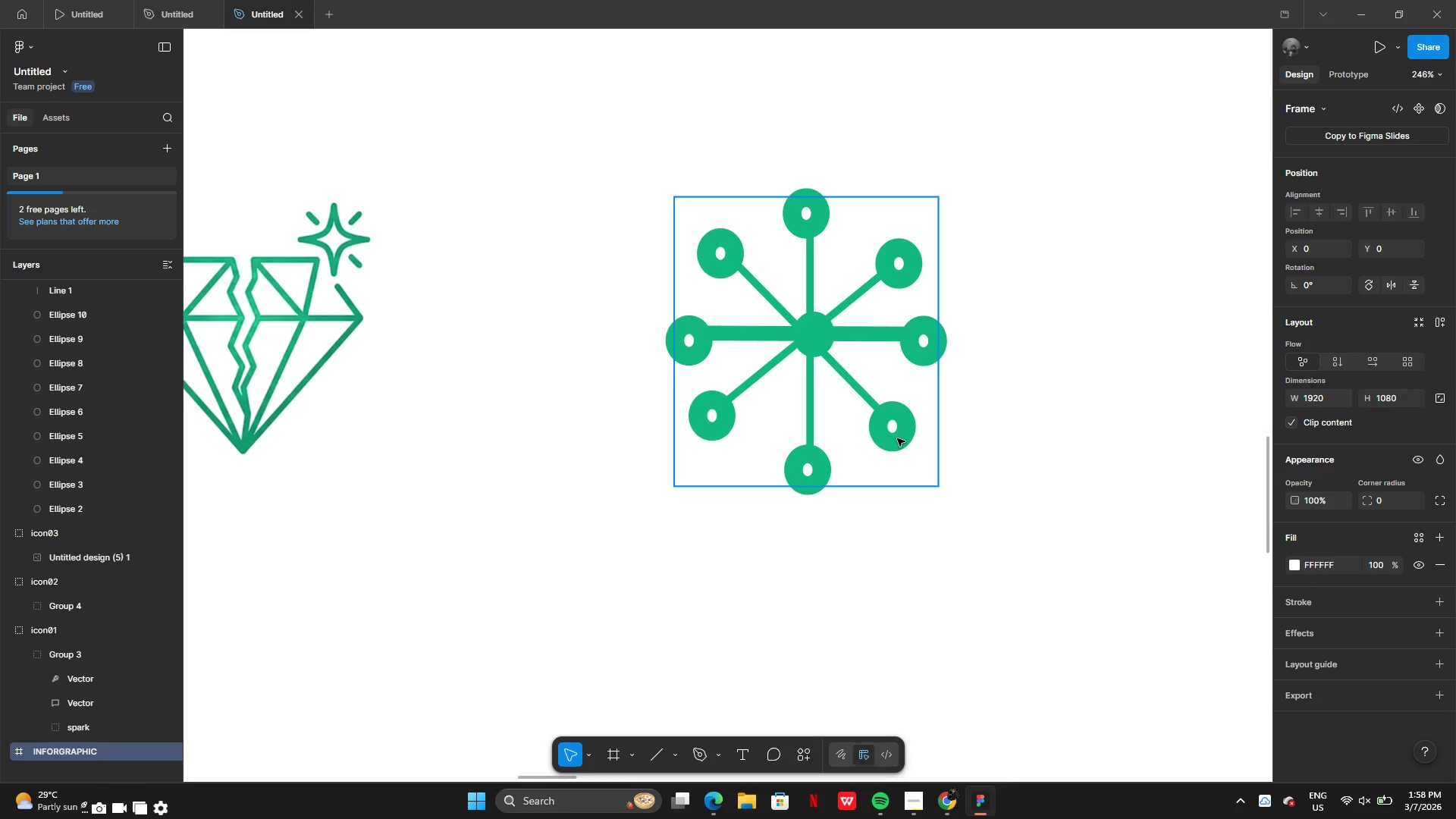 
double_click([897, 438])
 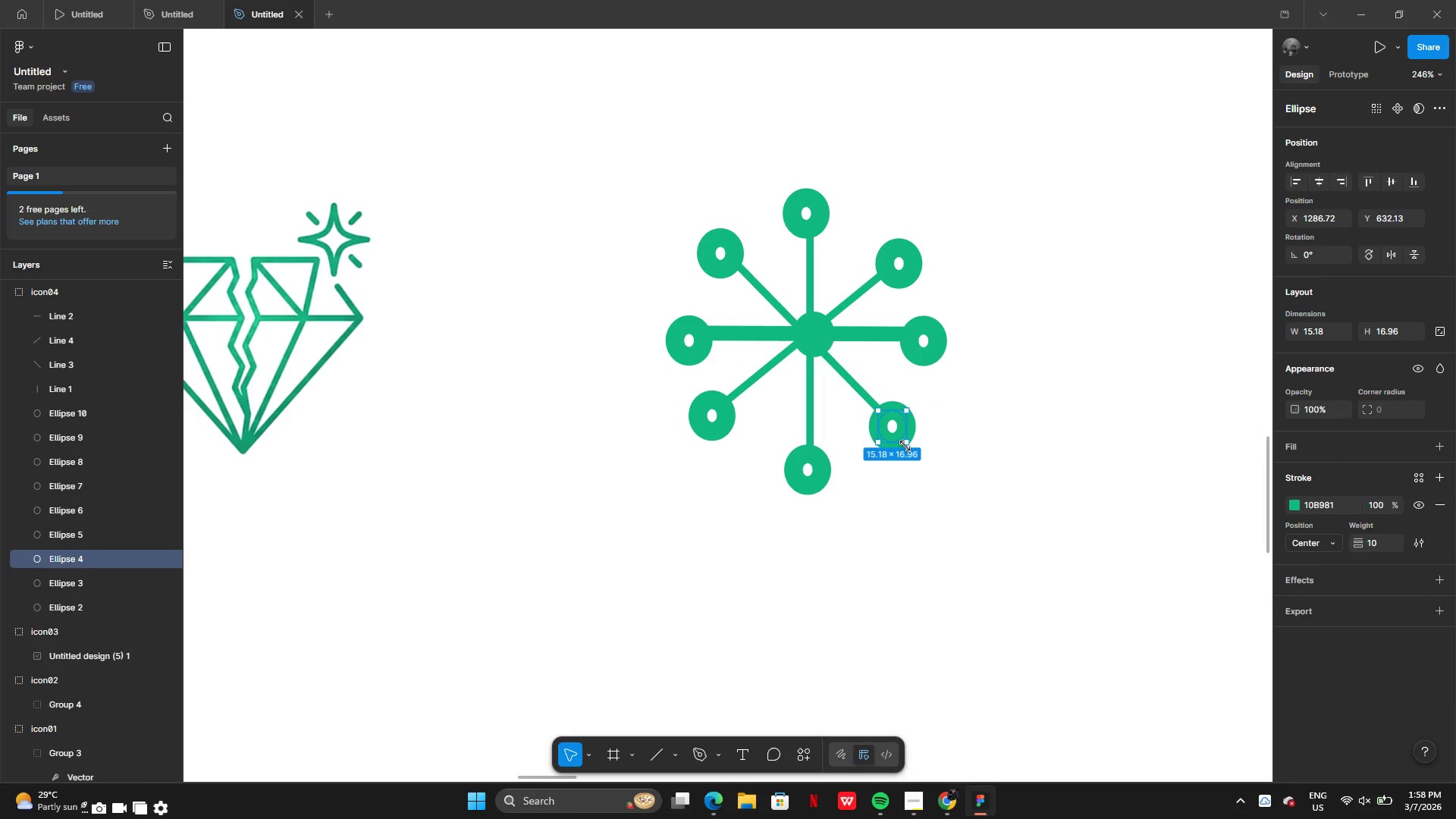 
hold_key(key=ShiftLeft, duration=1.5)
left_click([932, 356])
 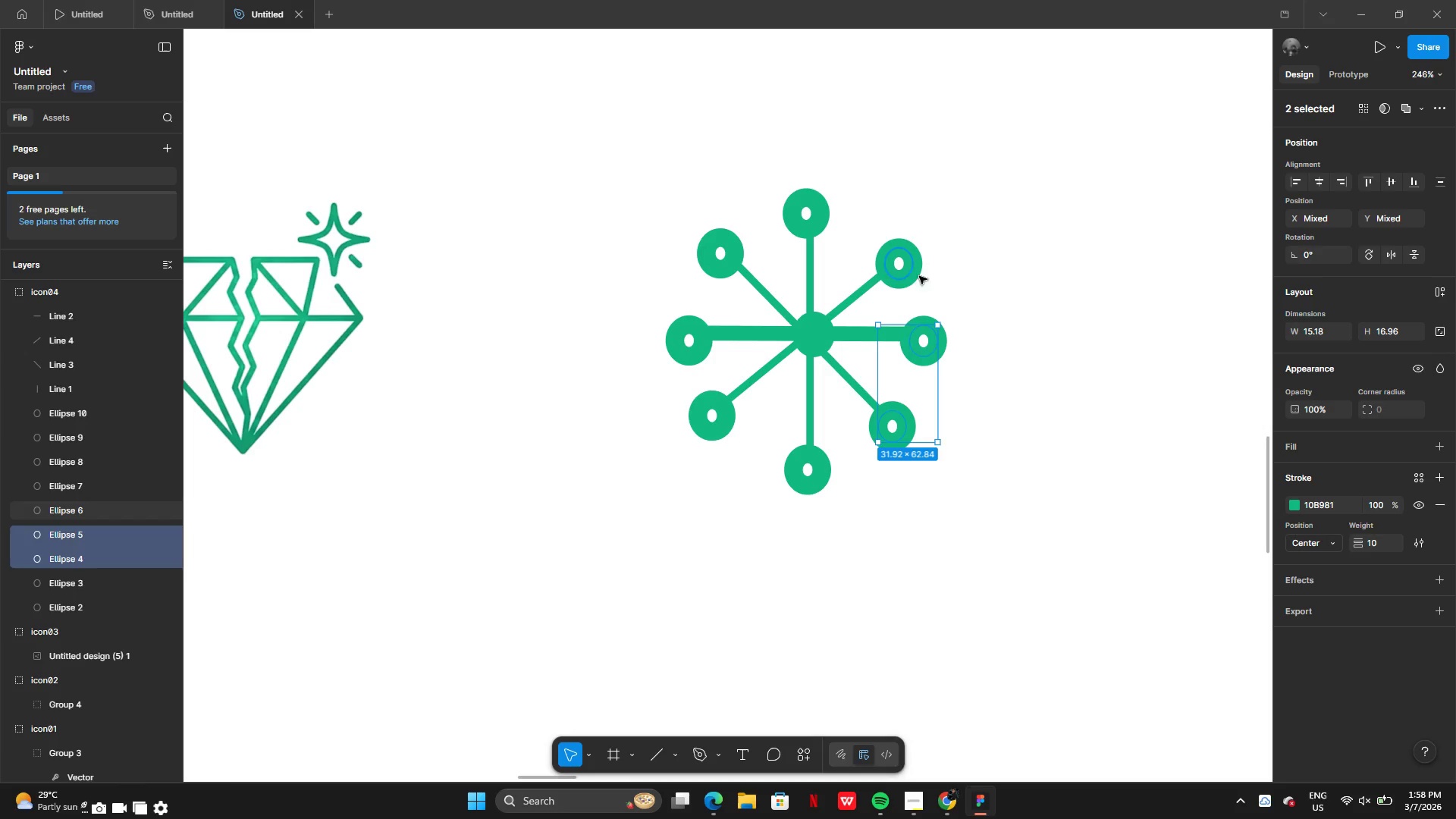 
hold_key(key=ShiftLeft, duration=1.5)
left_click([904, 271])
 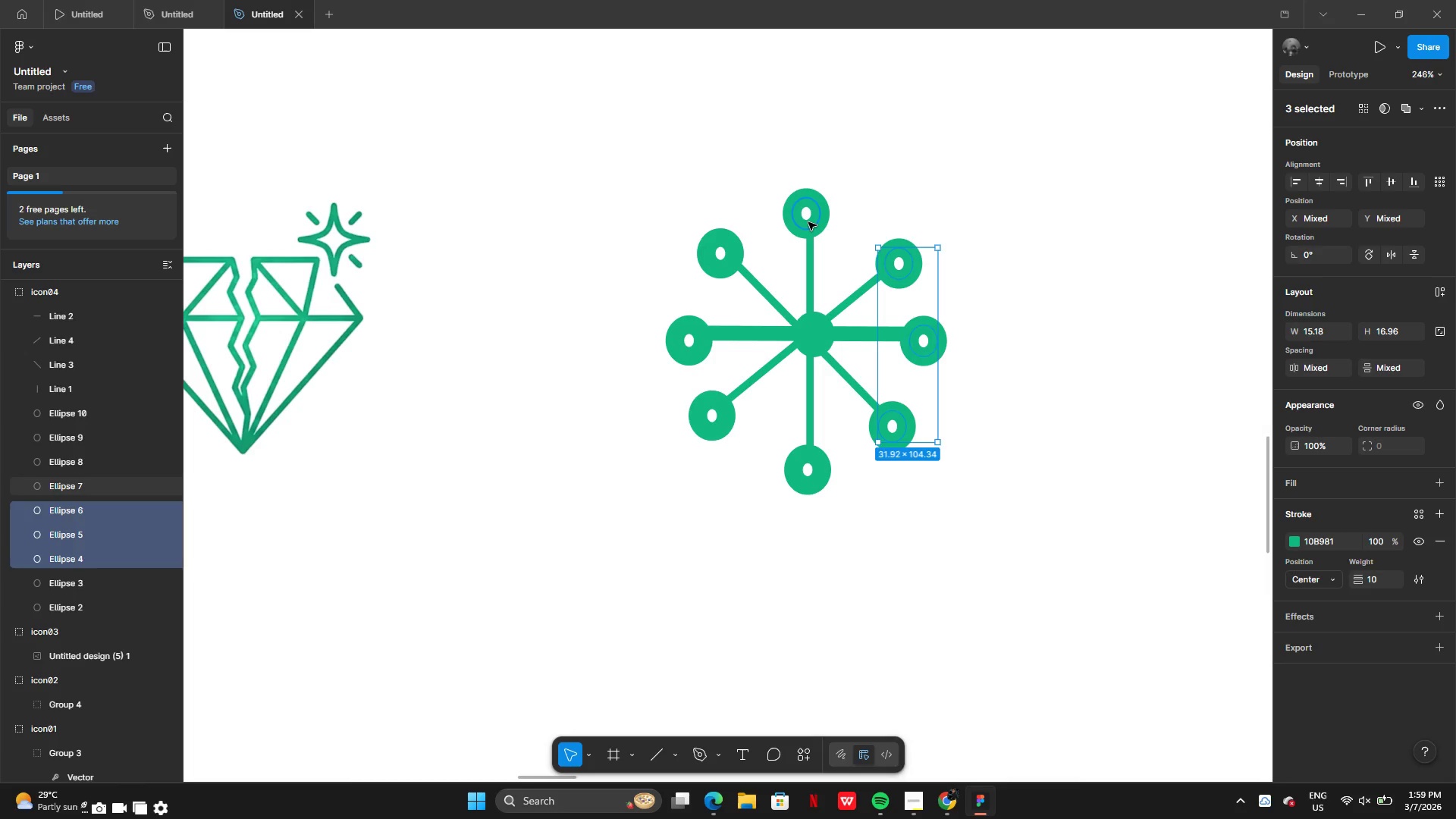 
left_click([808, 222])
 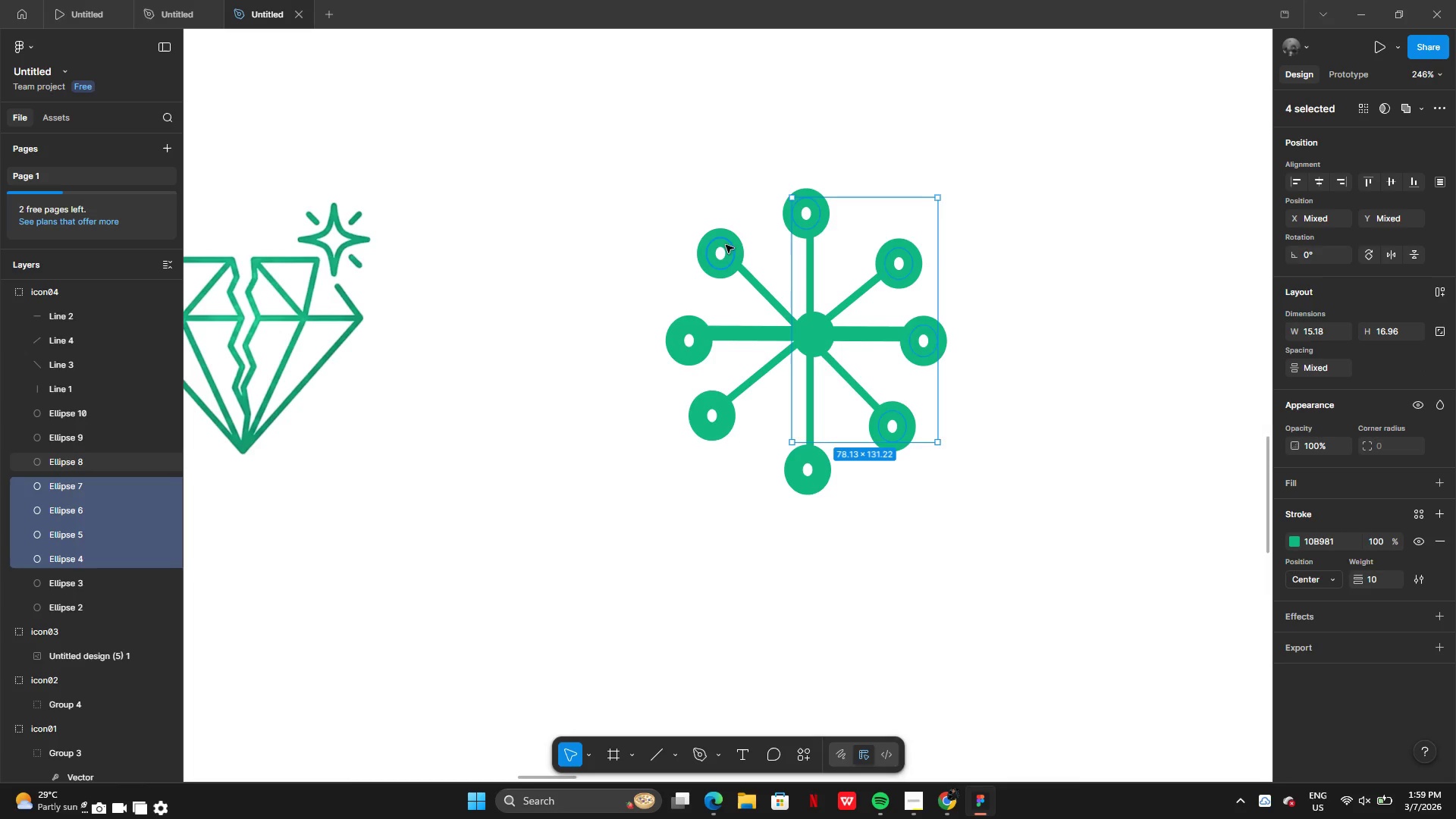 
hold_key(key=ShiftLeft, duration=1.5)
left_click([733, 253])
 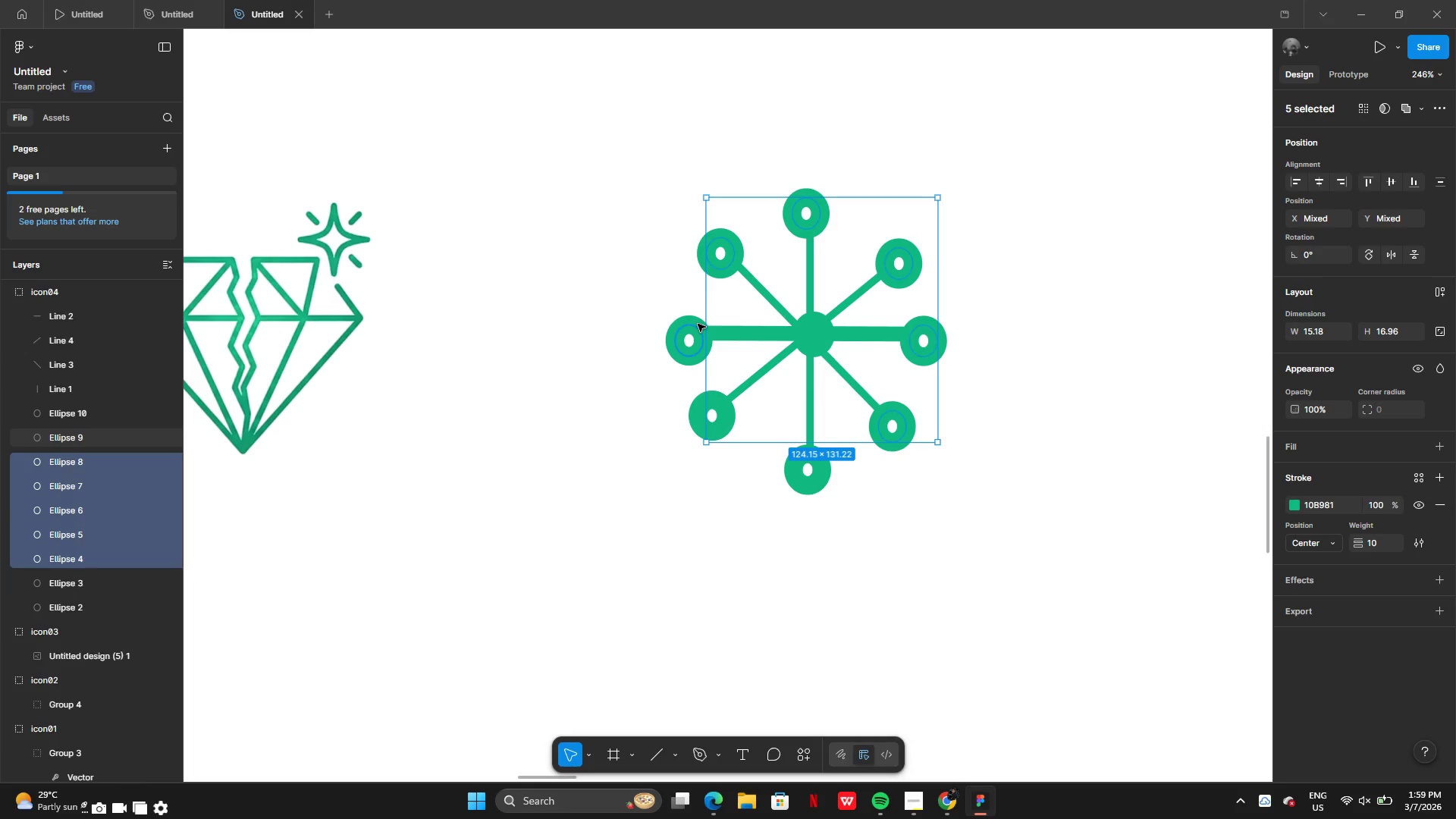 
left_click([698, 324])
 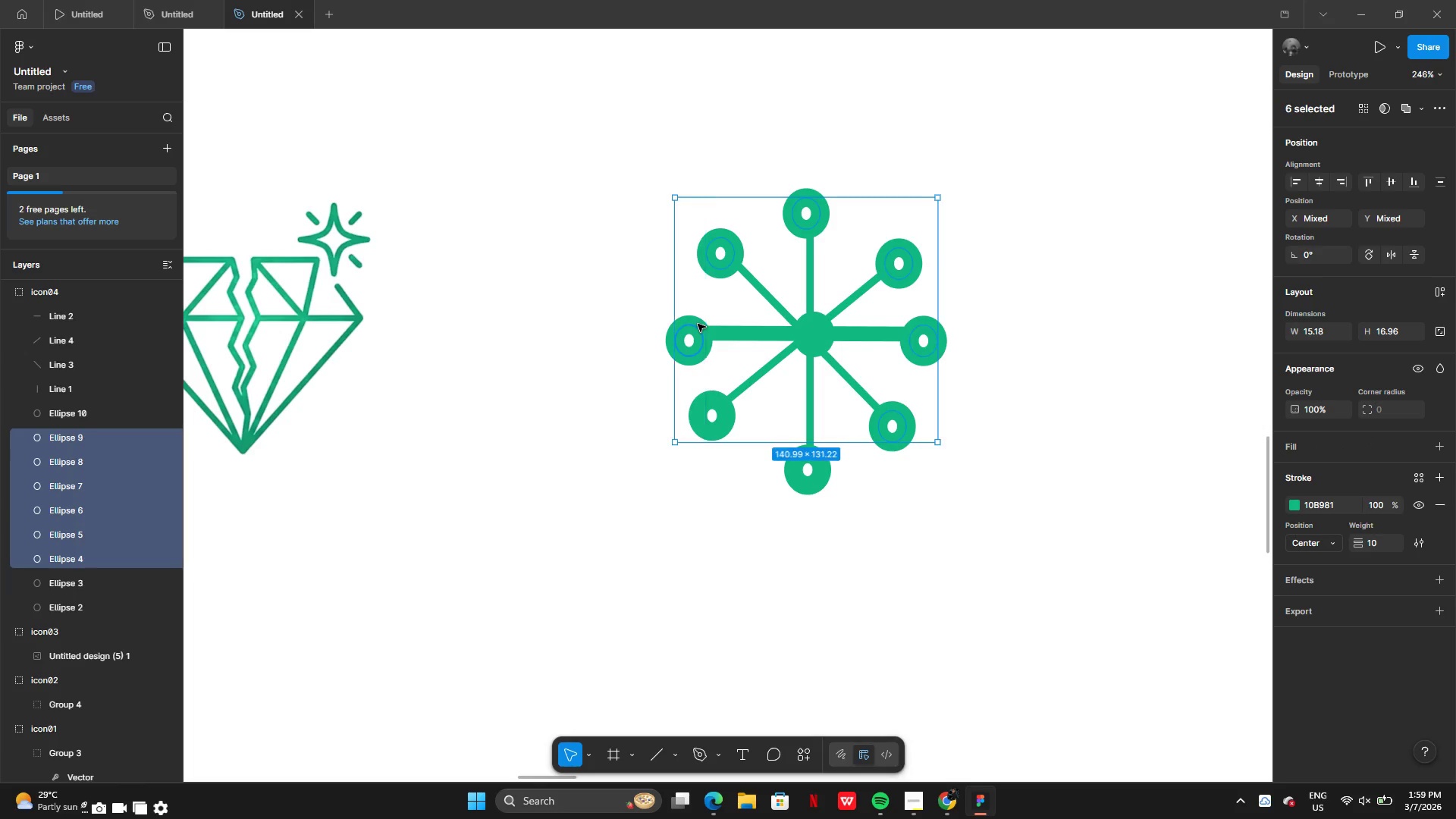 
hold_key(key=ShiftLeft, duration=1.52)
left_click([720, 403])
 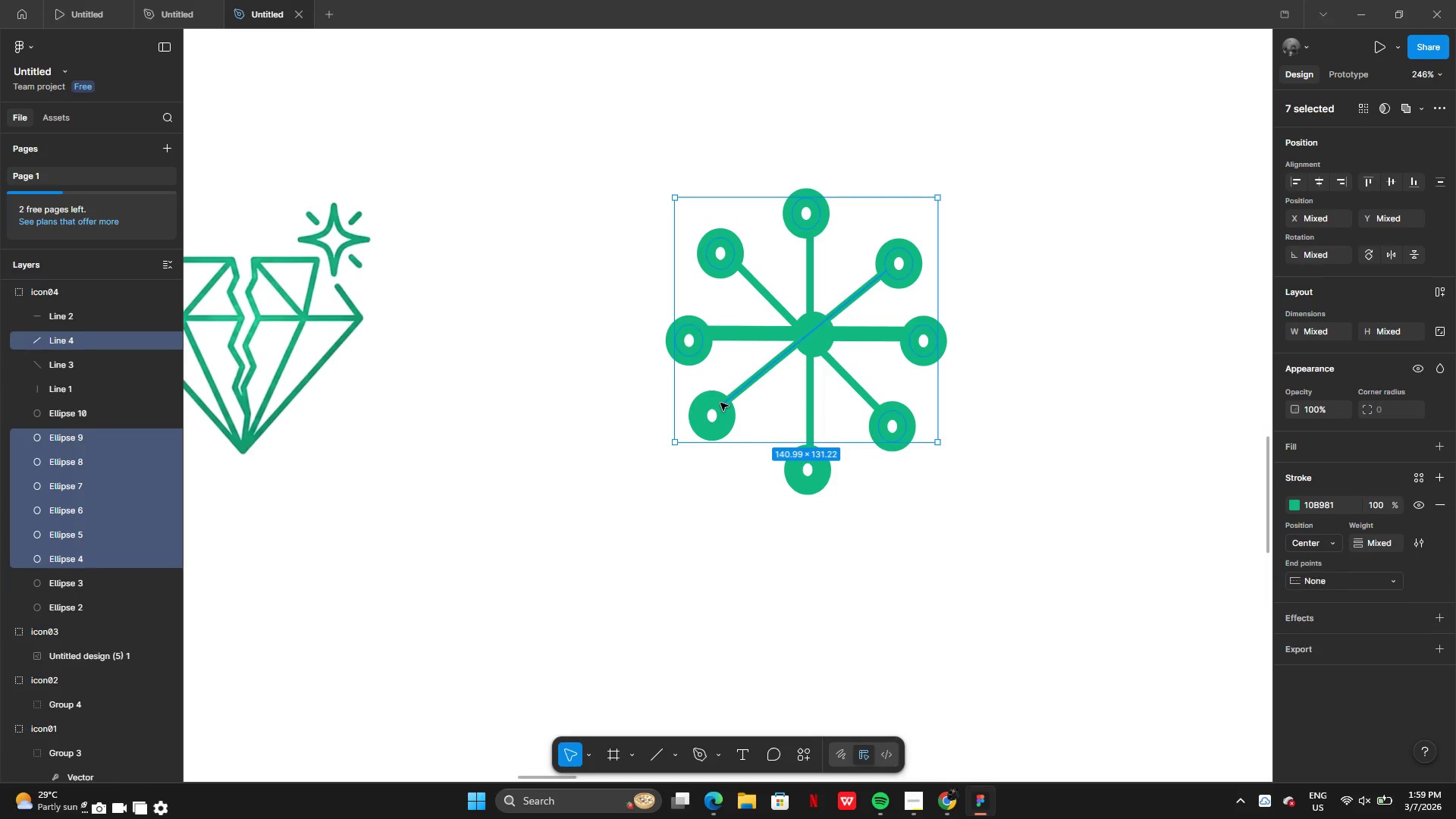 
hold_key(key=ShiftLeft, duration=1.5)
left_click([720, 403])
 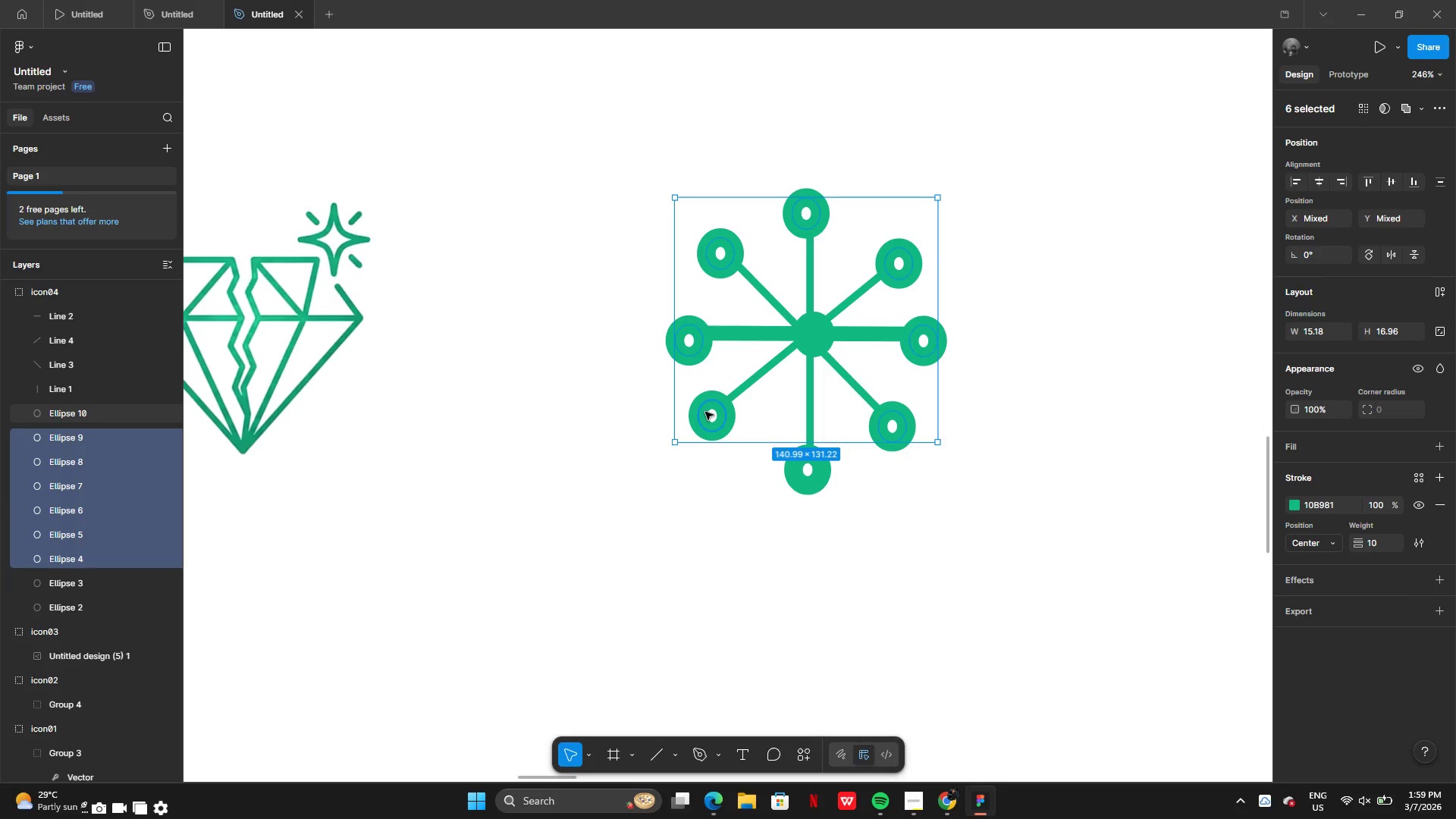 
hold_key(key=ShiftLeft, duration=0.78)
left_click([704, 412])
 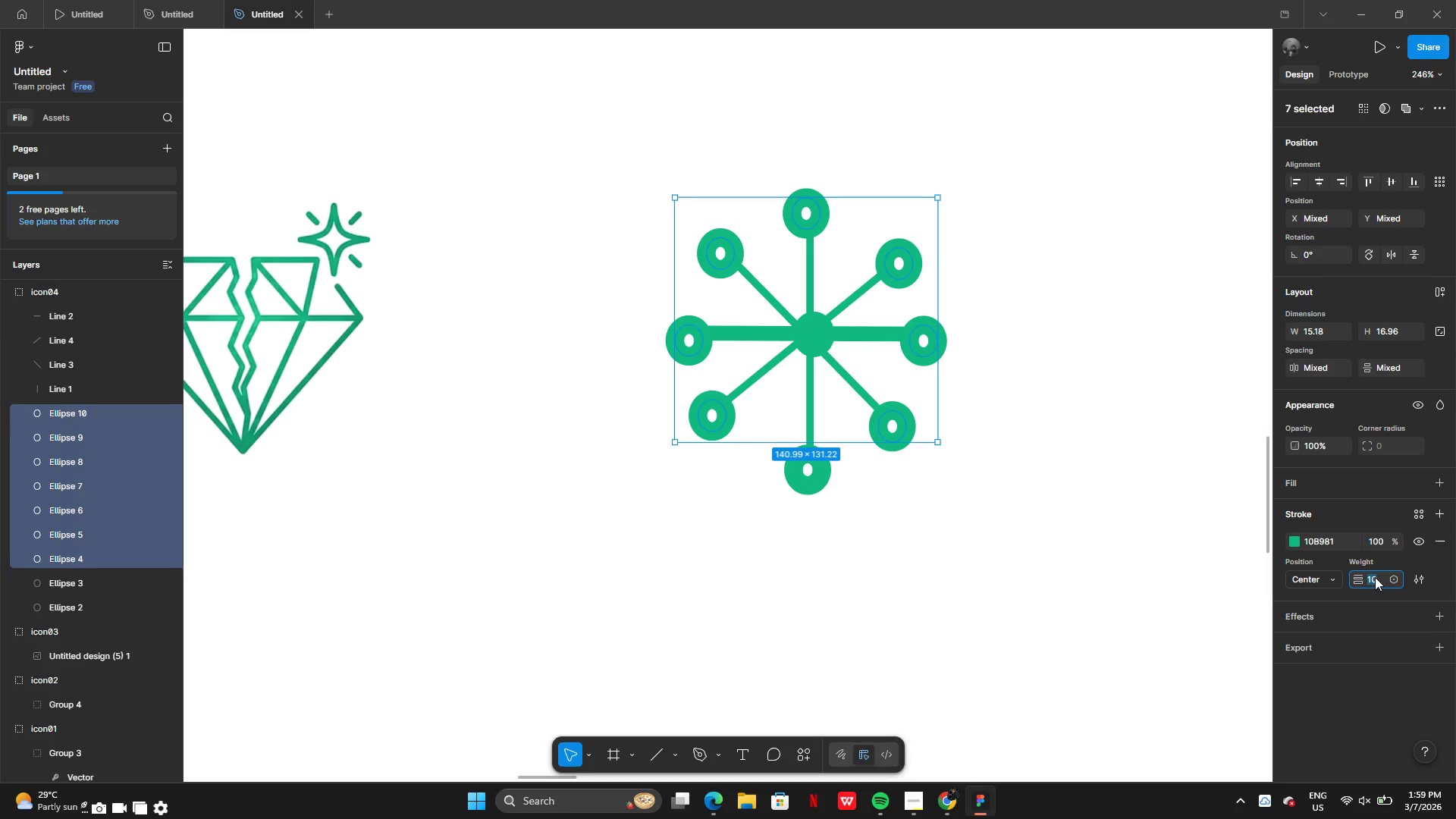 
key(4)
 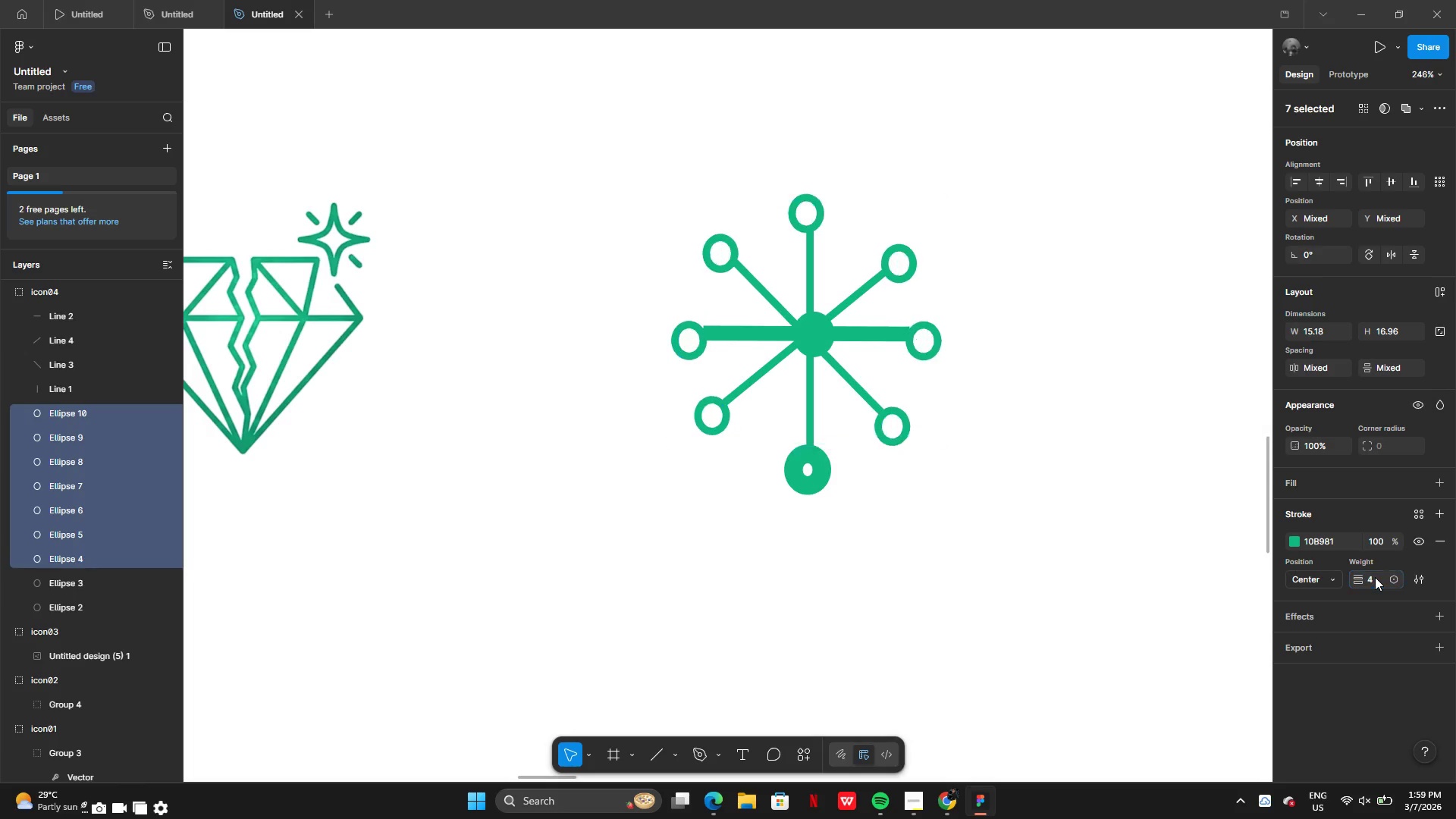 
key(Enter)
 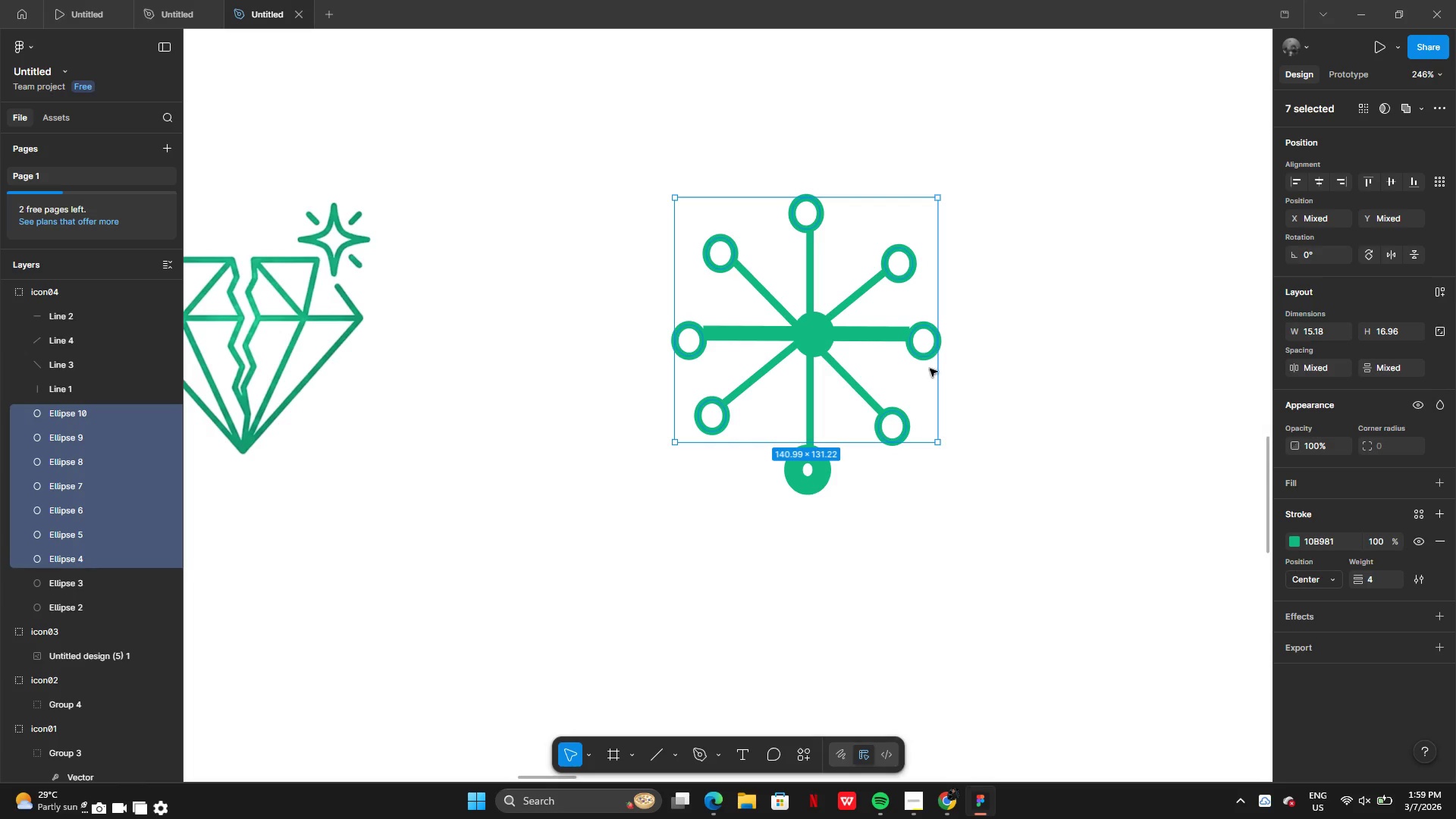 
left_click([744, 337])
 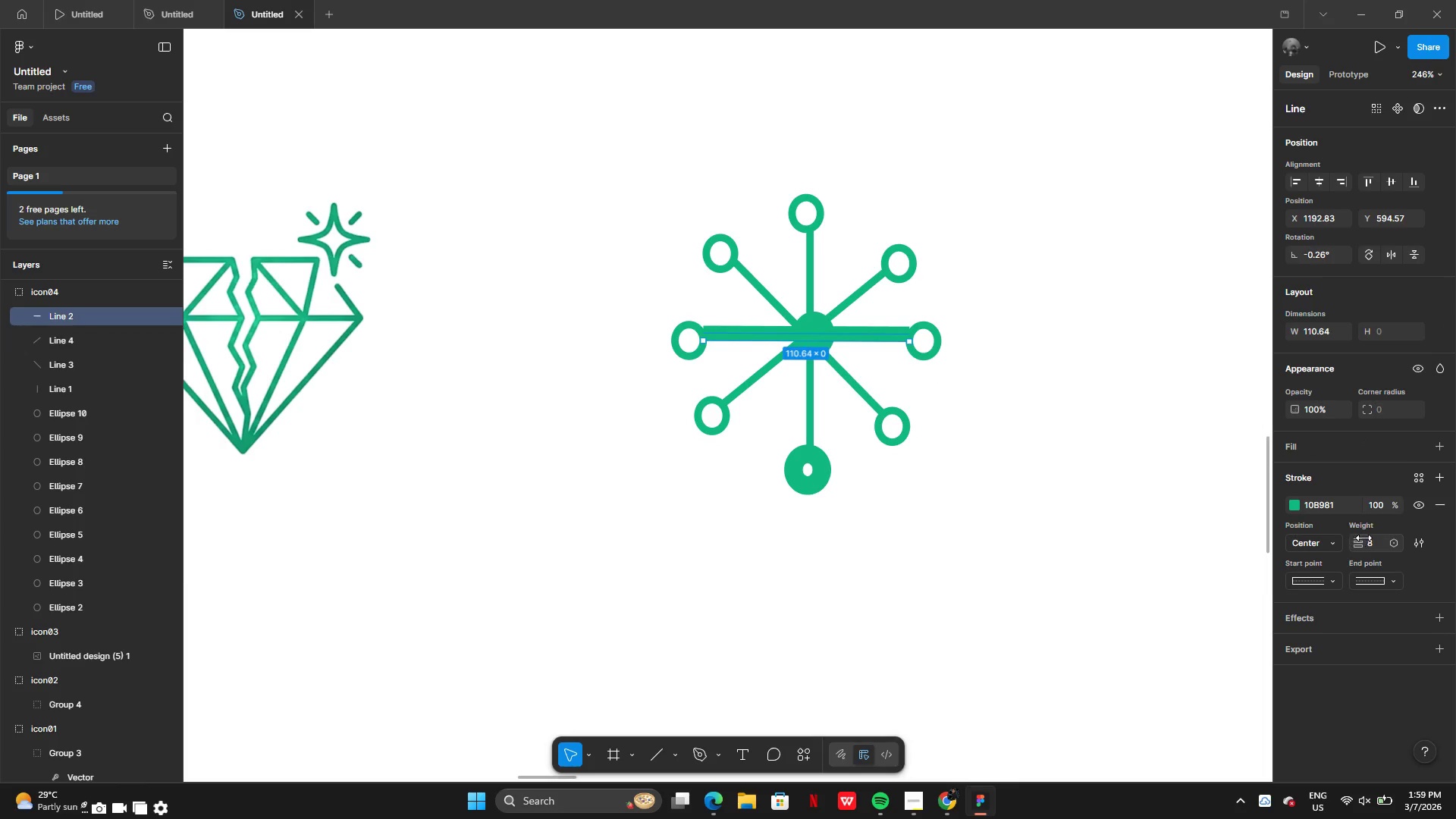 
left_click([1372, 544])
 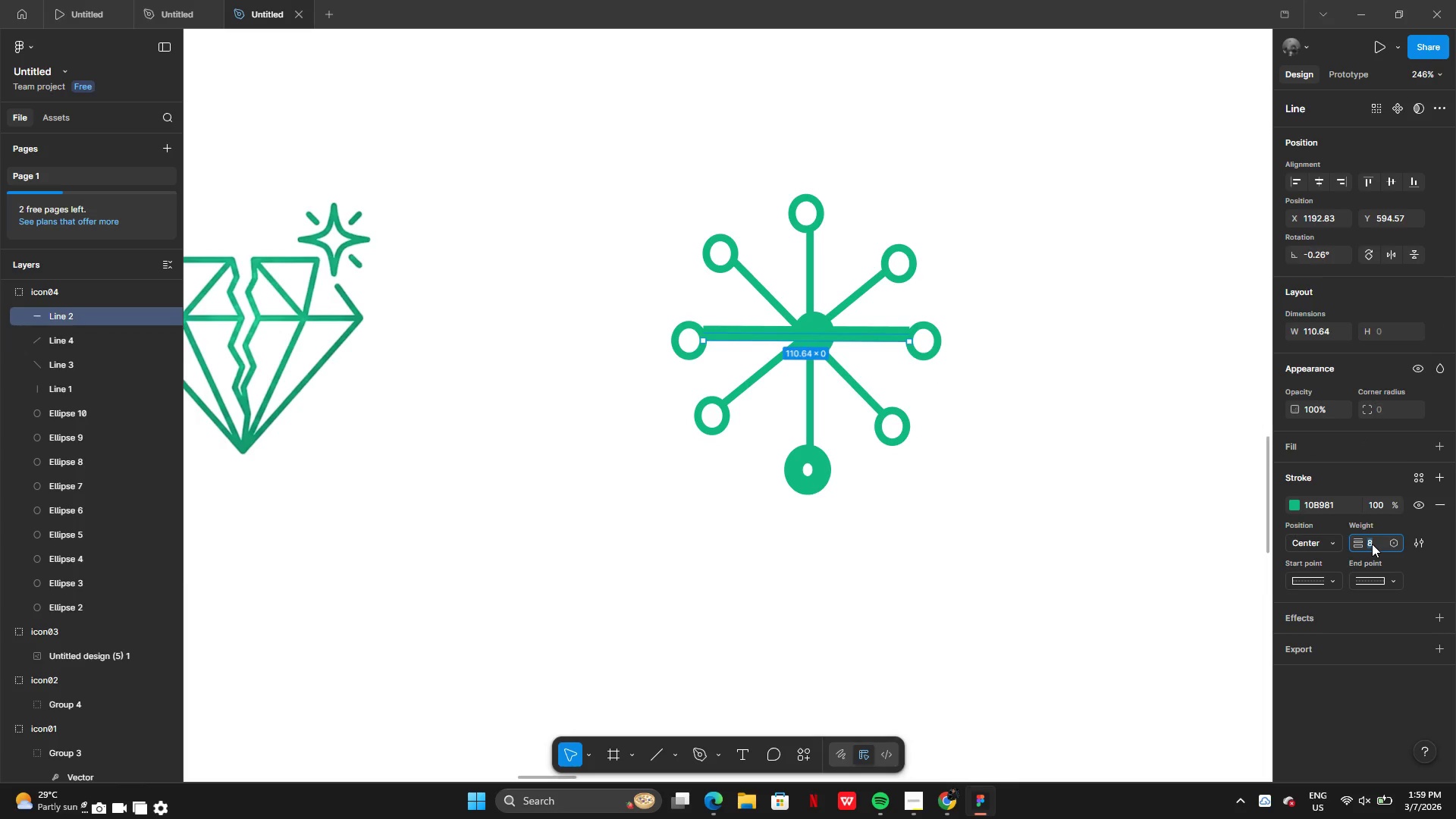 
key(4)
 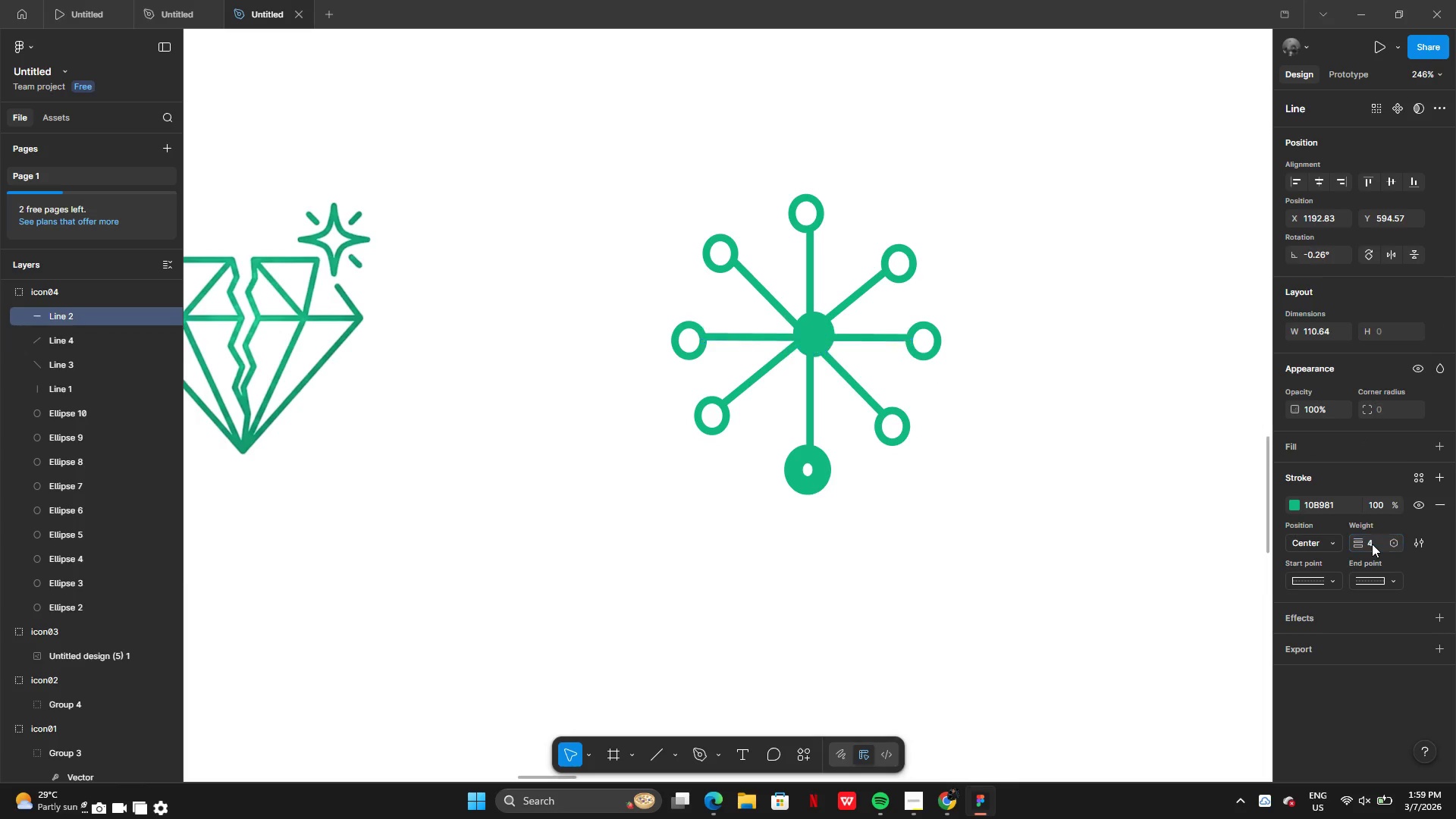 
key(Enter)
 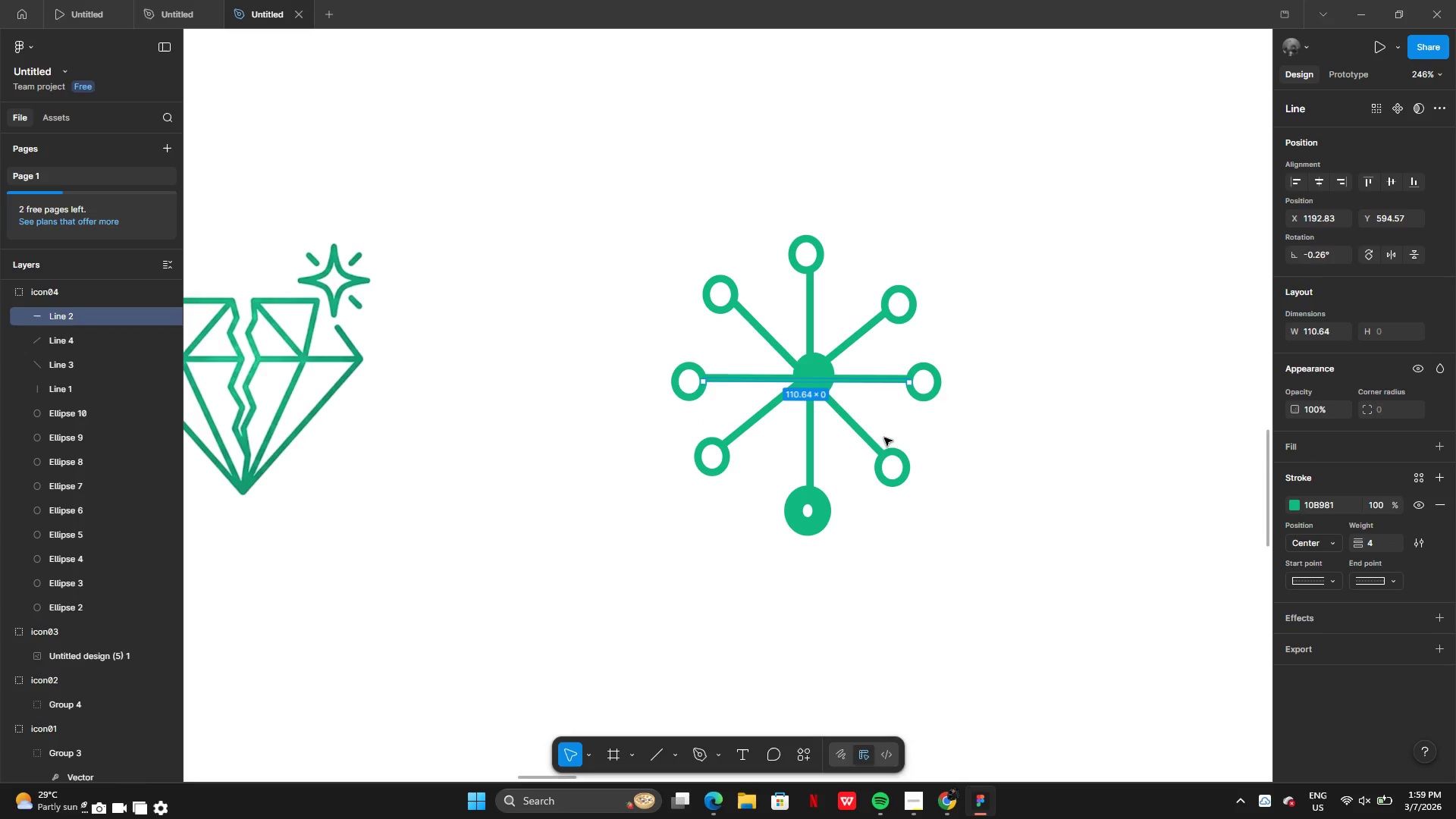 
double_click([1019, 360])
 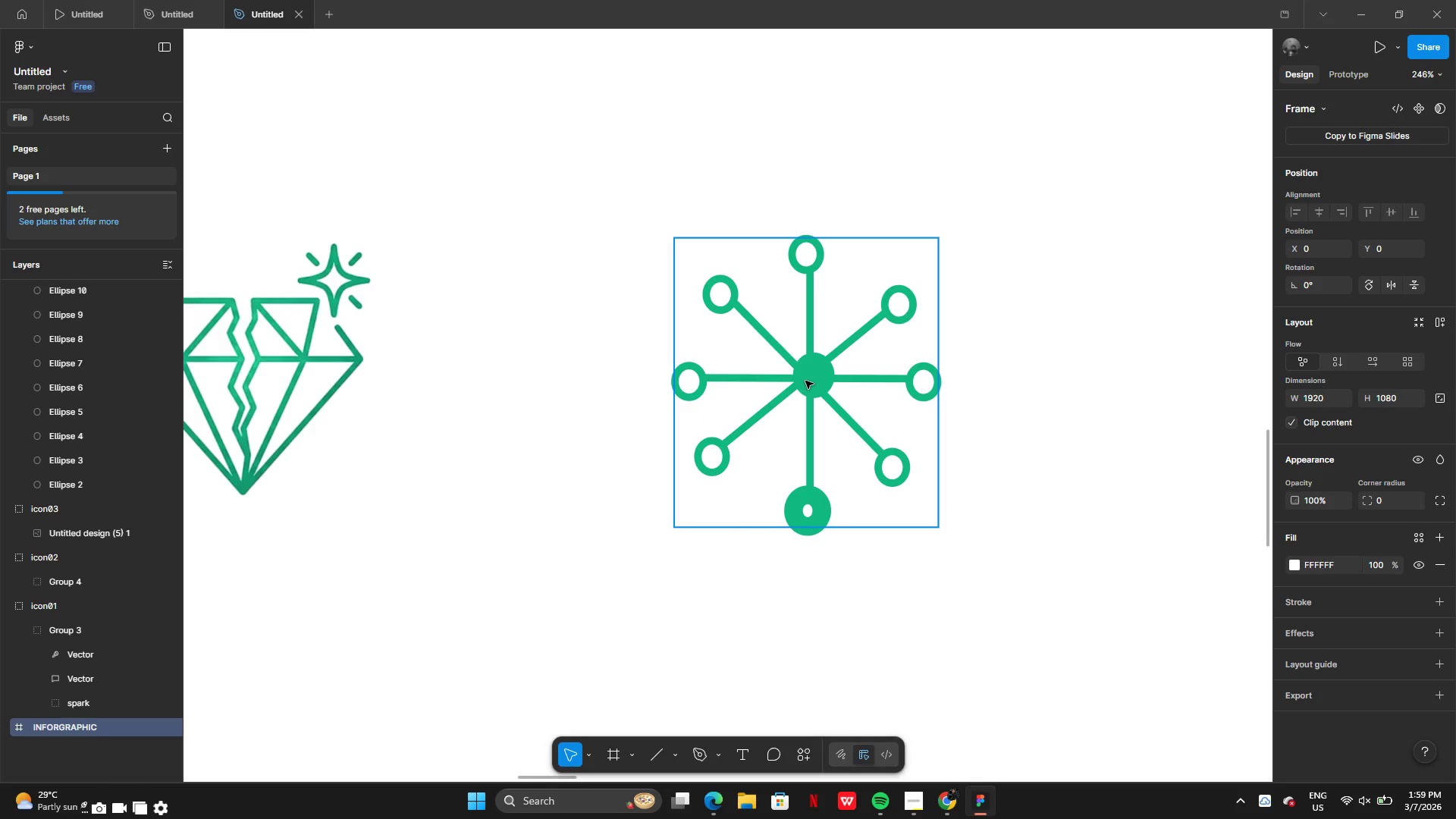 
double_click([806, 381])
 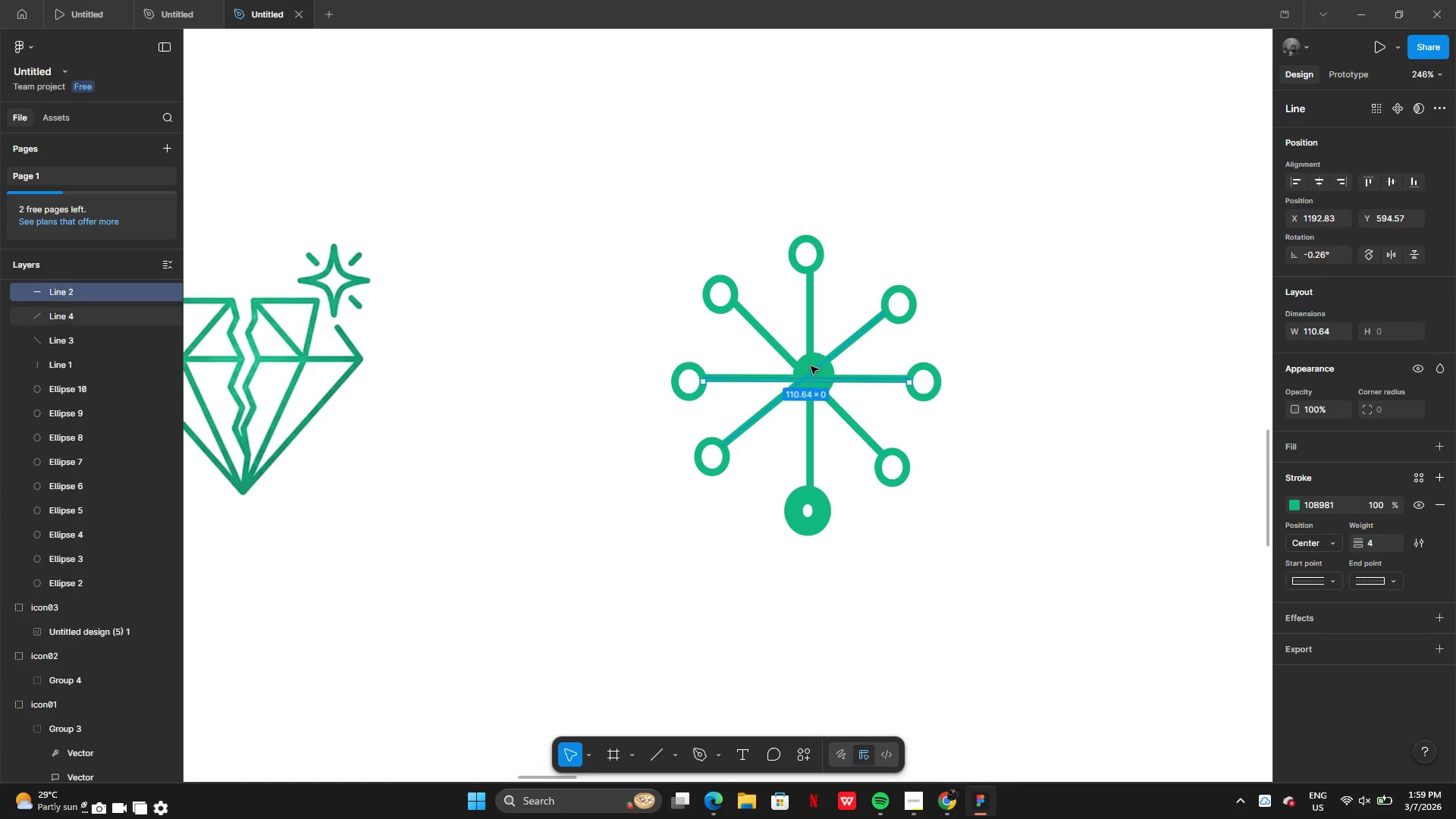 
double_click([811, 366])
 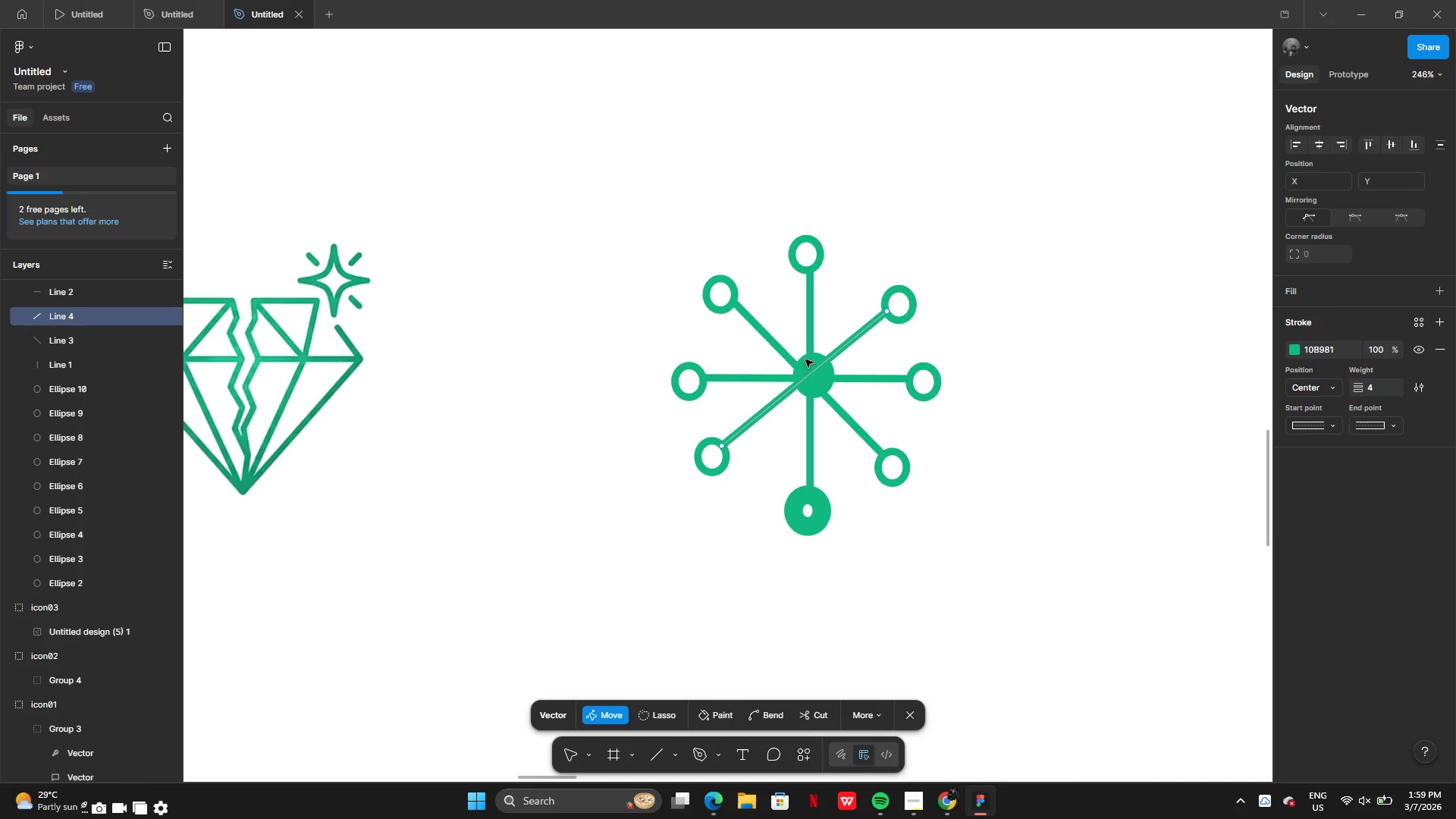 
double_click([804, 359])
 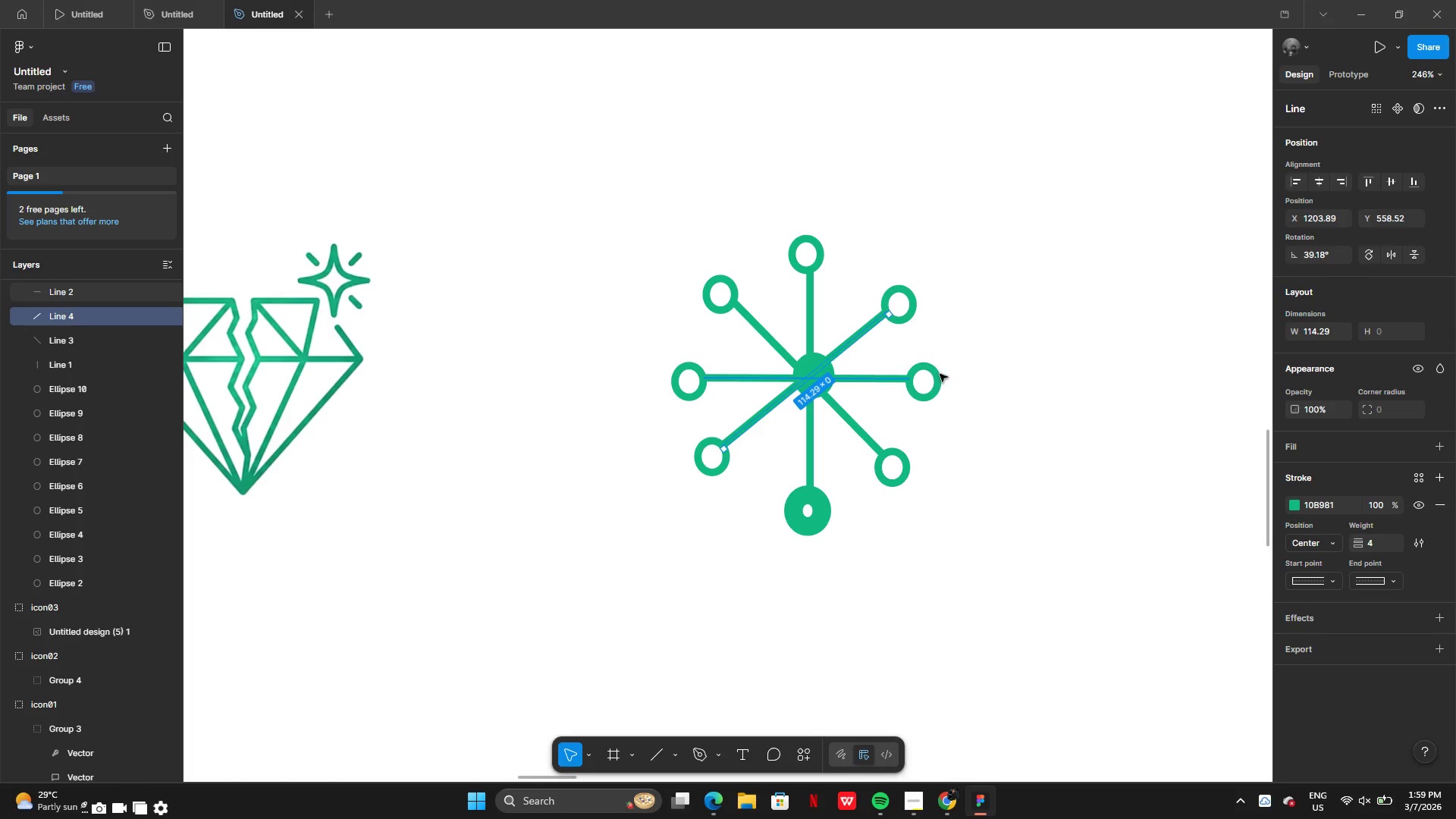 
left_click([956, 372])
 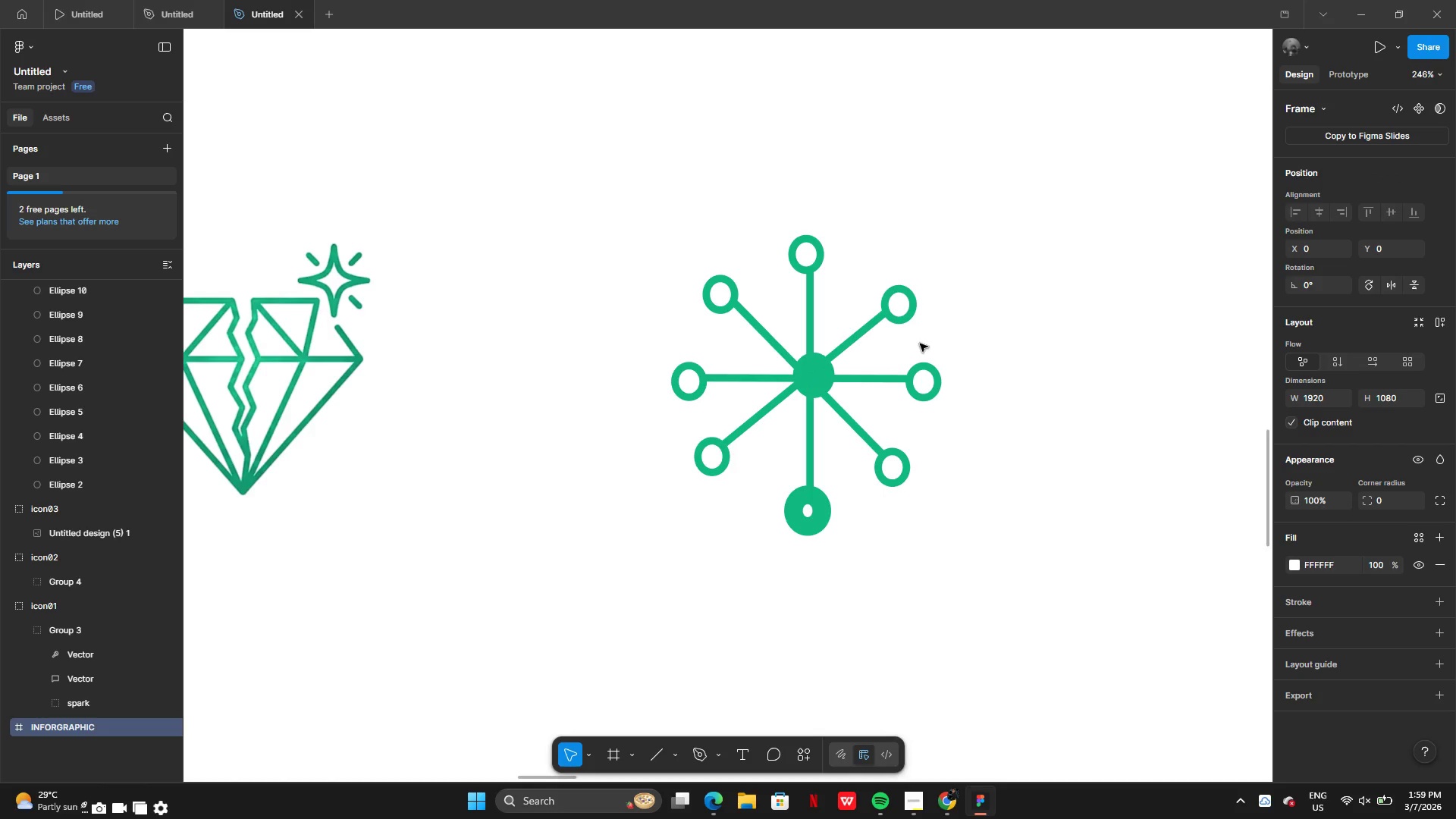 
left_click([915, 344])
 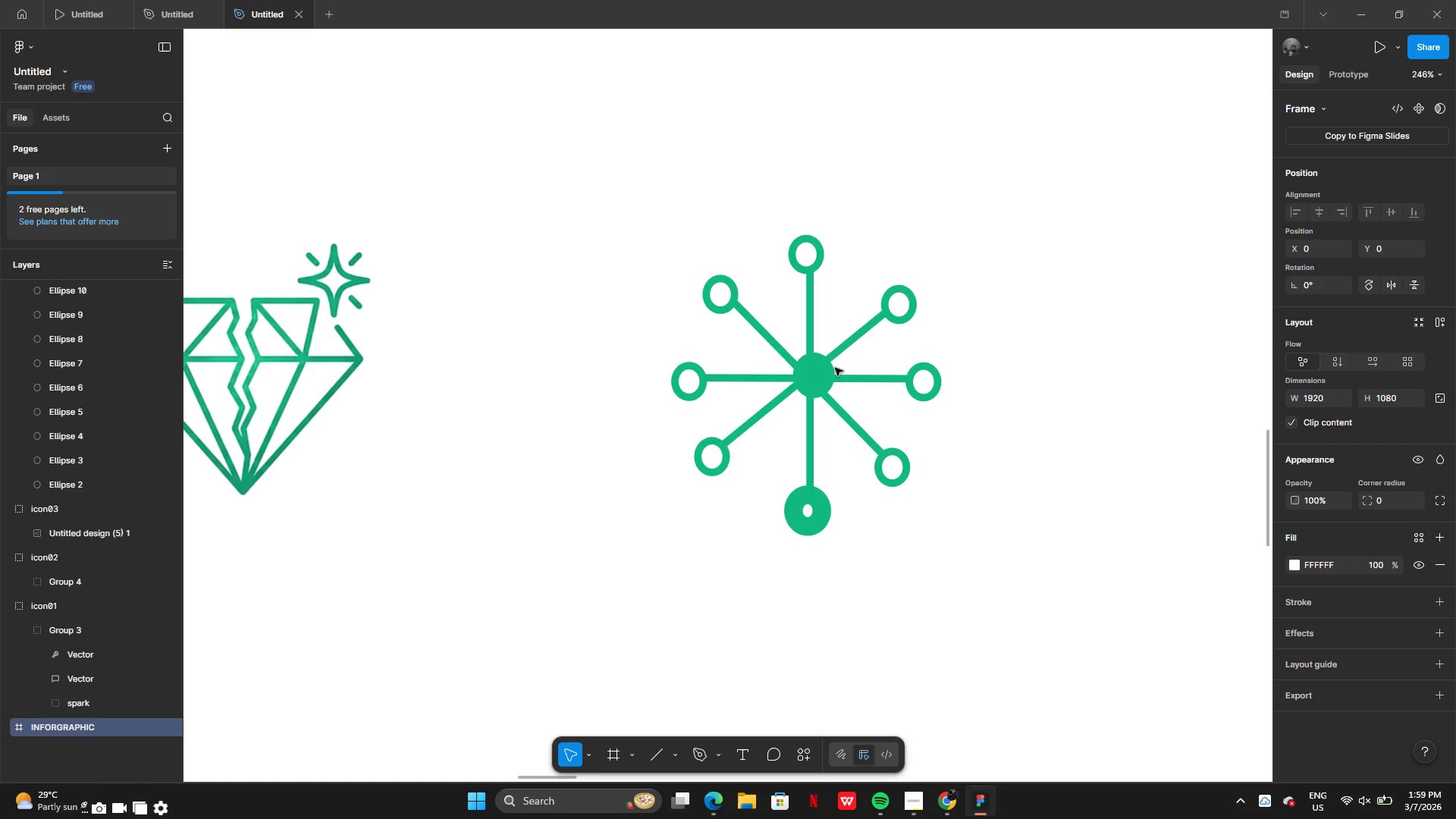 
left_click([808, 376])
 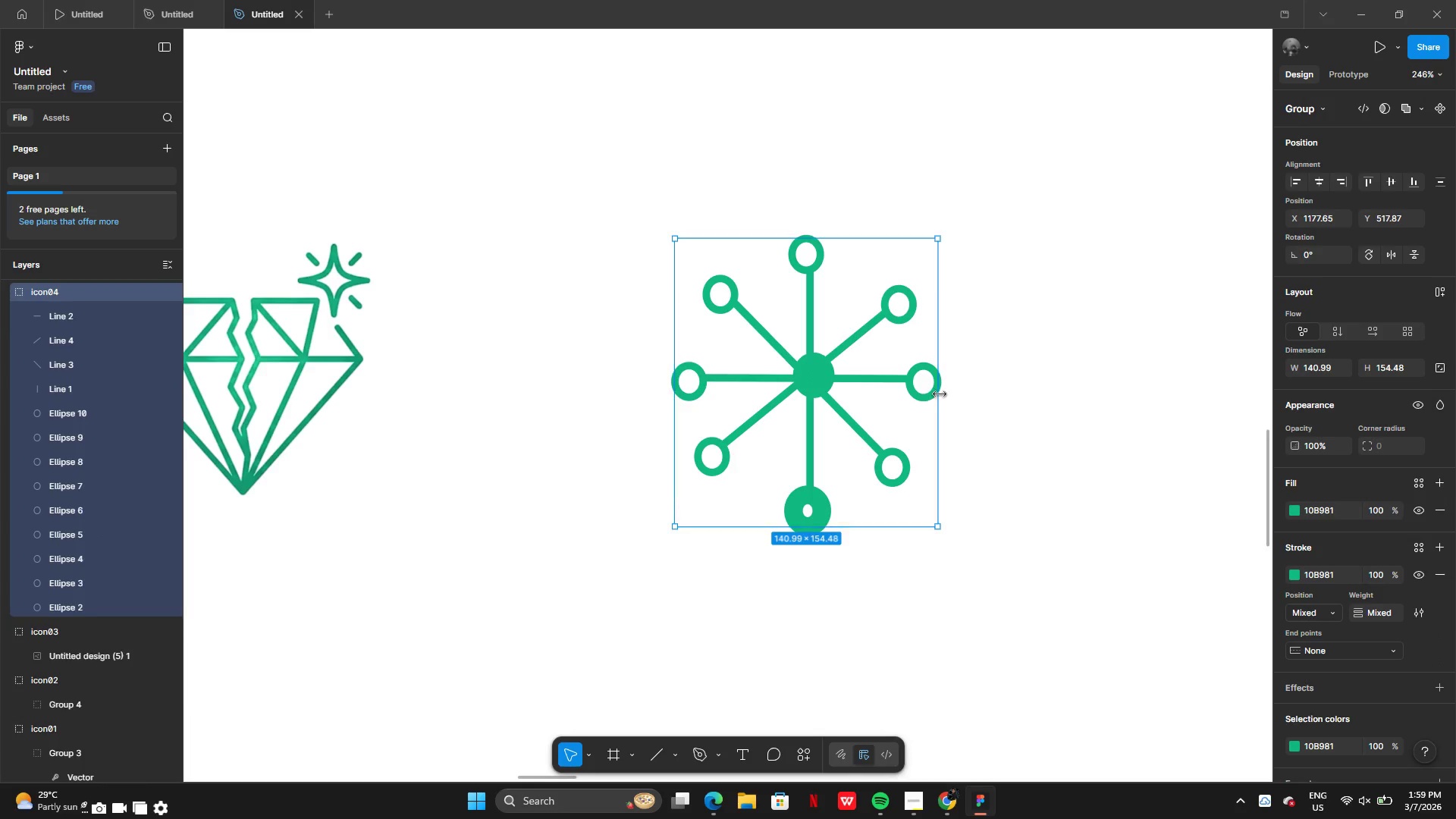 
left_click_drag(start_coordinate=[940, 394], to_coordinate=[962, 394])
 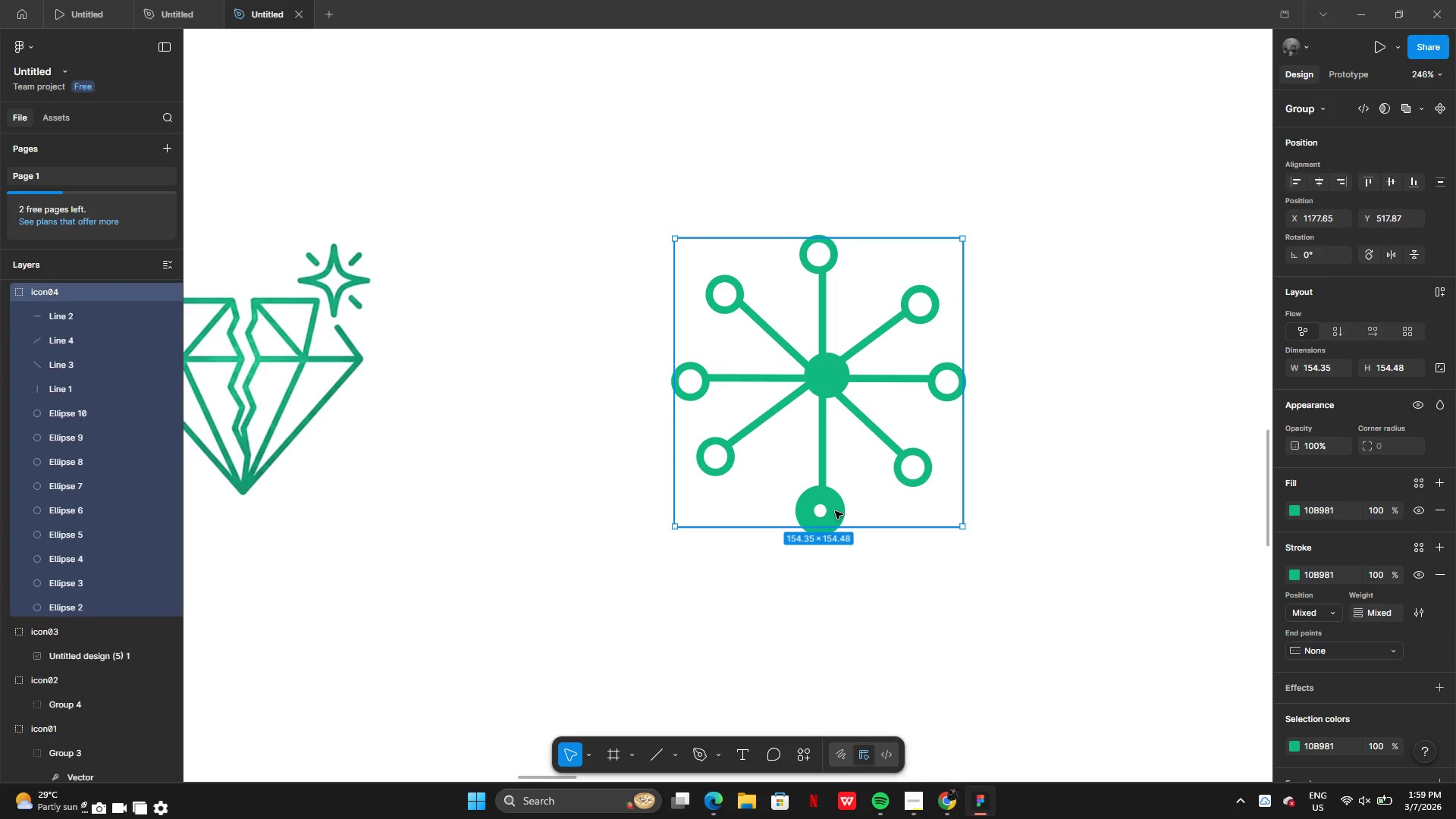 
double_click([835, 511])
 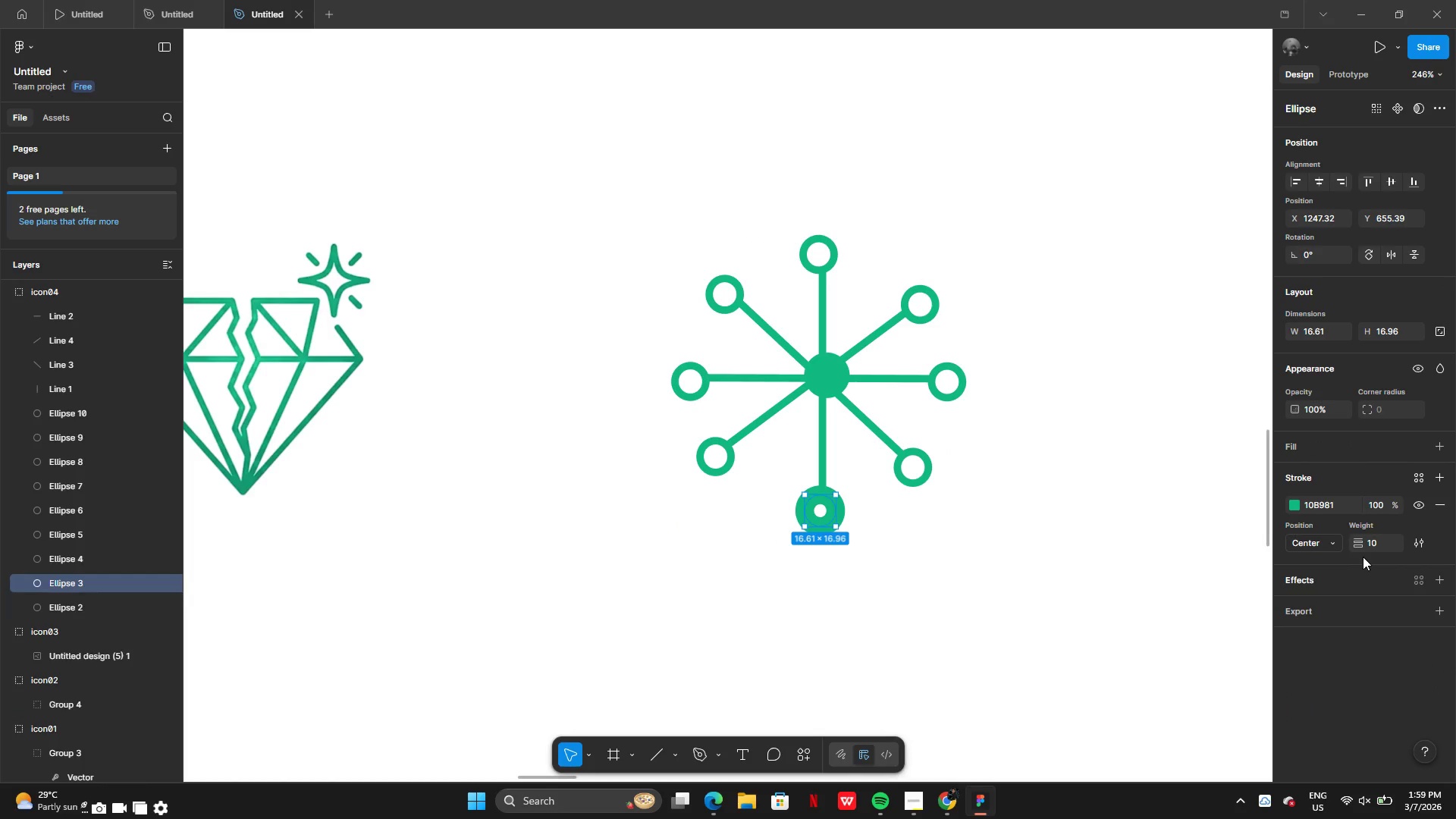 
left_click([1375, 544])
 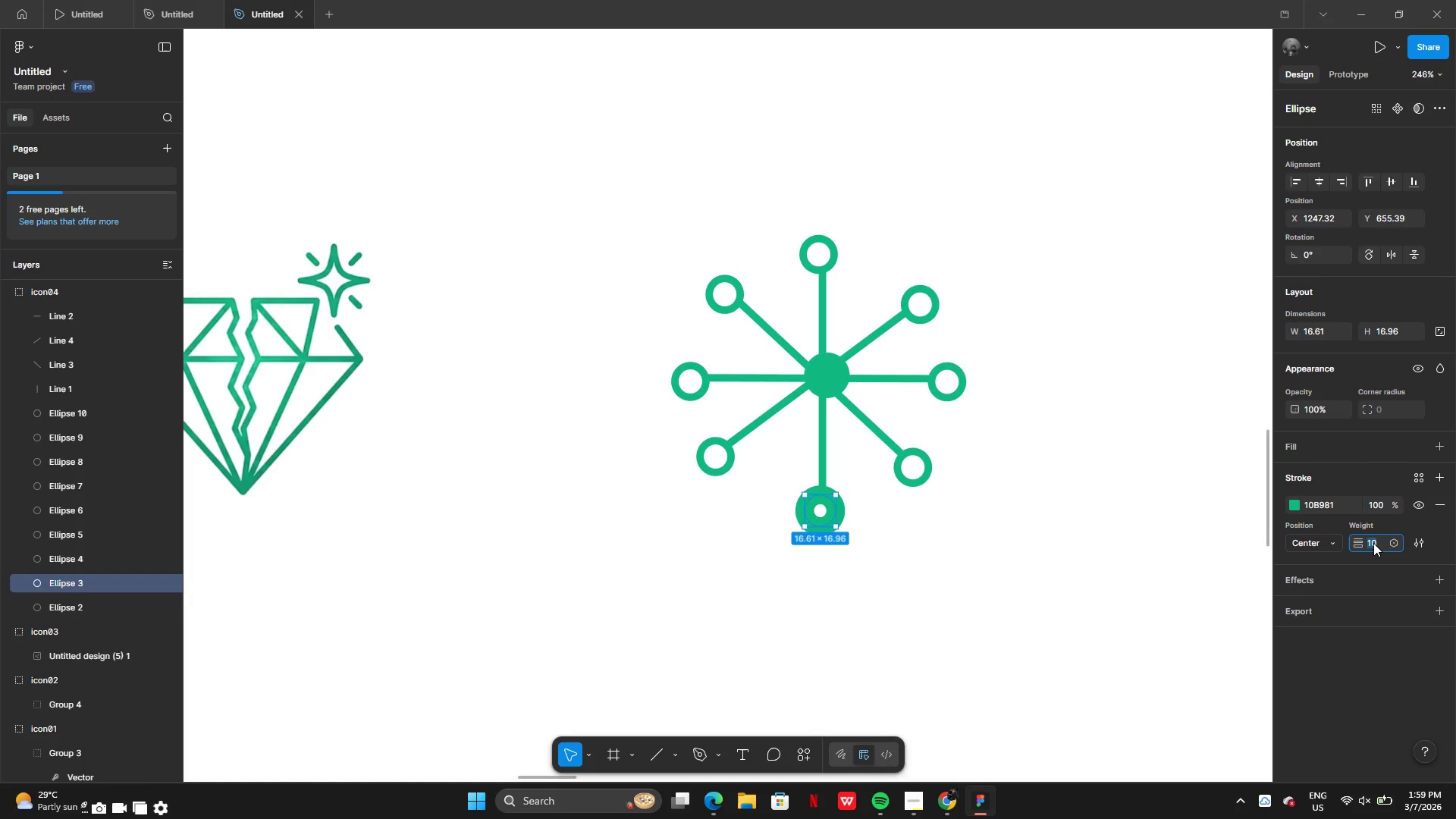 
key(4)
 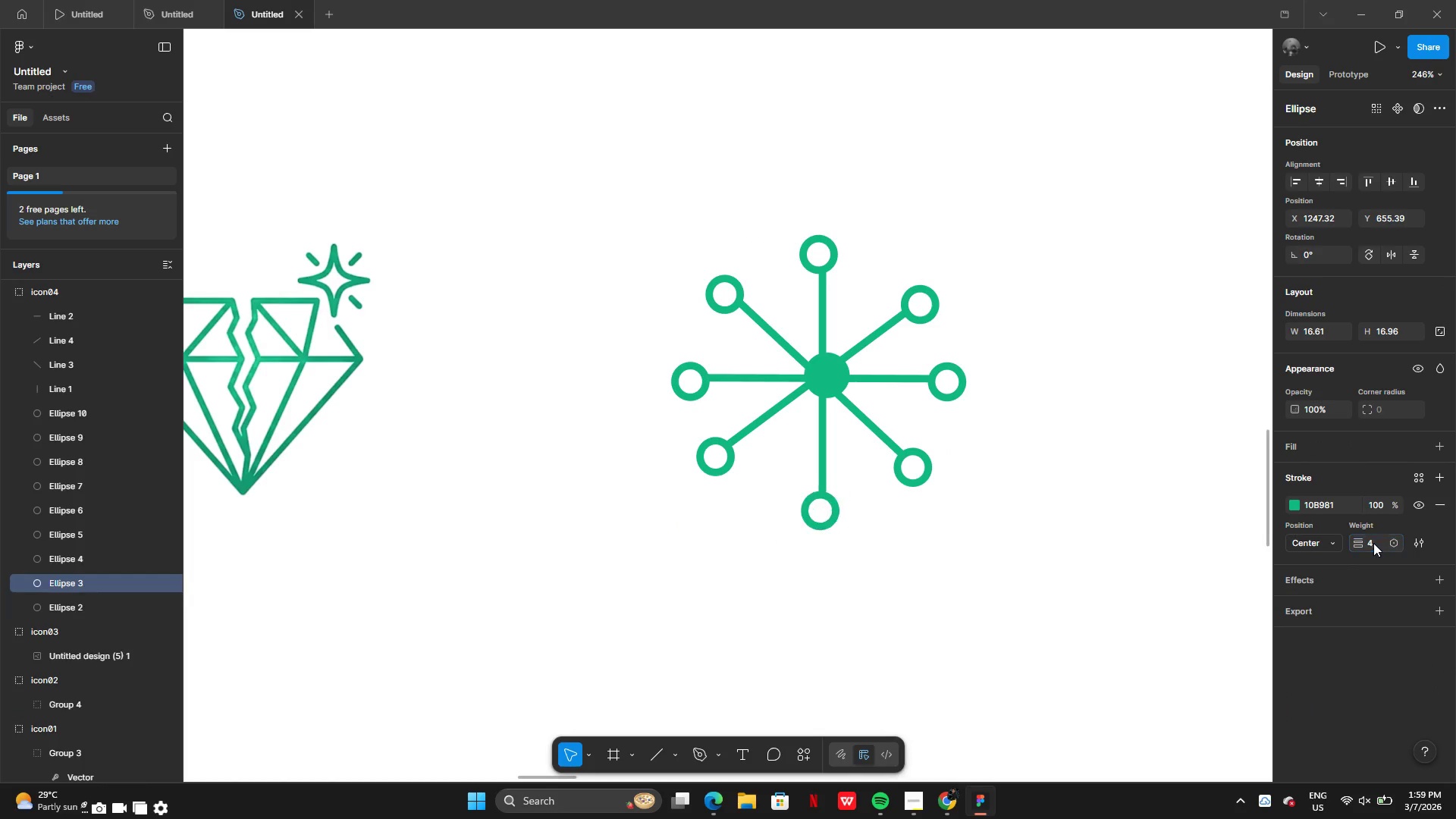 
key(Enter)
 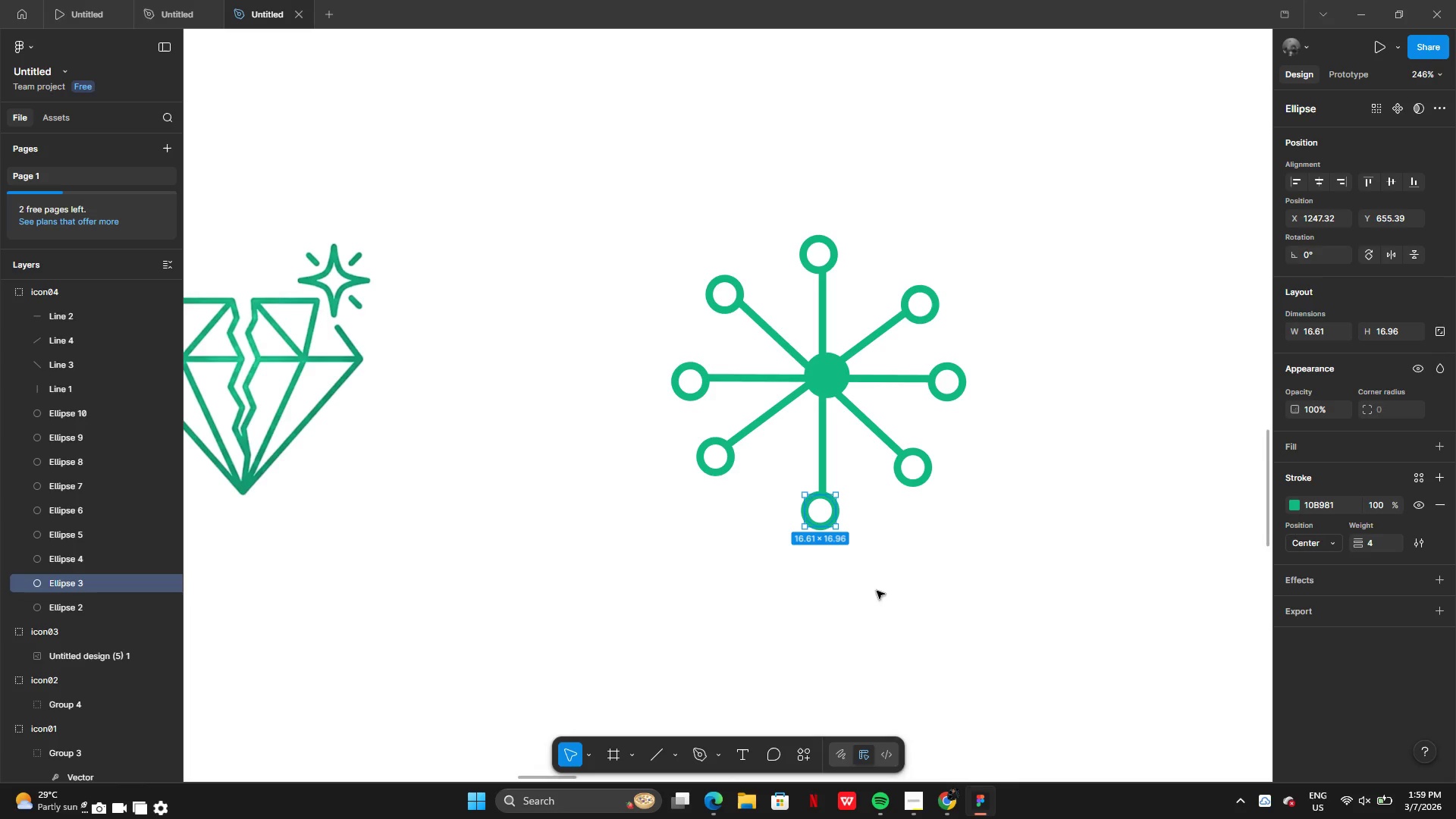 
left_click([912, 589])
 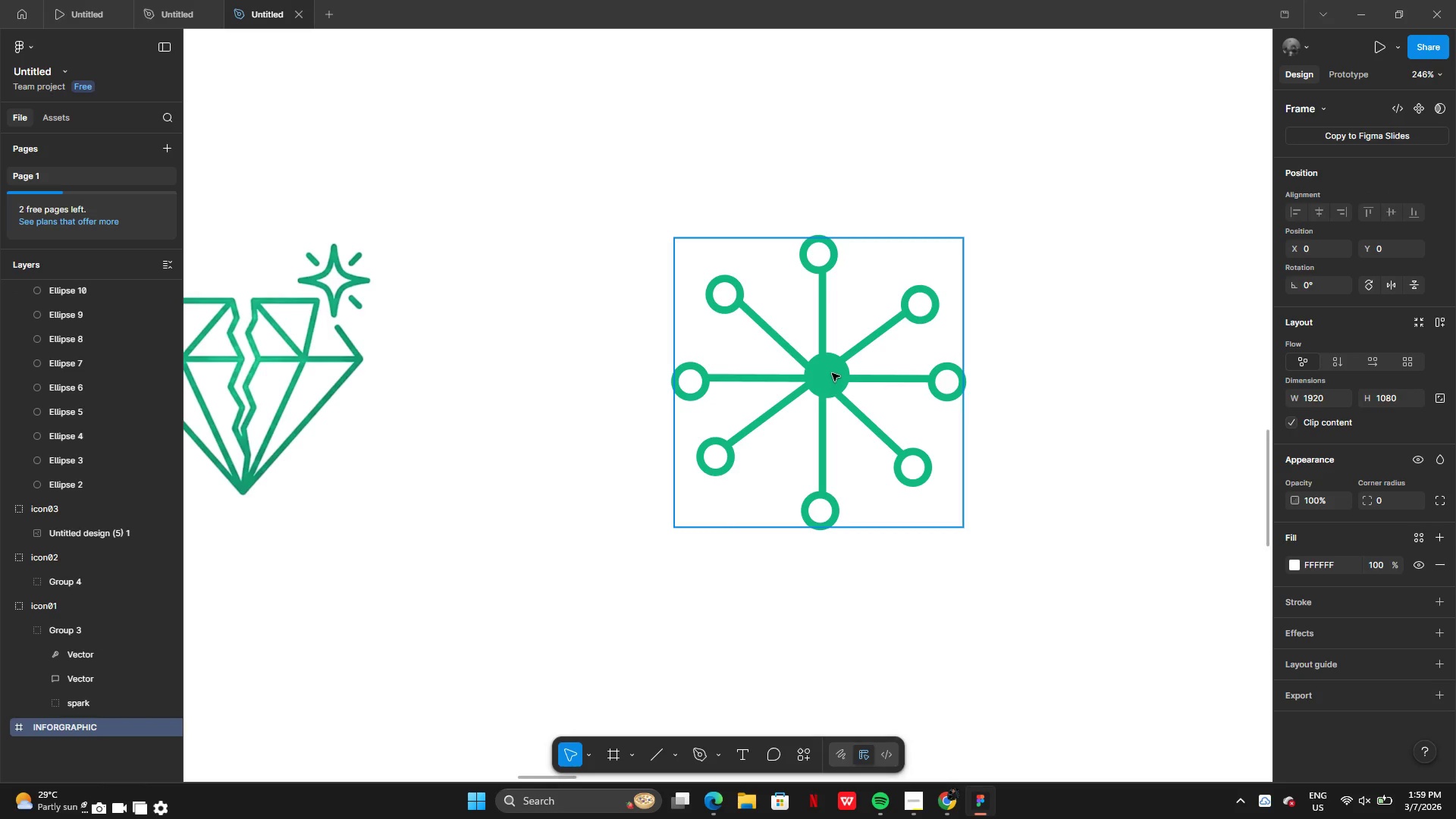 
double_click([832, 373])
 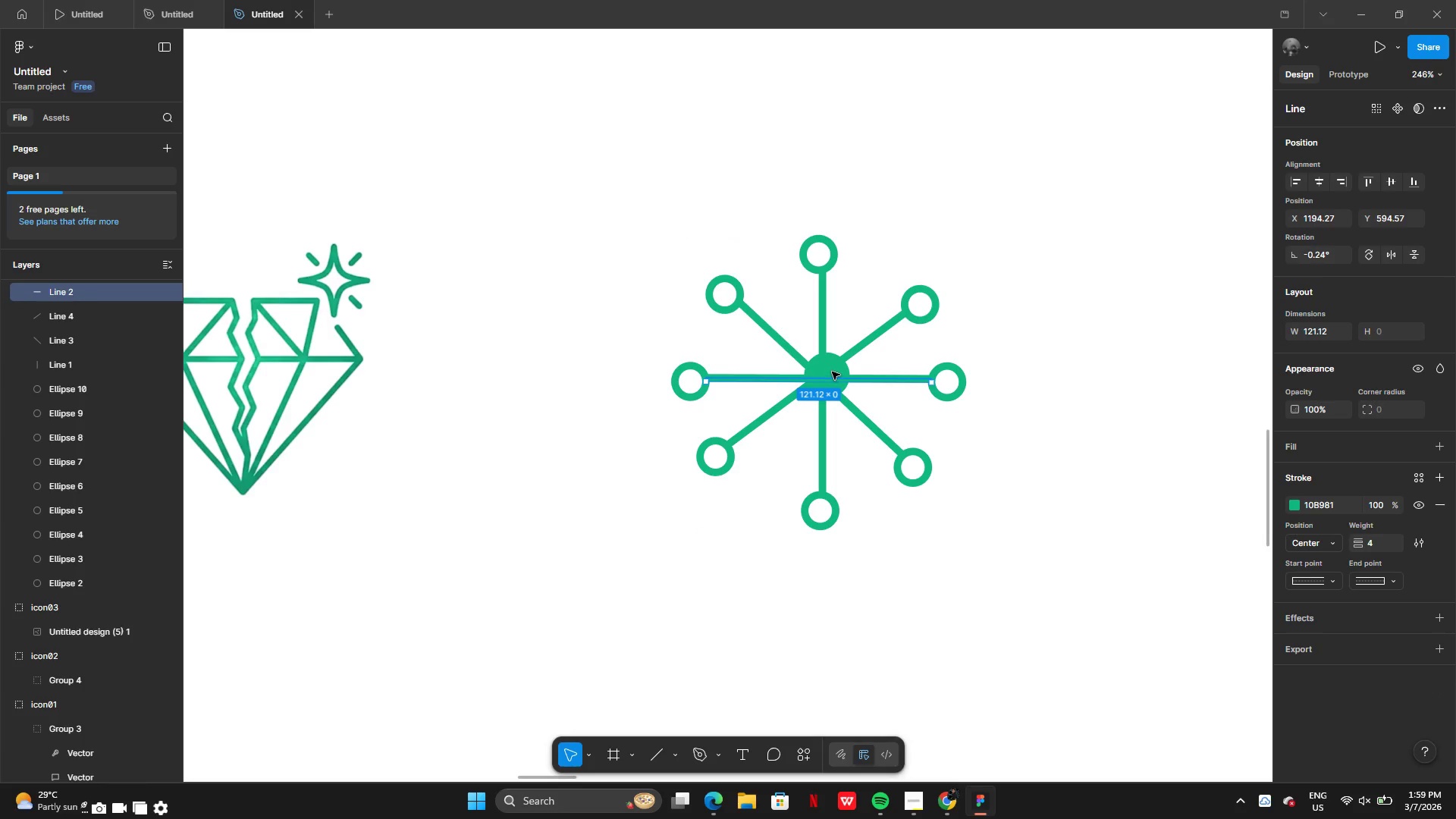 
double_click([832, 368])
 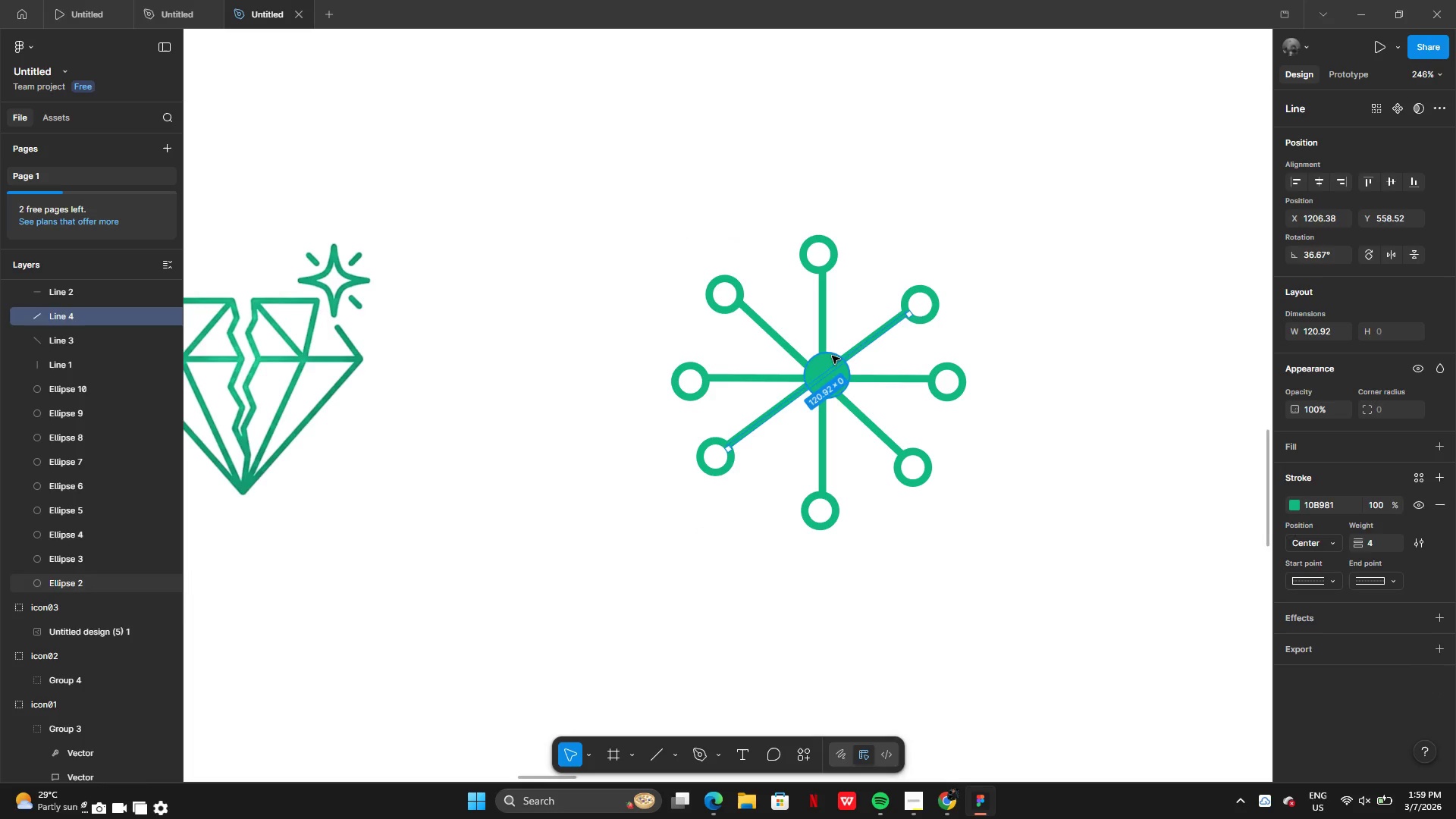 
double_click([832, 356])
 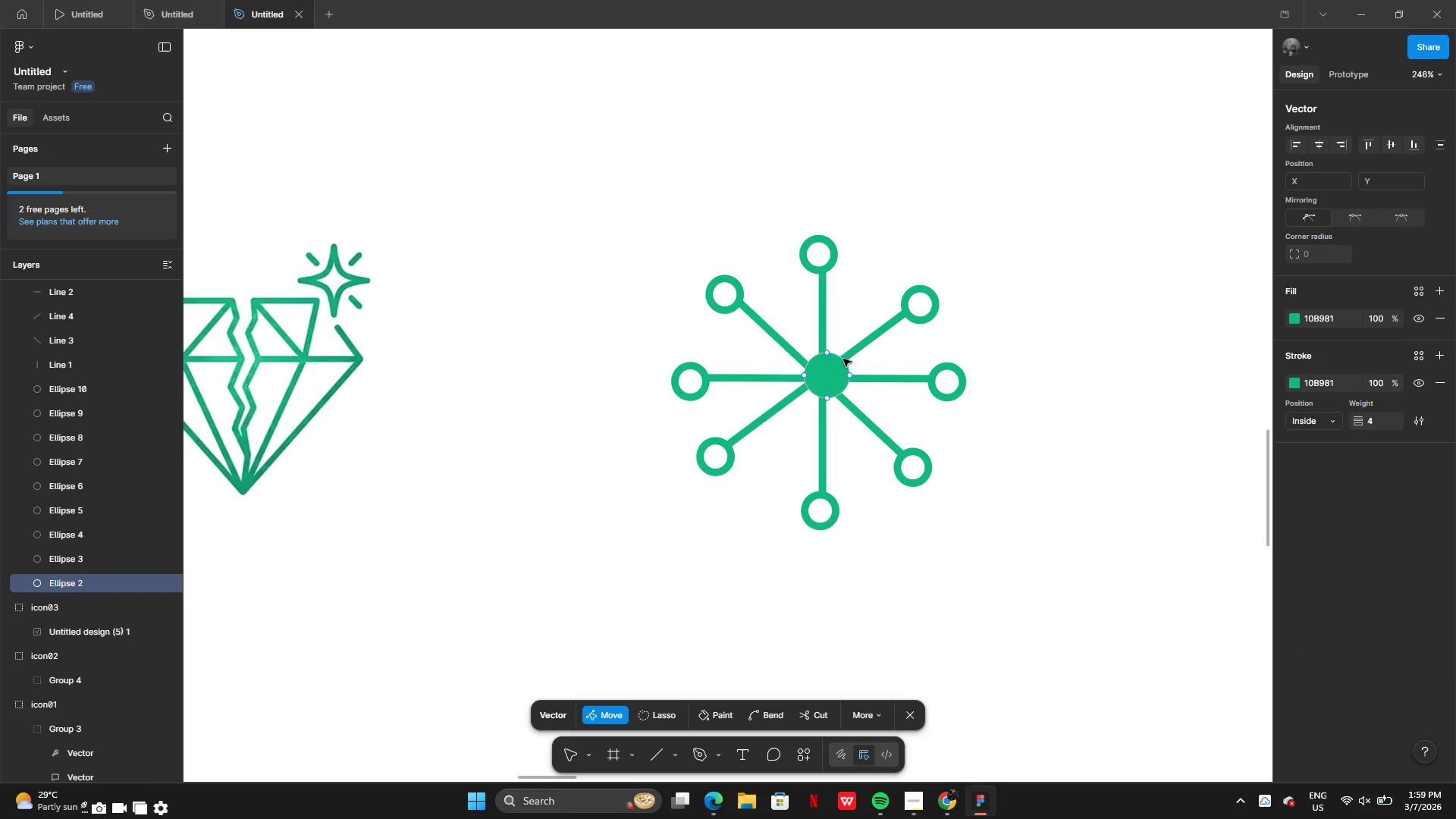 
double_click([881, 377])
 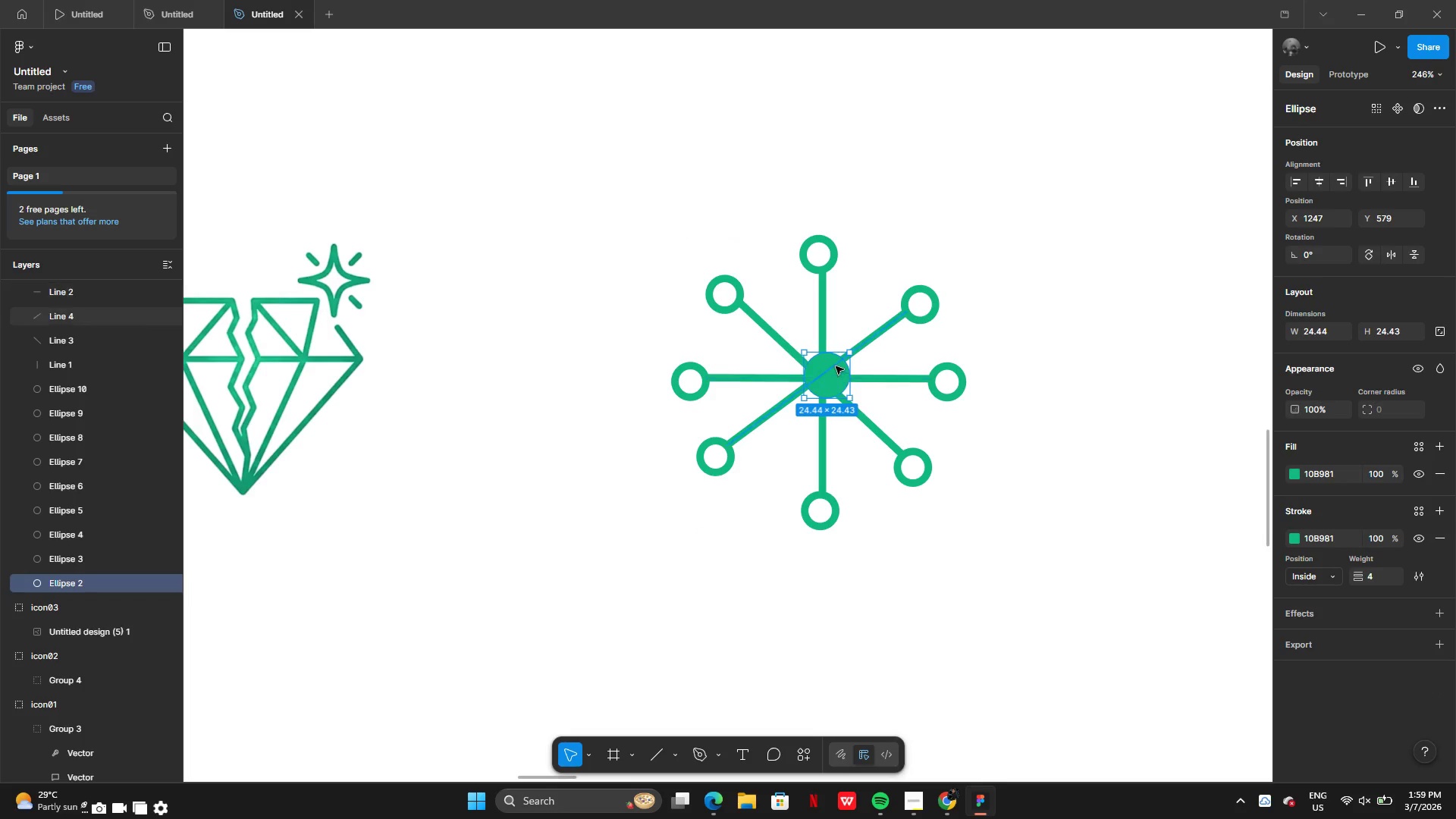 
left_click([836, 366])
 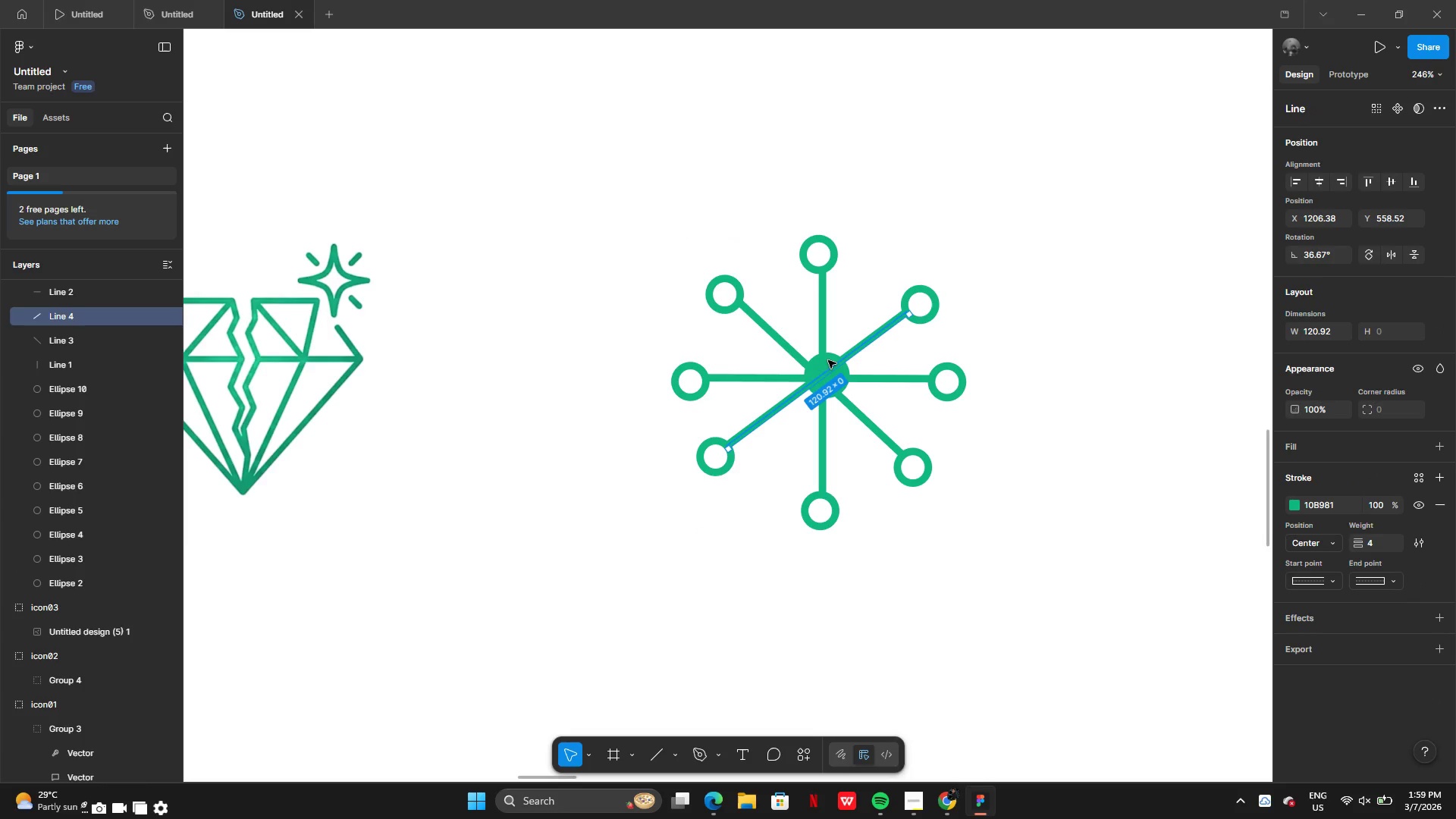 
left_click([827, 359])
 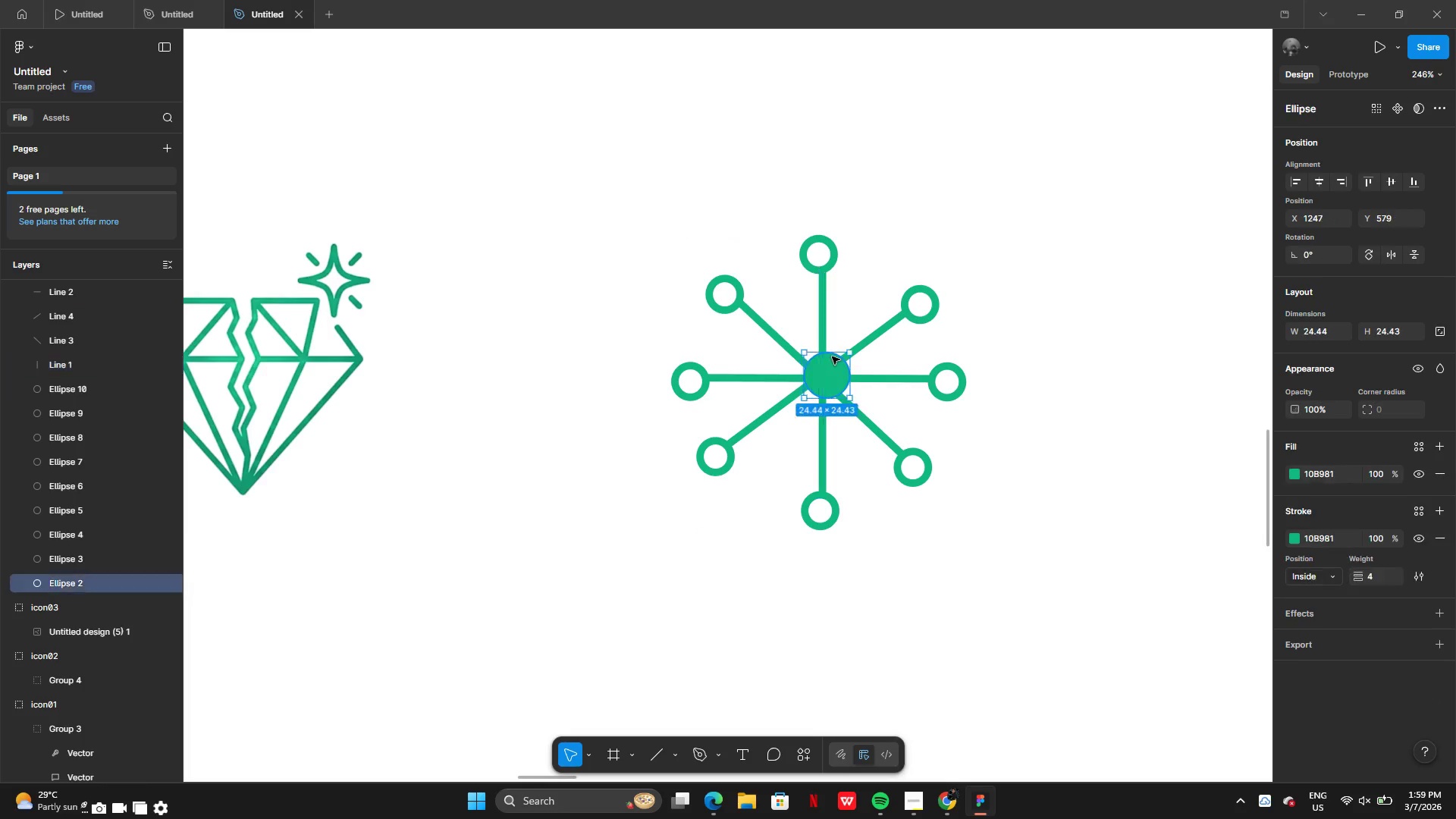 
double_click([832, 356])
 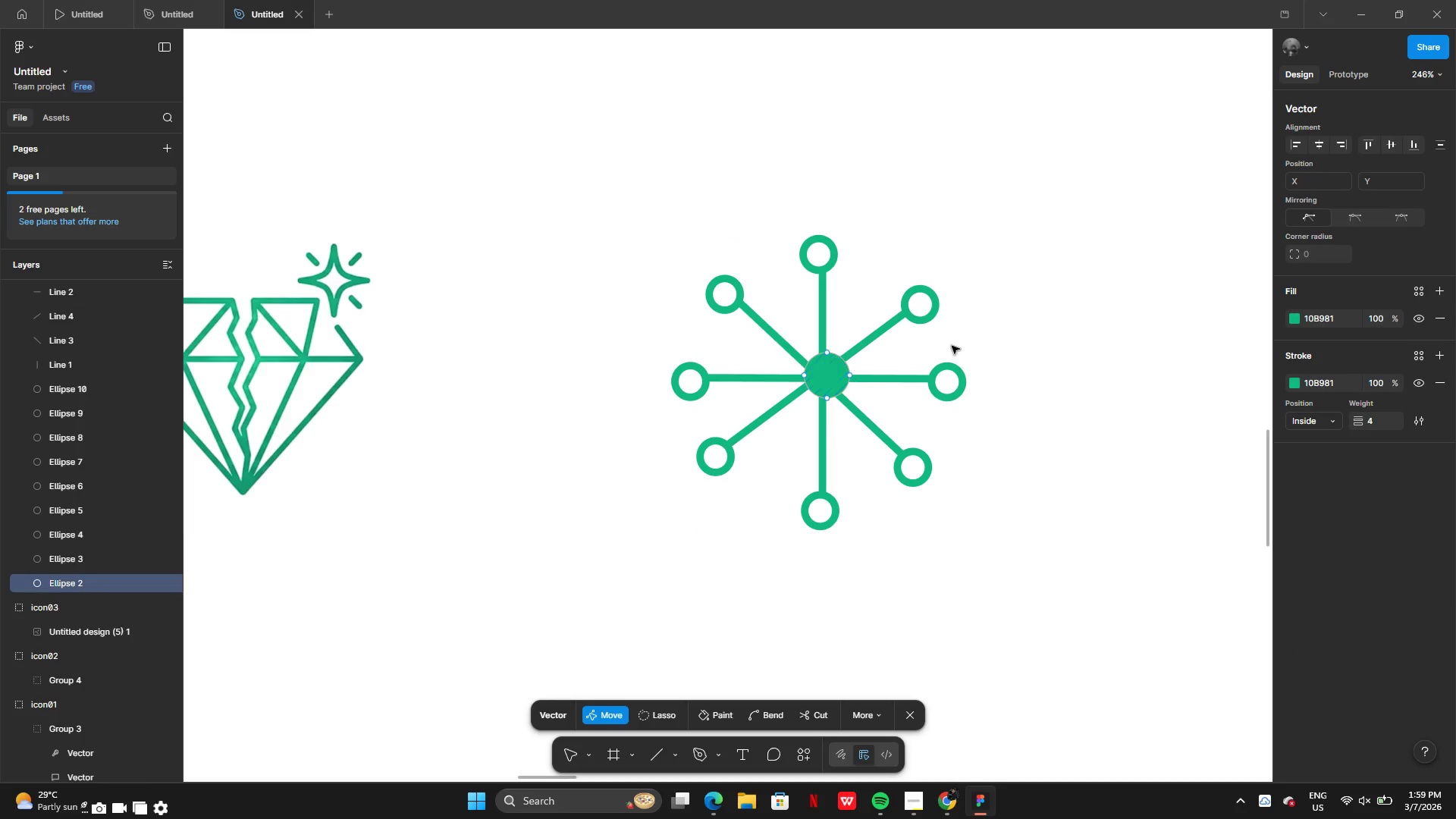 
left_click([955, 344])
 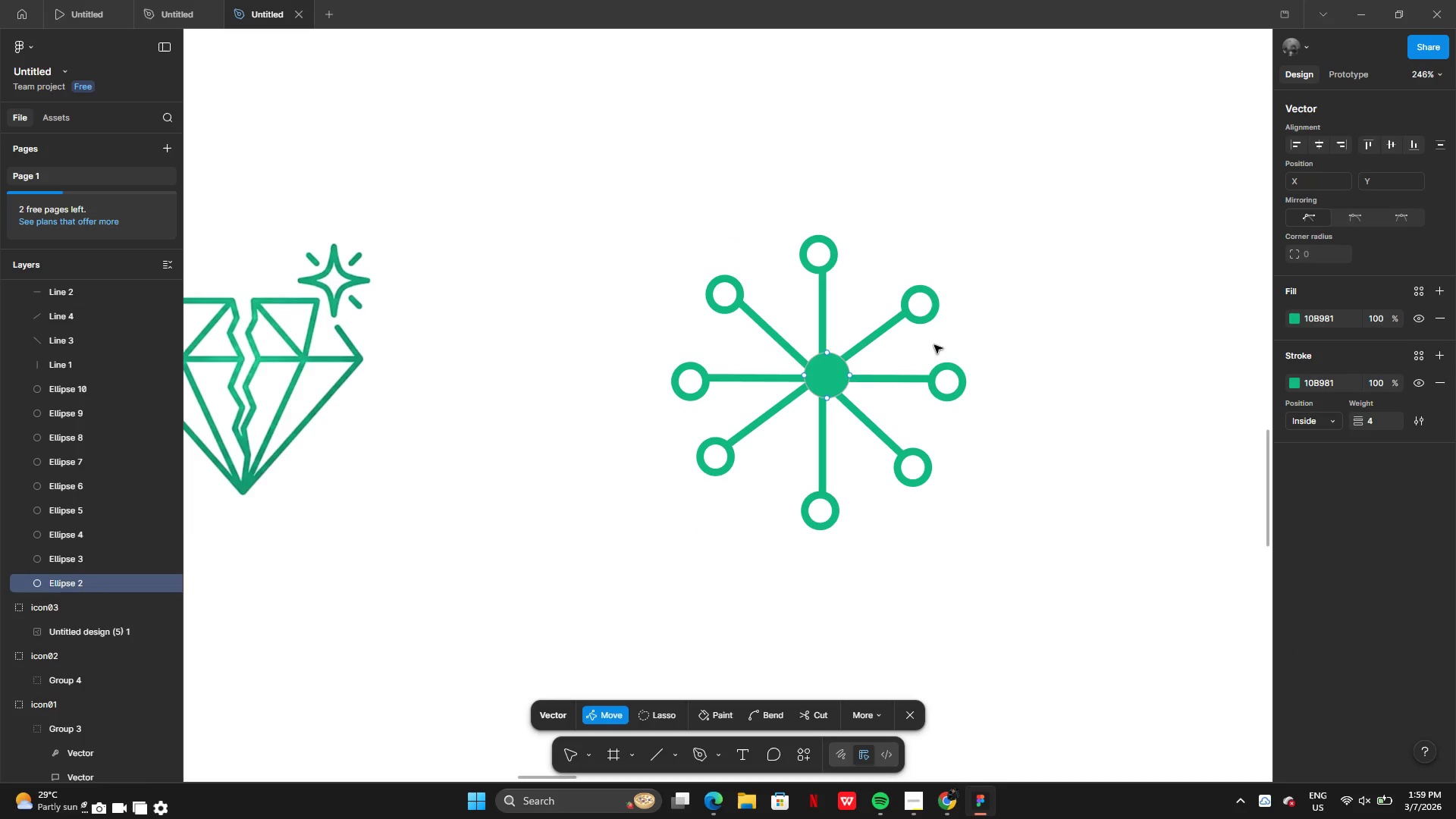 
double_click([934, 345])
 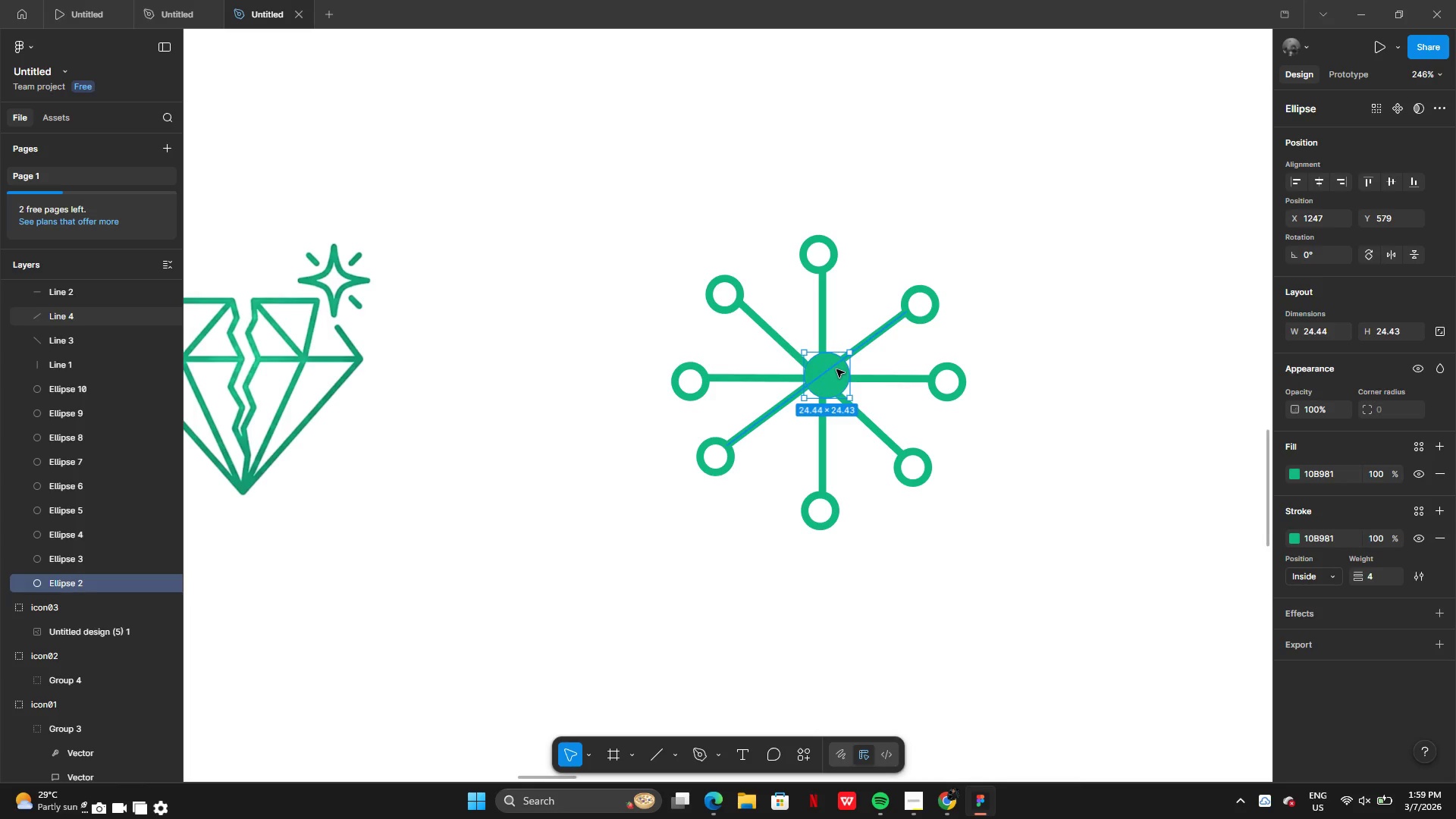 
left_click_drag(start_coordinate=[838, 375], to_coordinate=[833, 375])
 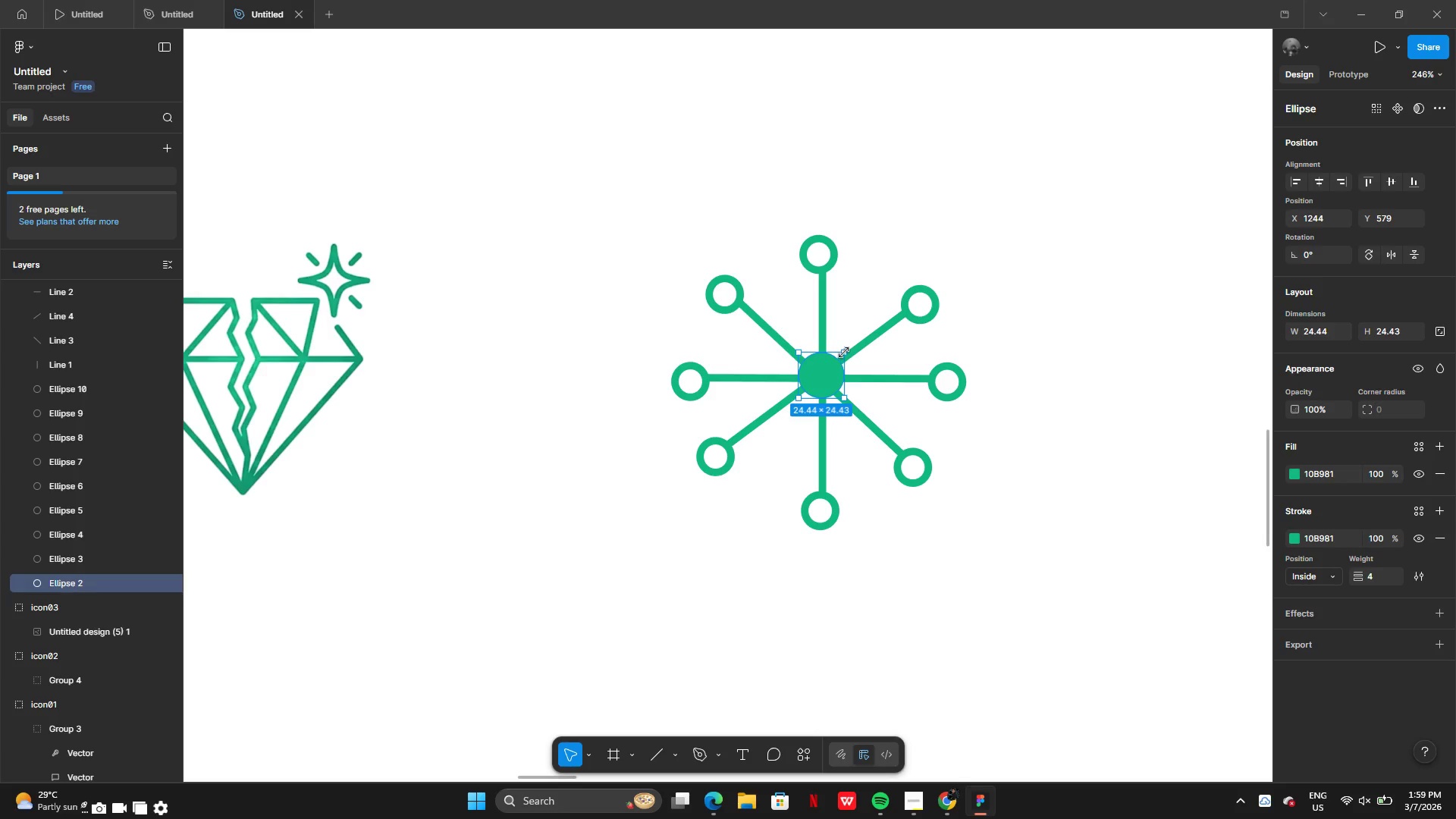 
left_click_drag(start_coordinate=[844, 353], to_coordinate=[866, 332])
 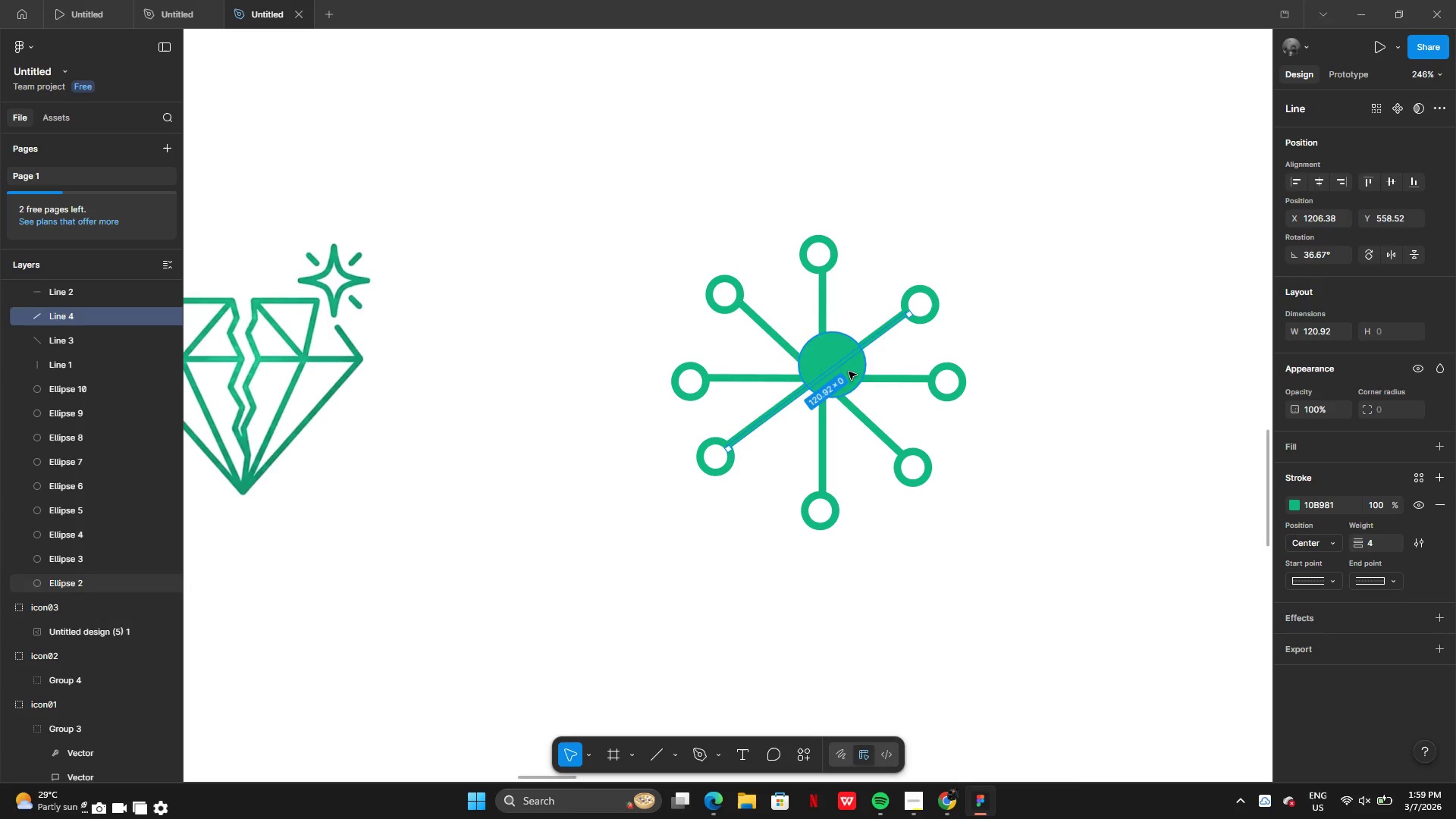 
left_click([849, 372])
 